 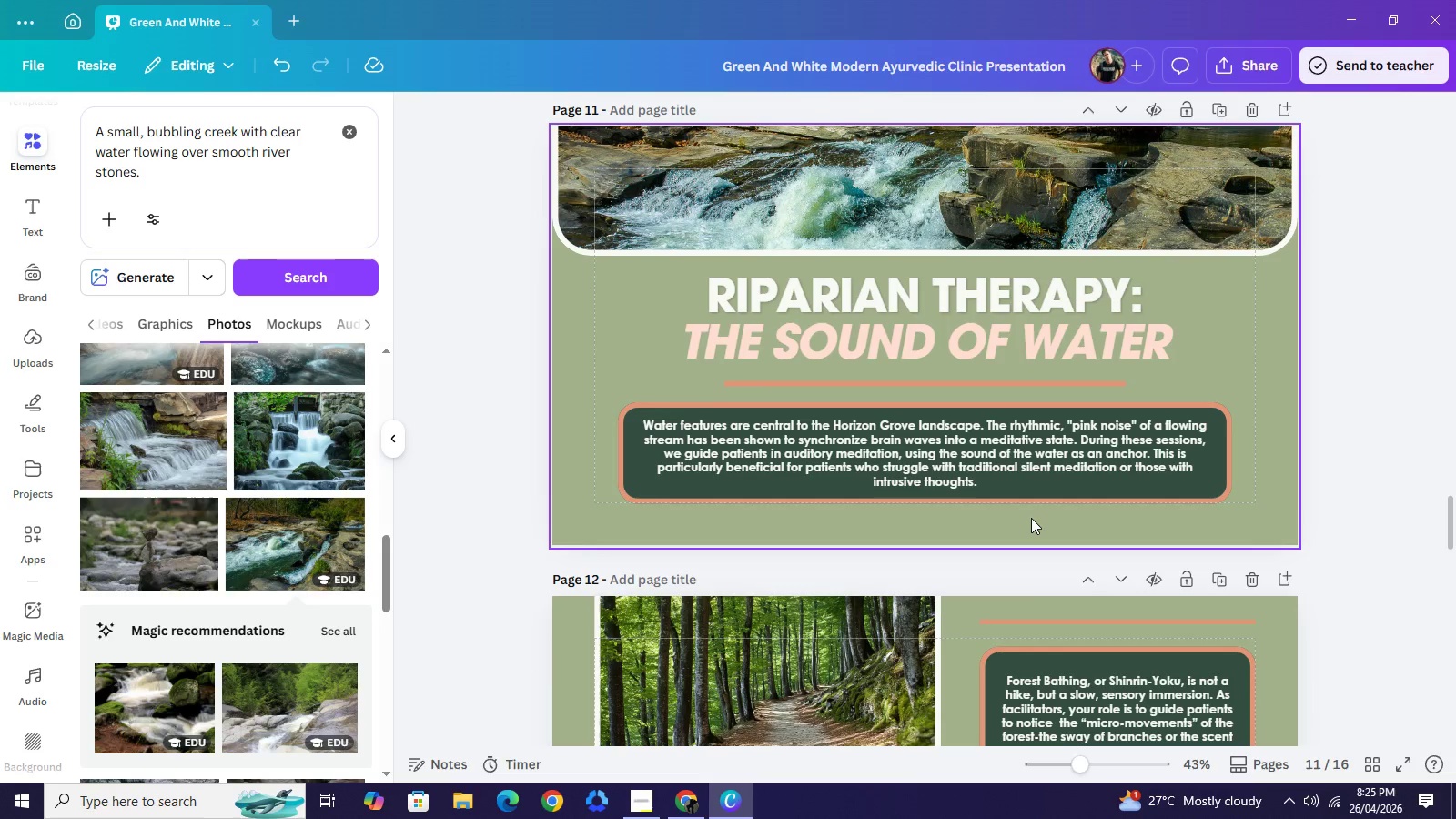 
scroll: coordinate [1030, 521], scroll_direction: down, amount: 2.0
 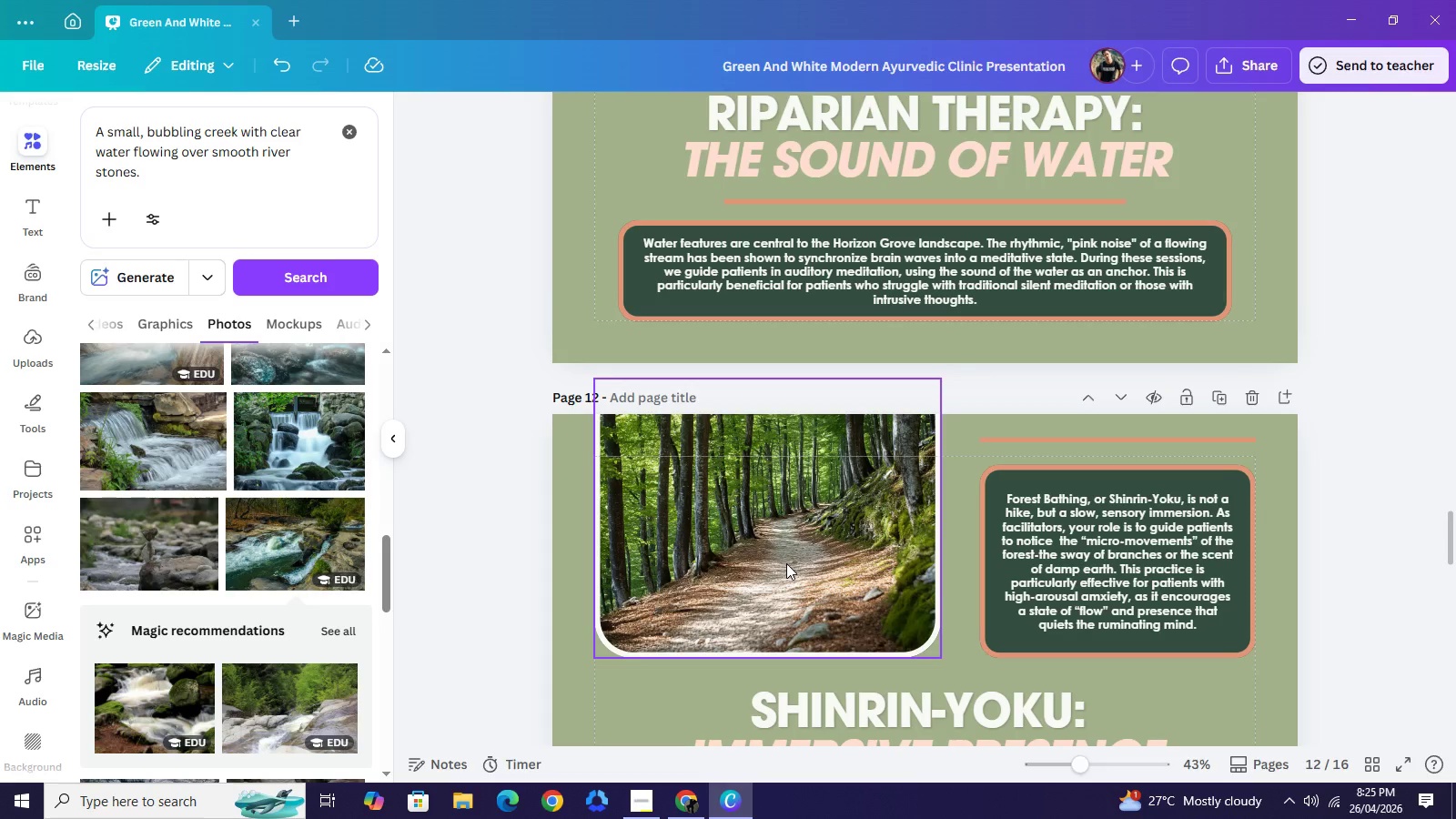 
left_click([786, 563])
 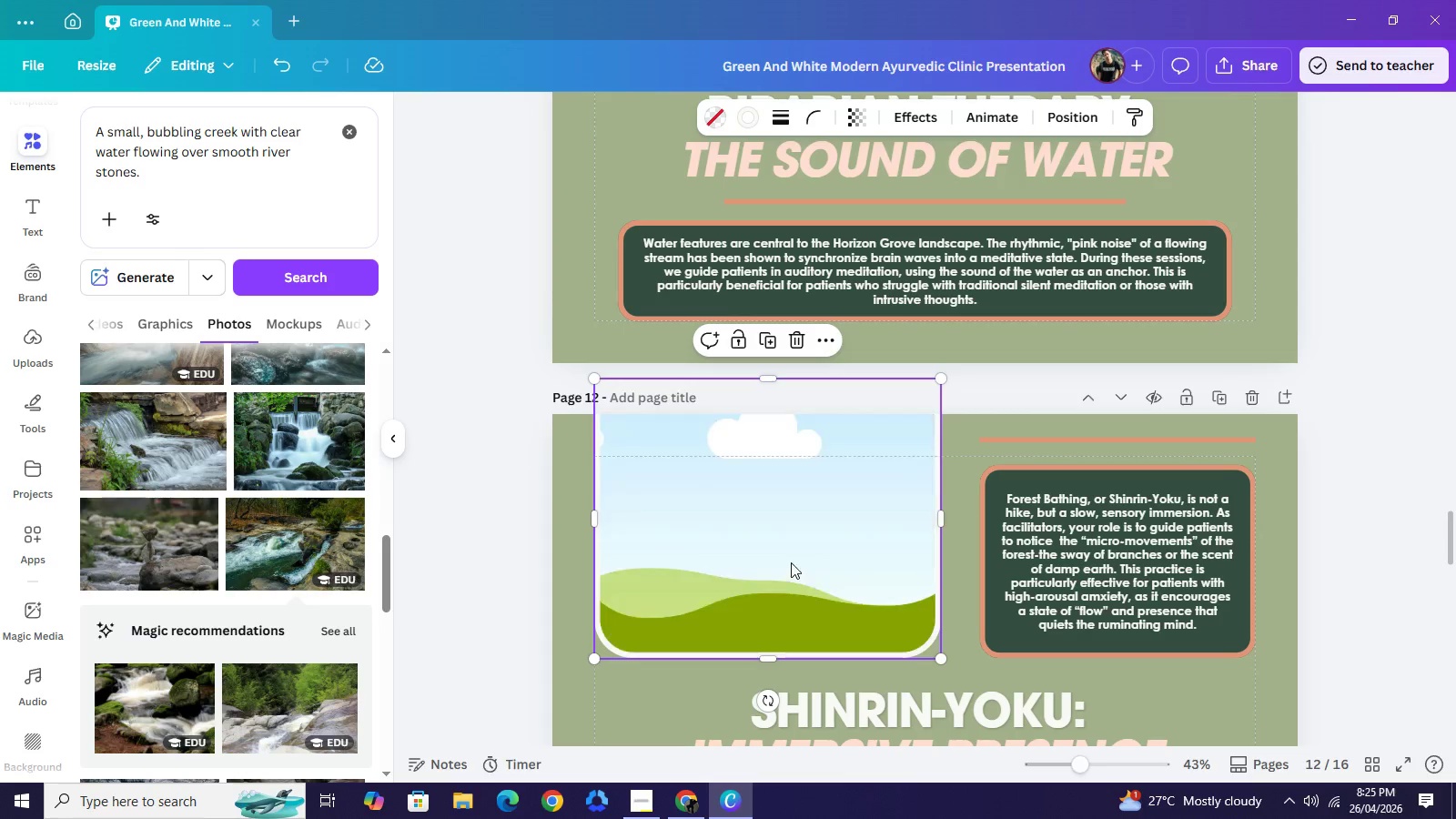 
key(Backspace)
 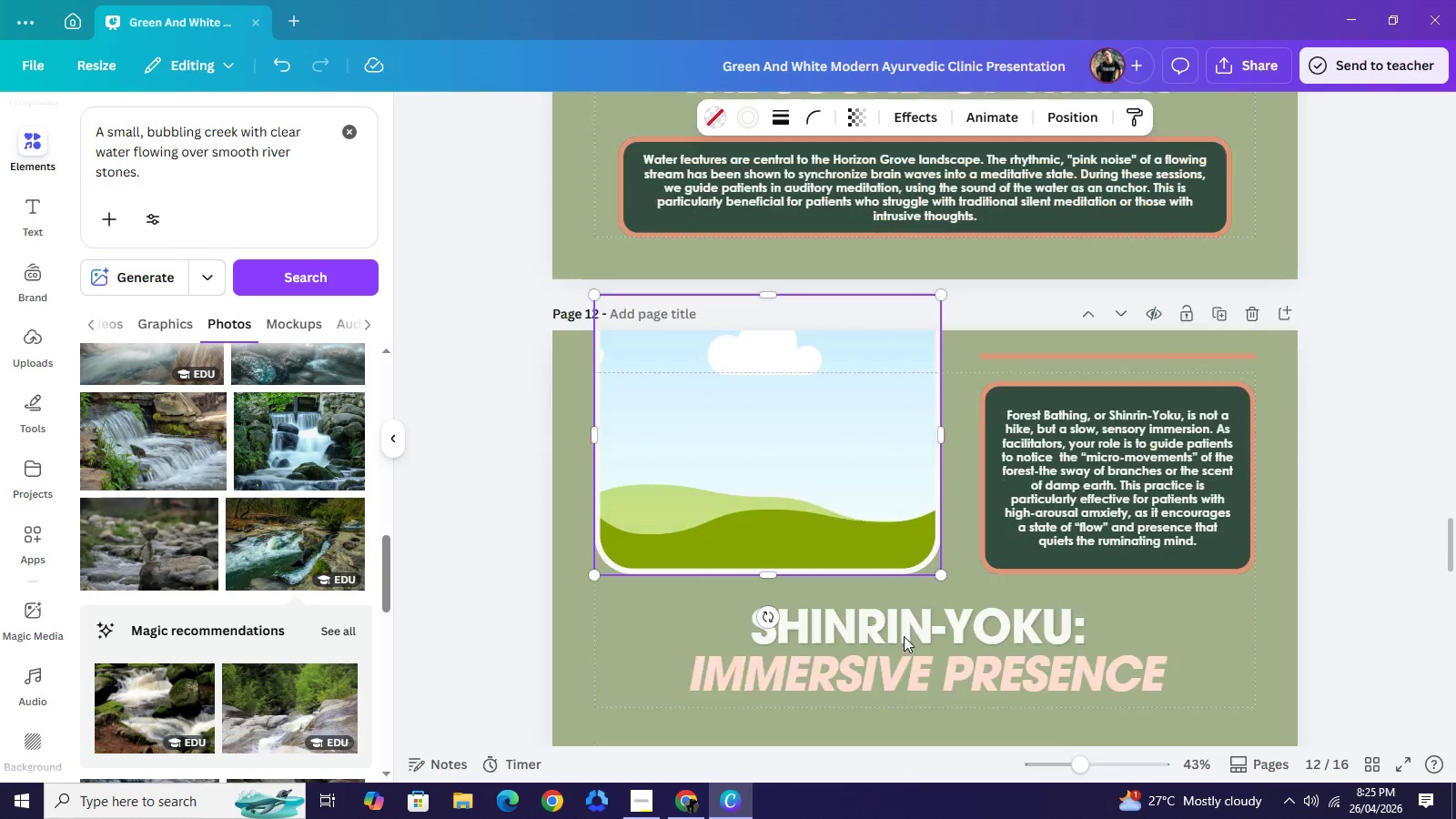 
scroll: coordinate [905, 639], scroll_direction: down, amount: 1.0
 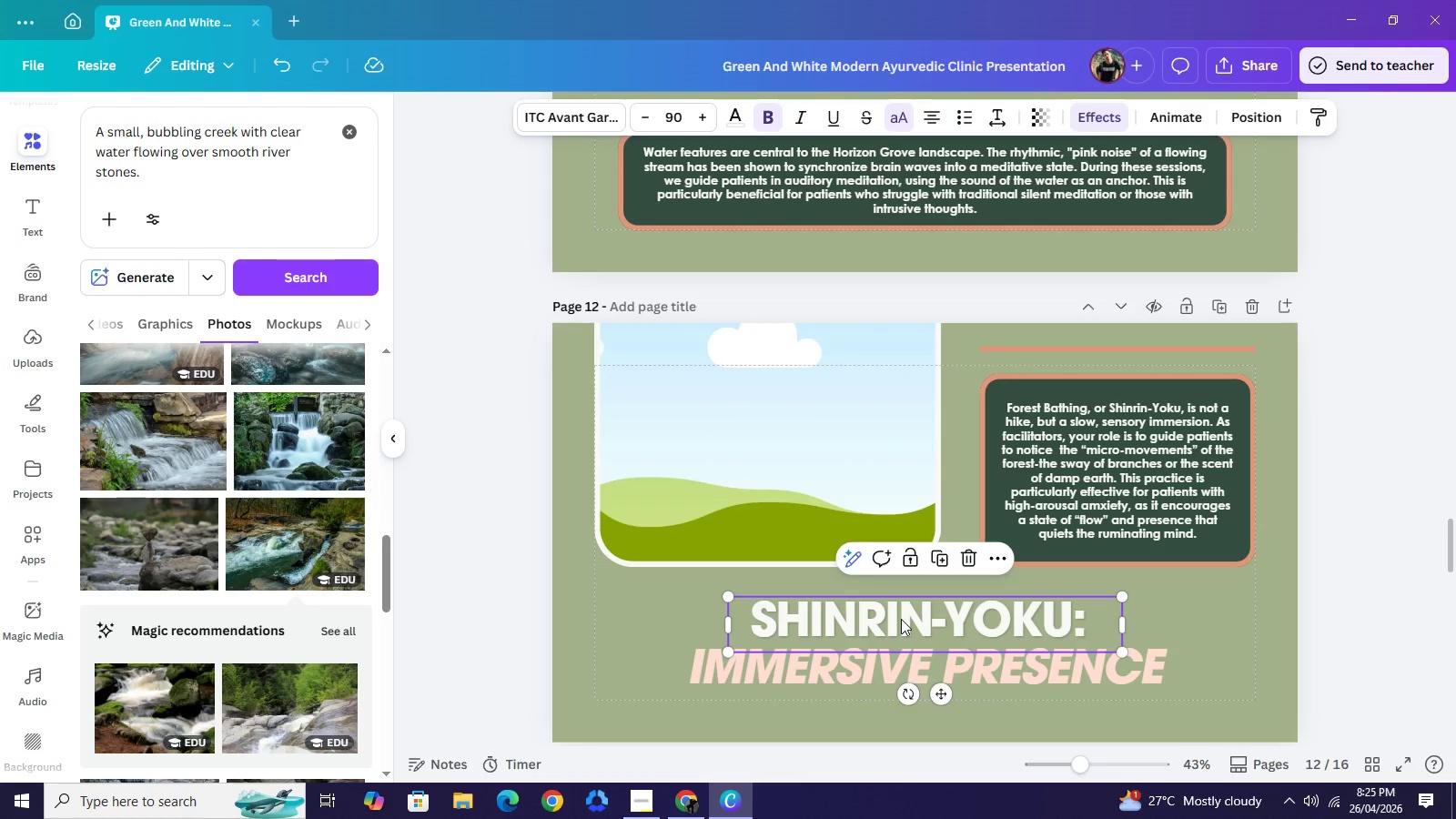 
double_click([901, 619])
 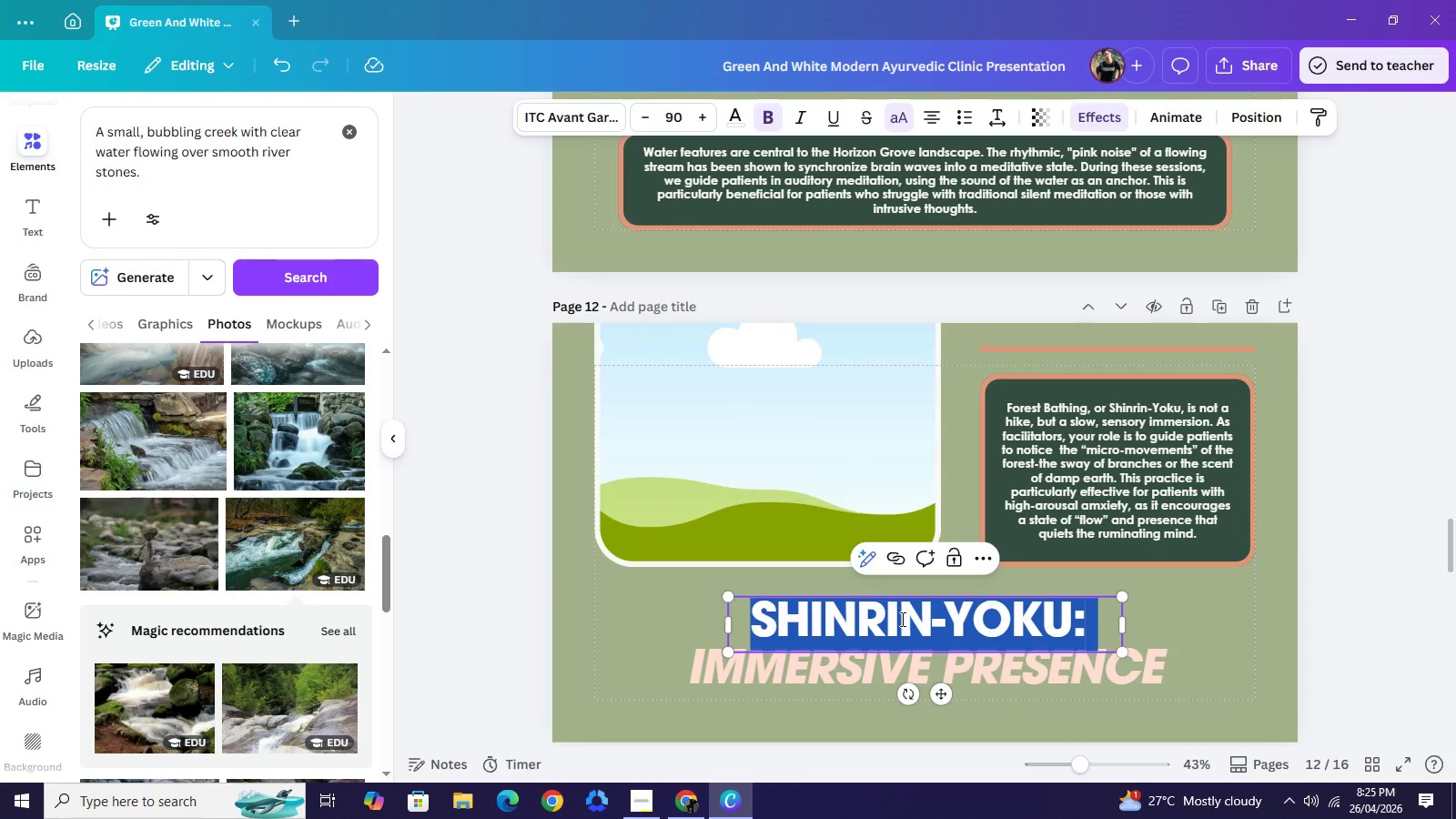 
wait(19.75)
 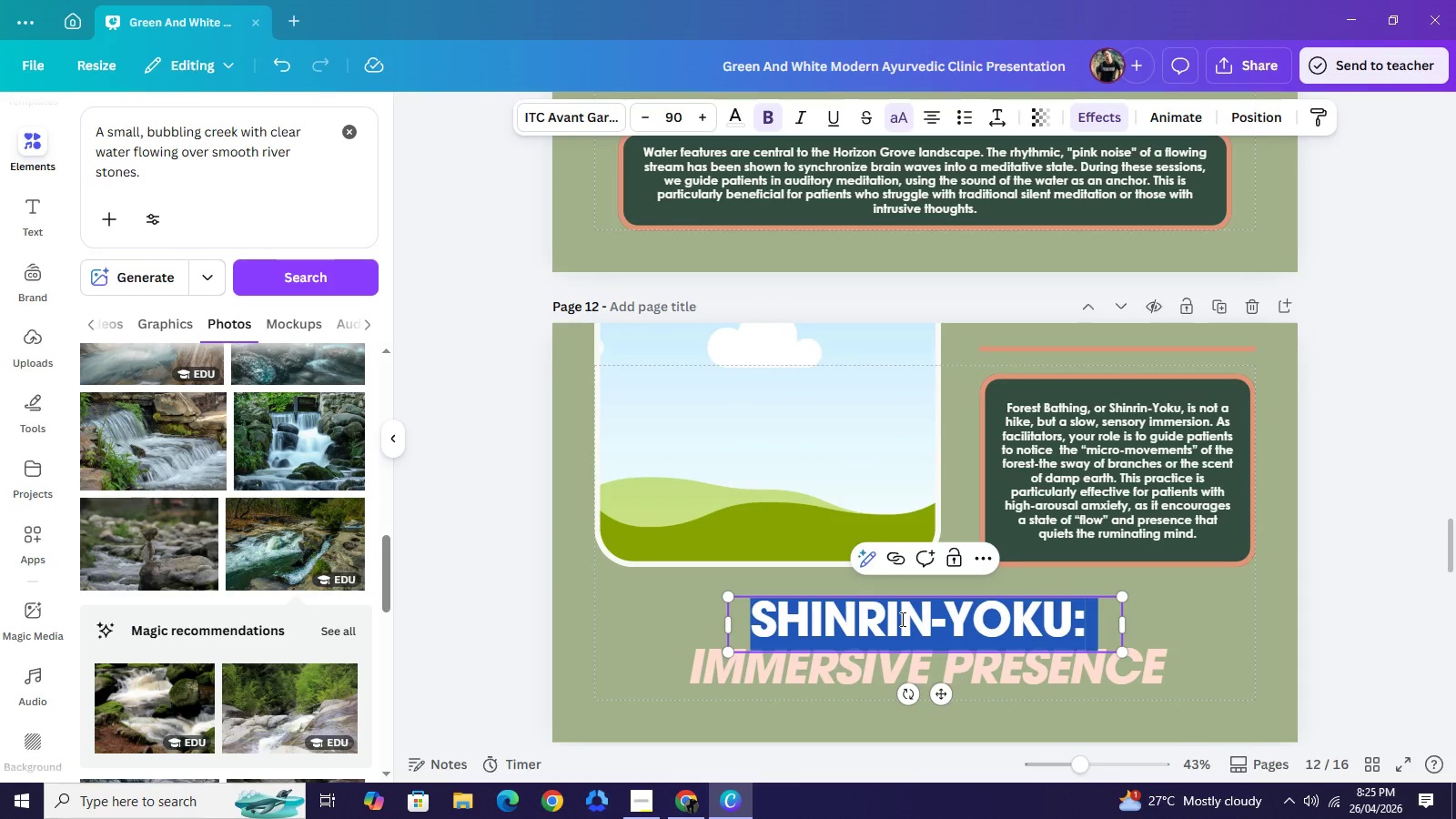 
type(EARTH'S BOUNTY:)
 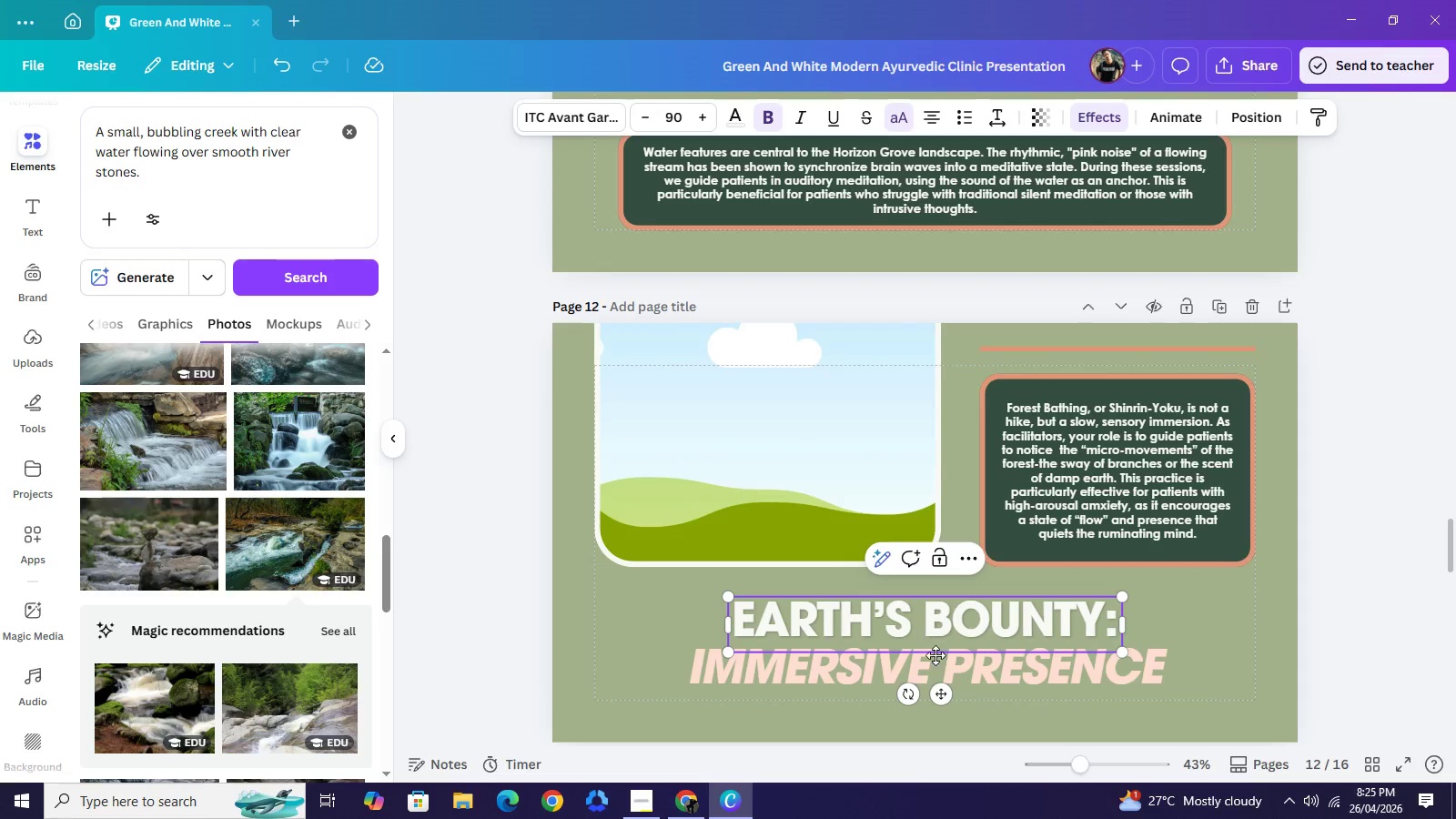 
double_click([990, 671])
 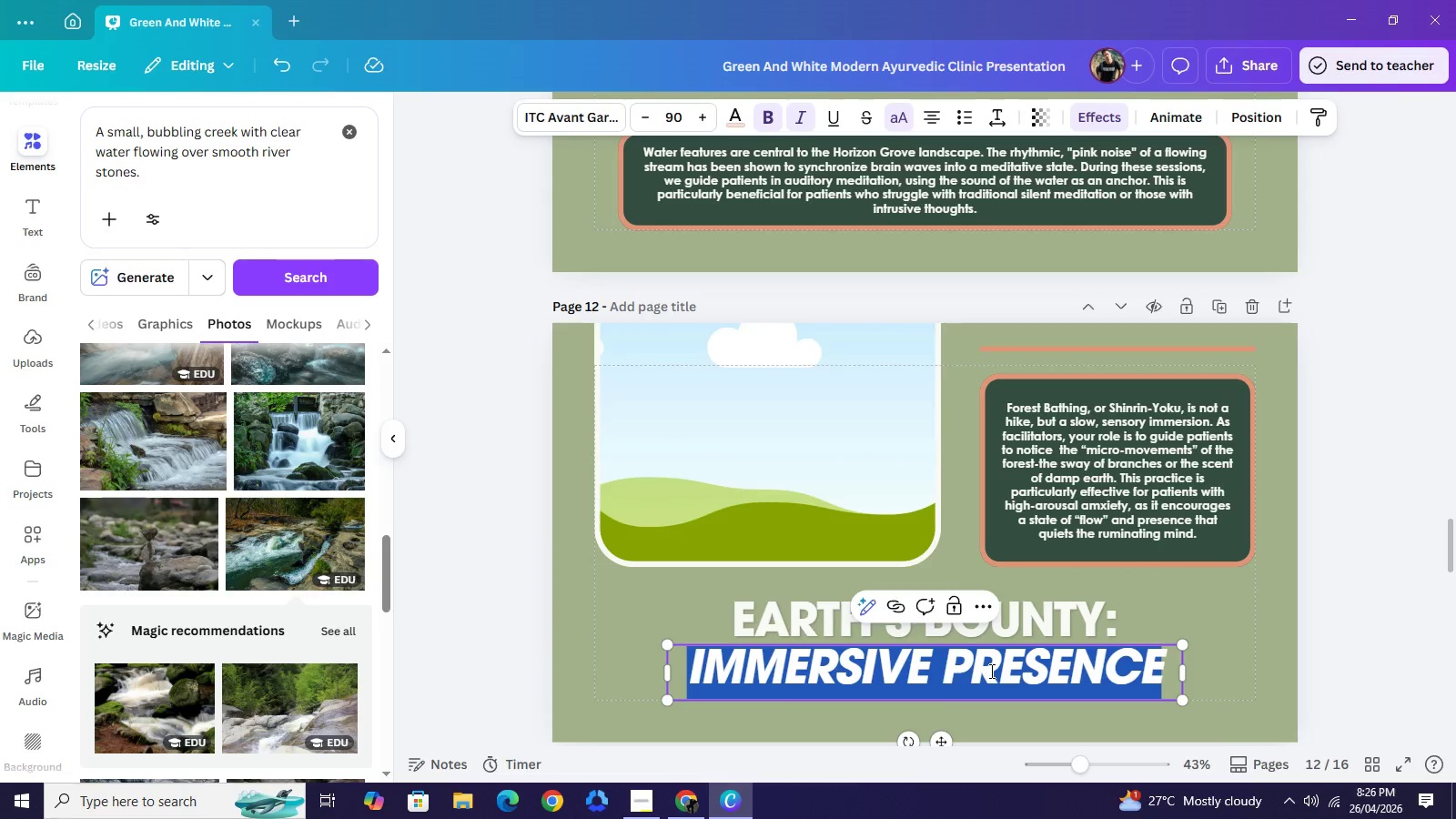 
type(MINDFUL FORAGING)
 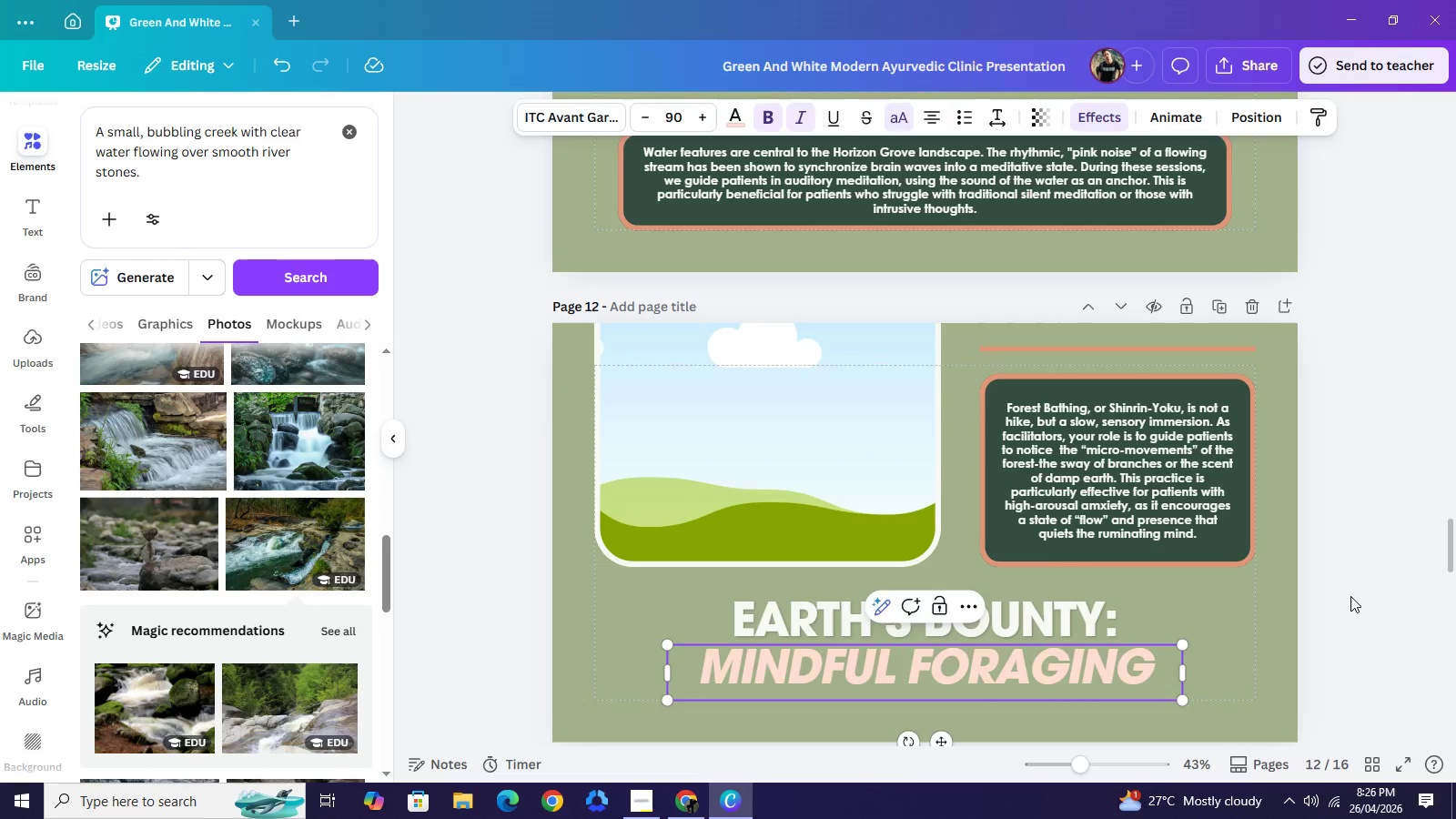 
double_click([1350, 596])
 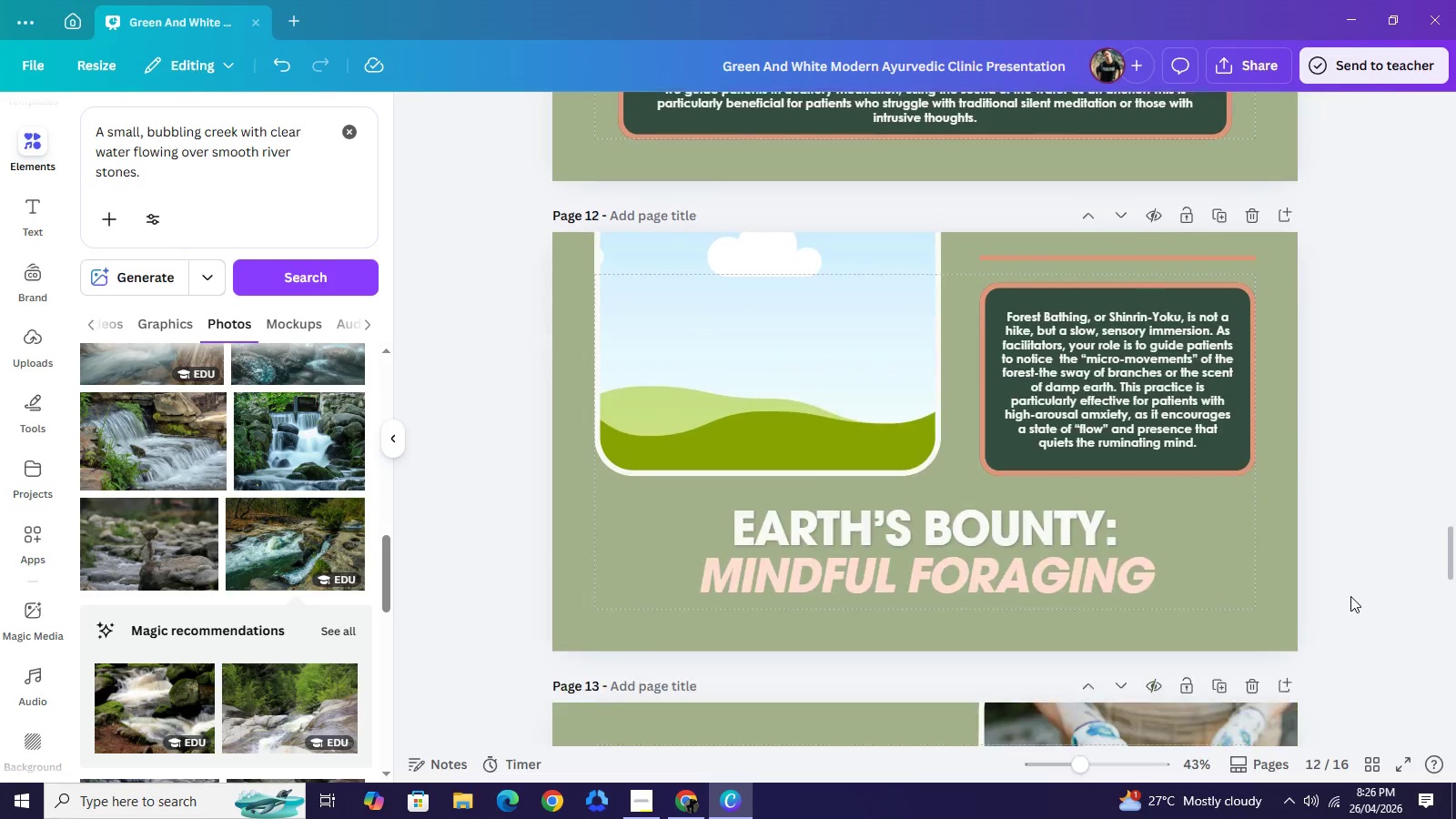 
scroll: coordinate [1350, 596], scroll_direction: down, amount: 1.0
 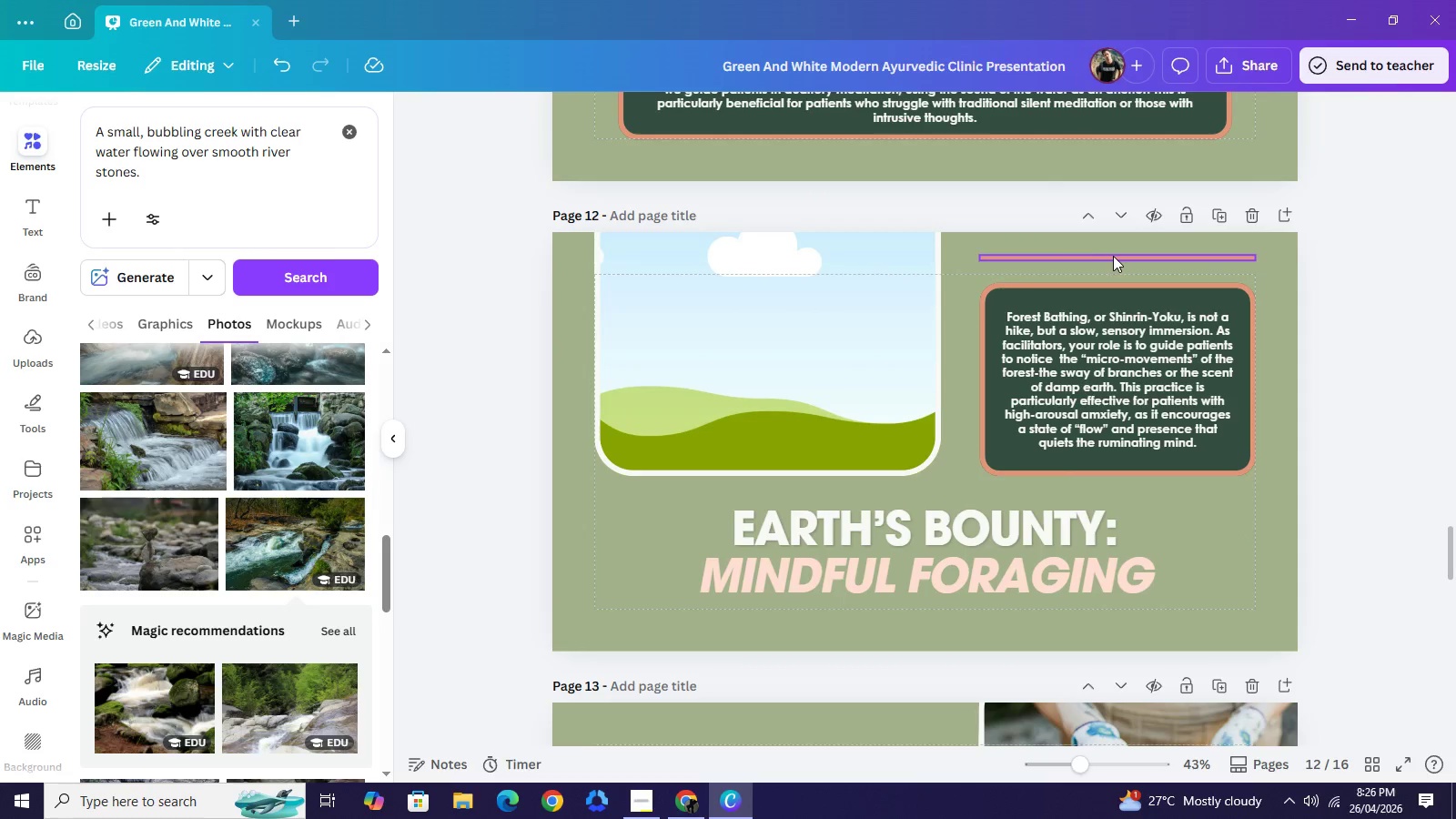 
left_click([1114, 259])
 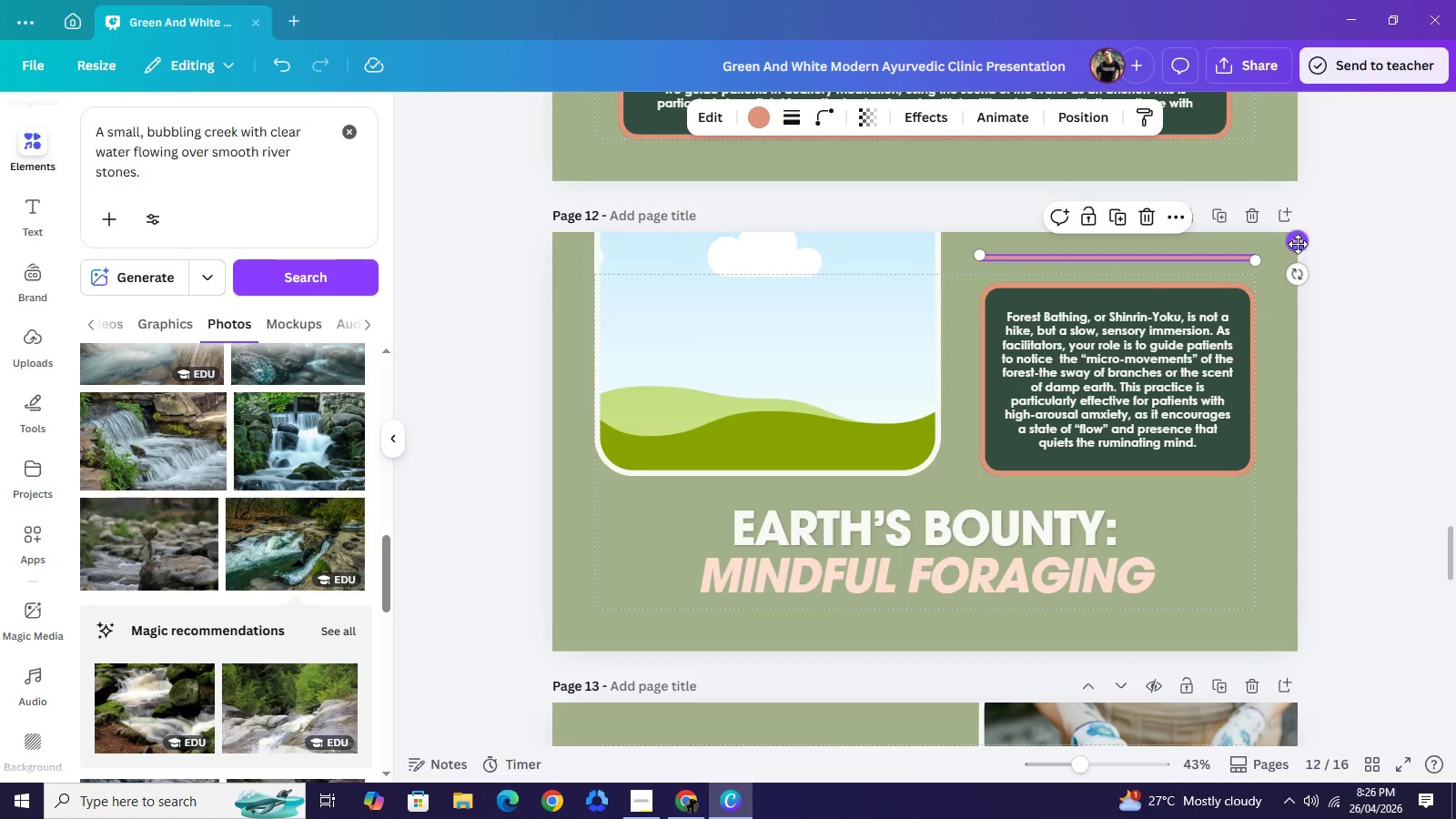 
left_click_drag(start_coordinate=[1298, 243], to_coordinate=[1106, 612])
 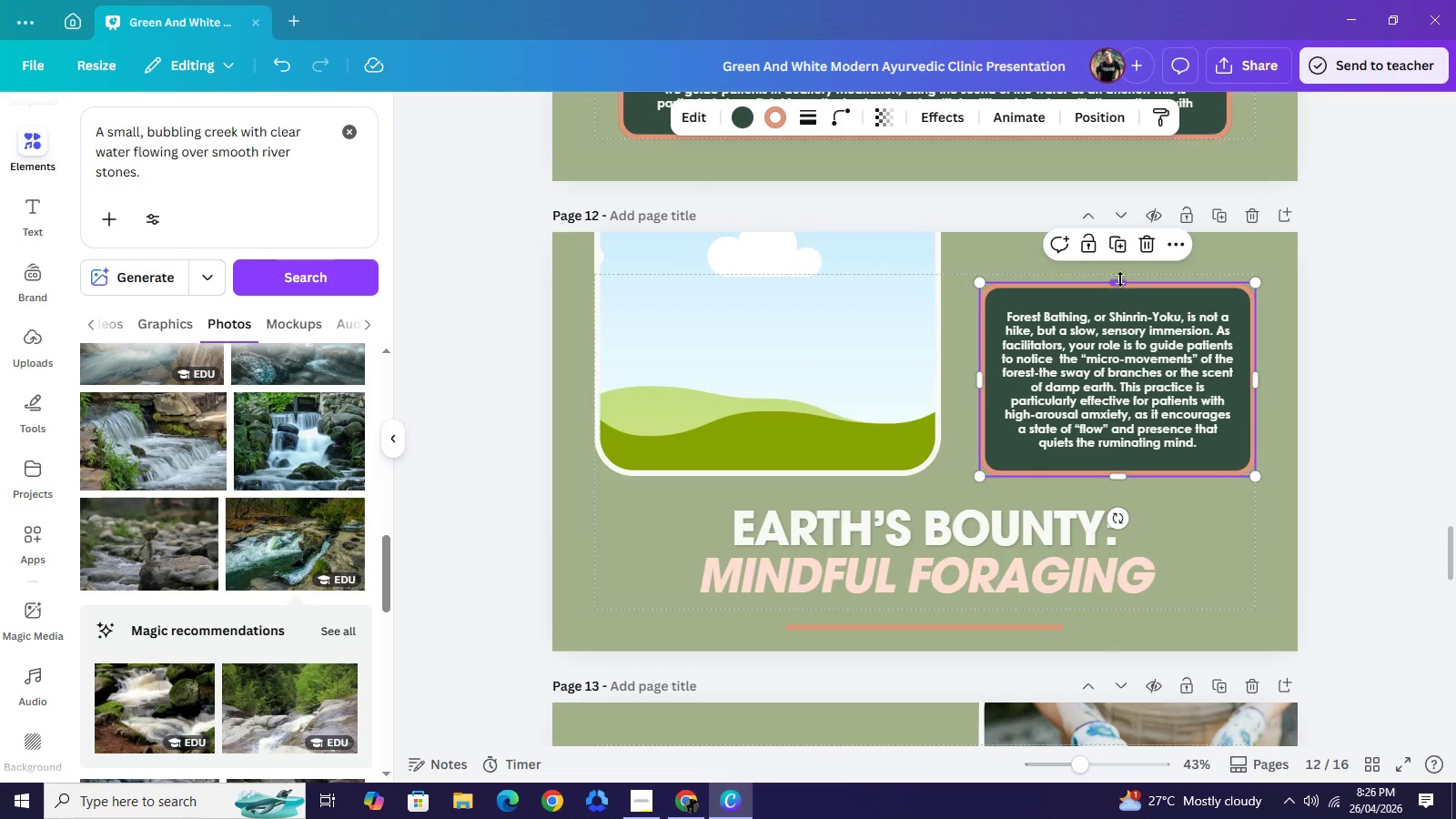 
left_click_drag(start_coordinate=[1120, 280], to_coordinate=[1120, 271])
 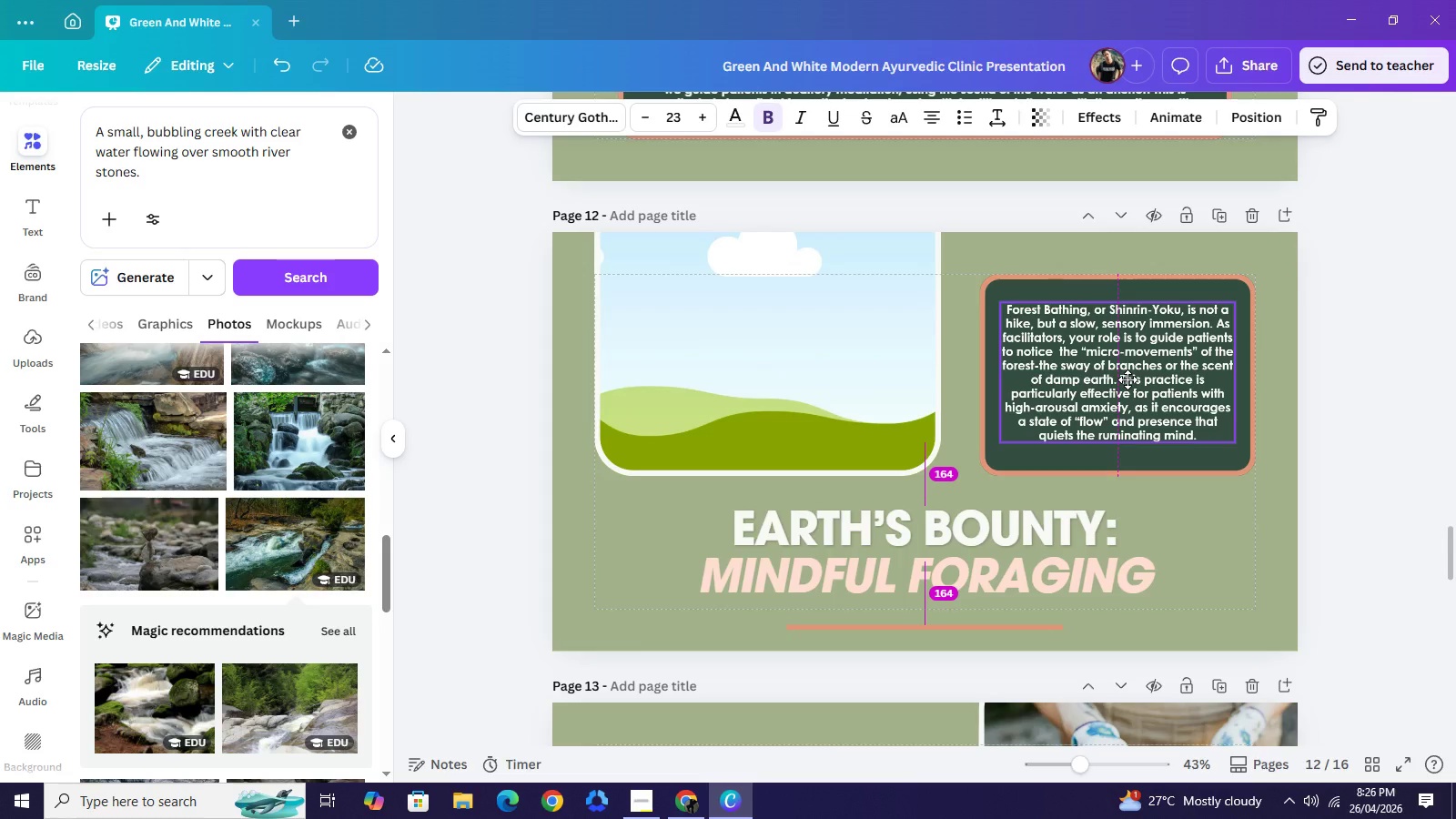 
wait(8.27)
 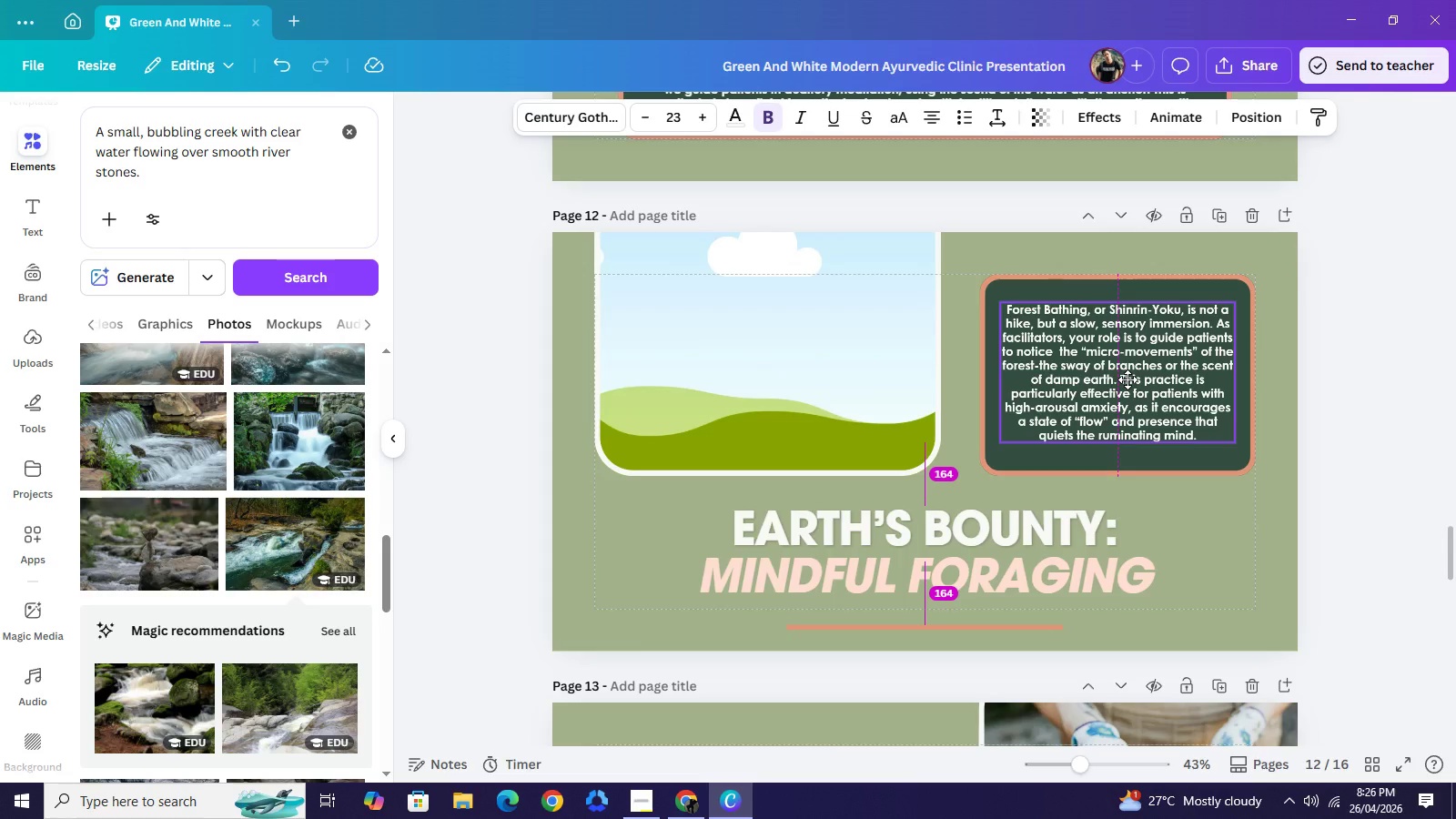 
left_click([1383, 332])
 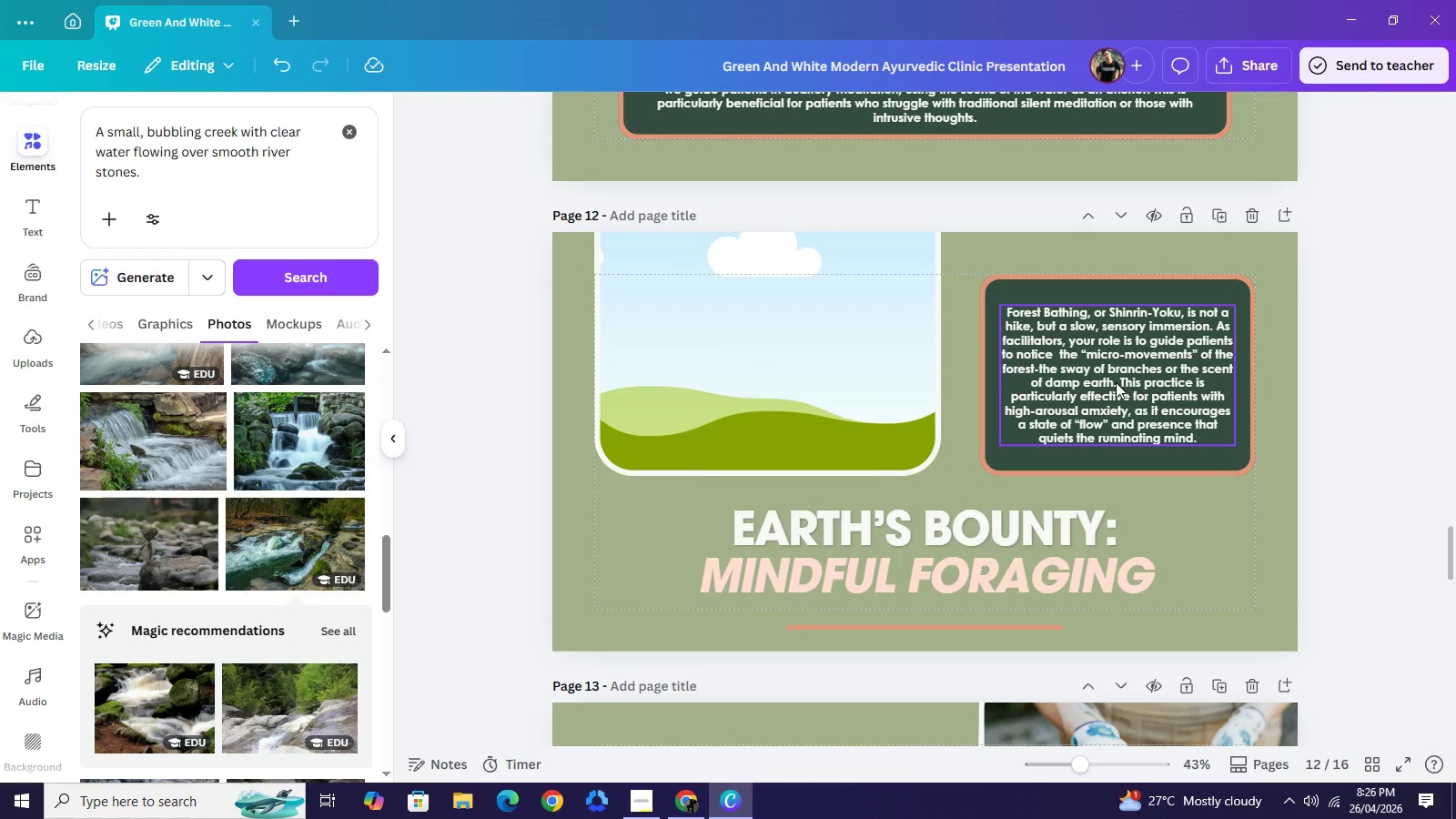 
left_click([1116, 382])
 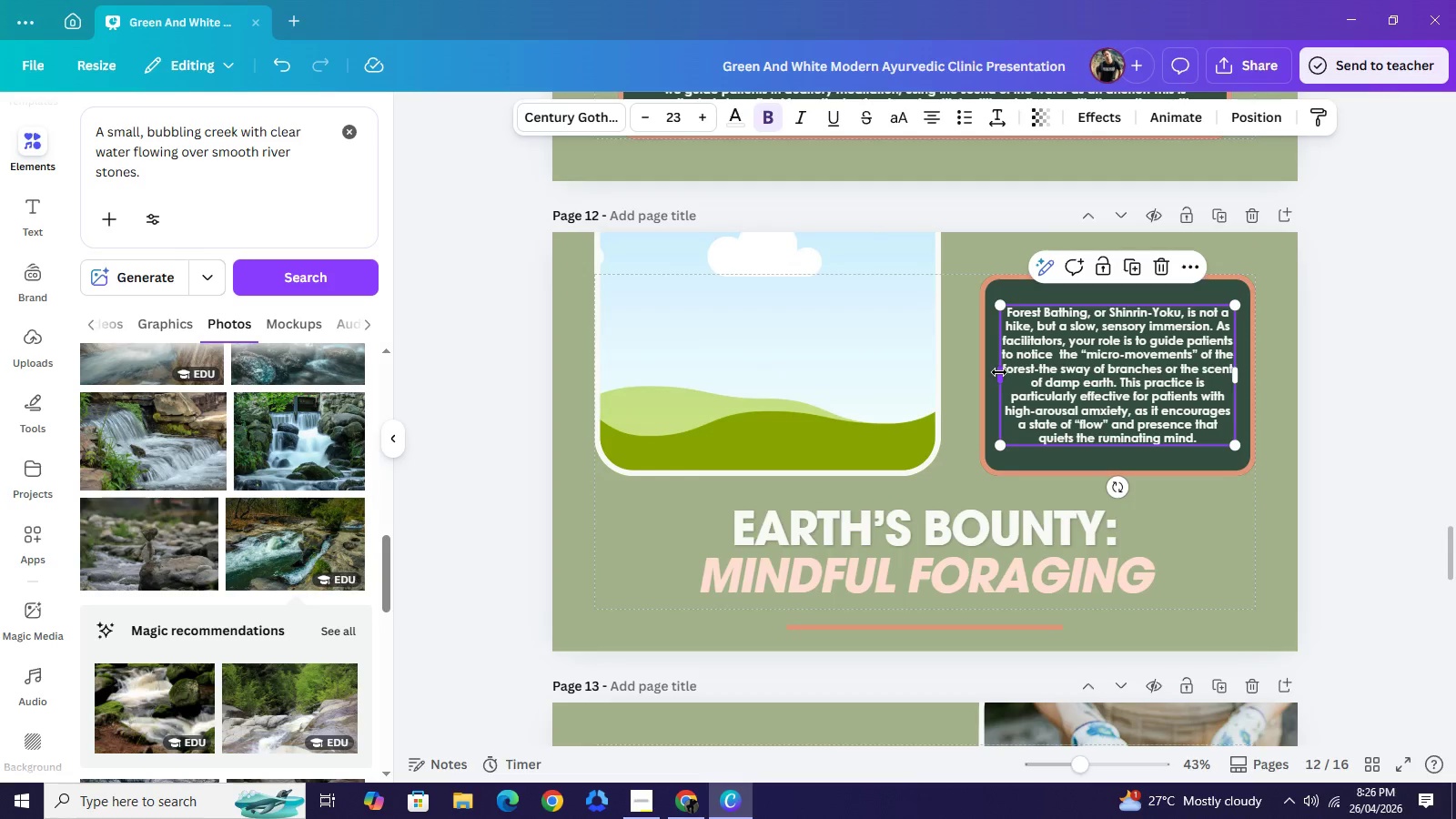 
left_click_drag(start_coordinate=[999, 372], to_coordinate=[1005, 374])
 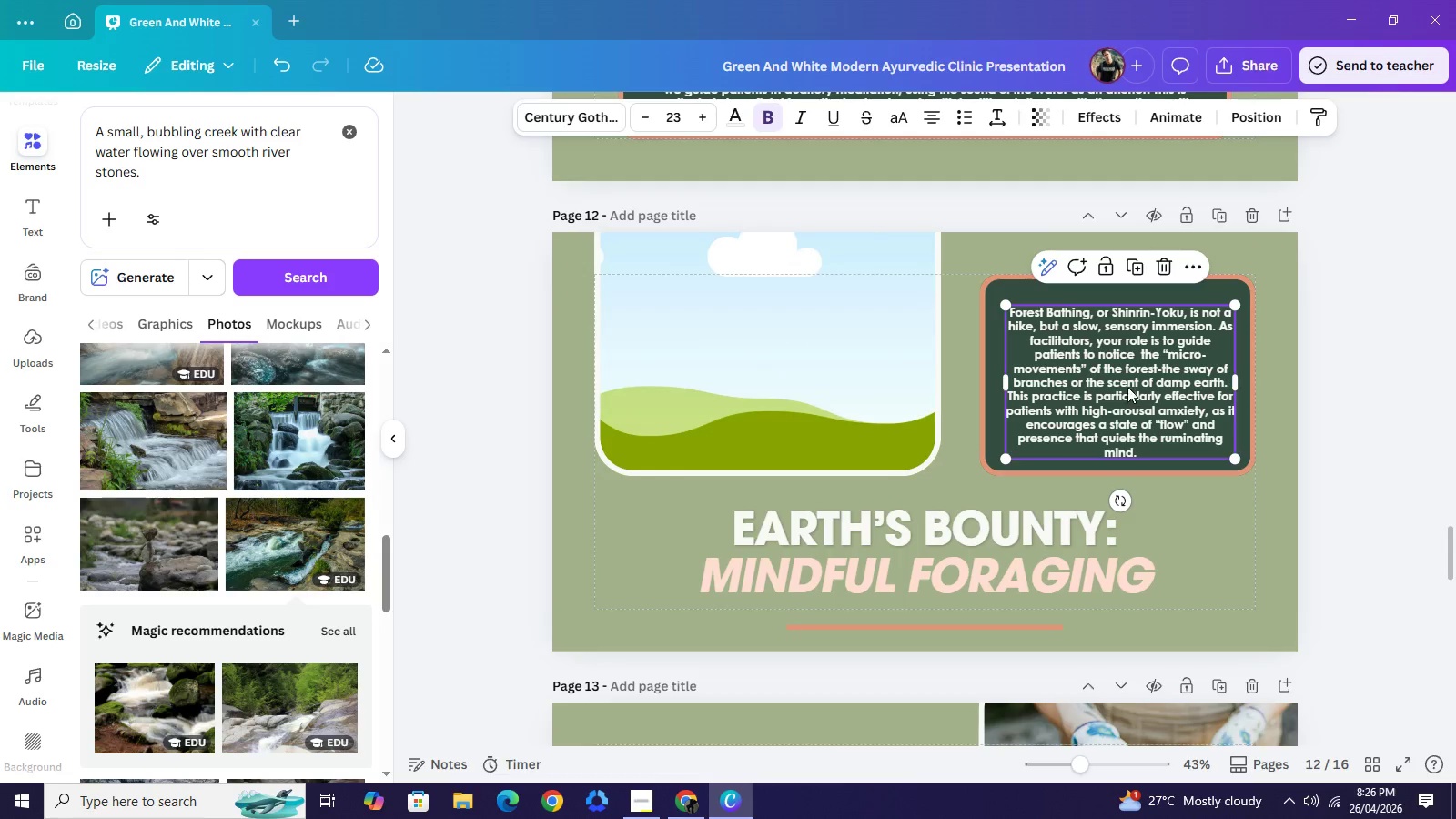 
left_click_drag(start_coordinate=[1135, 393], to_coordinate=[1133, 386])
 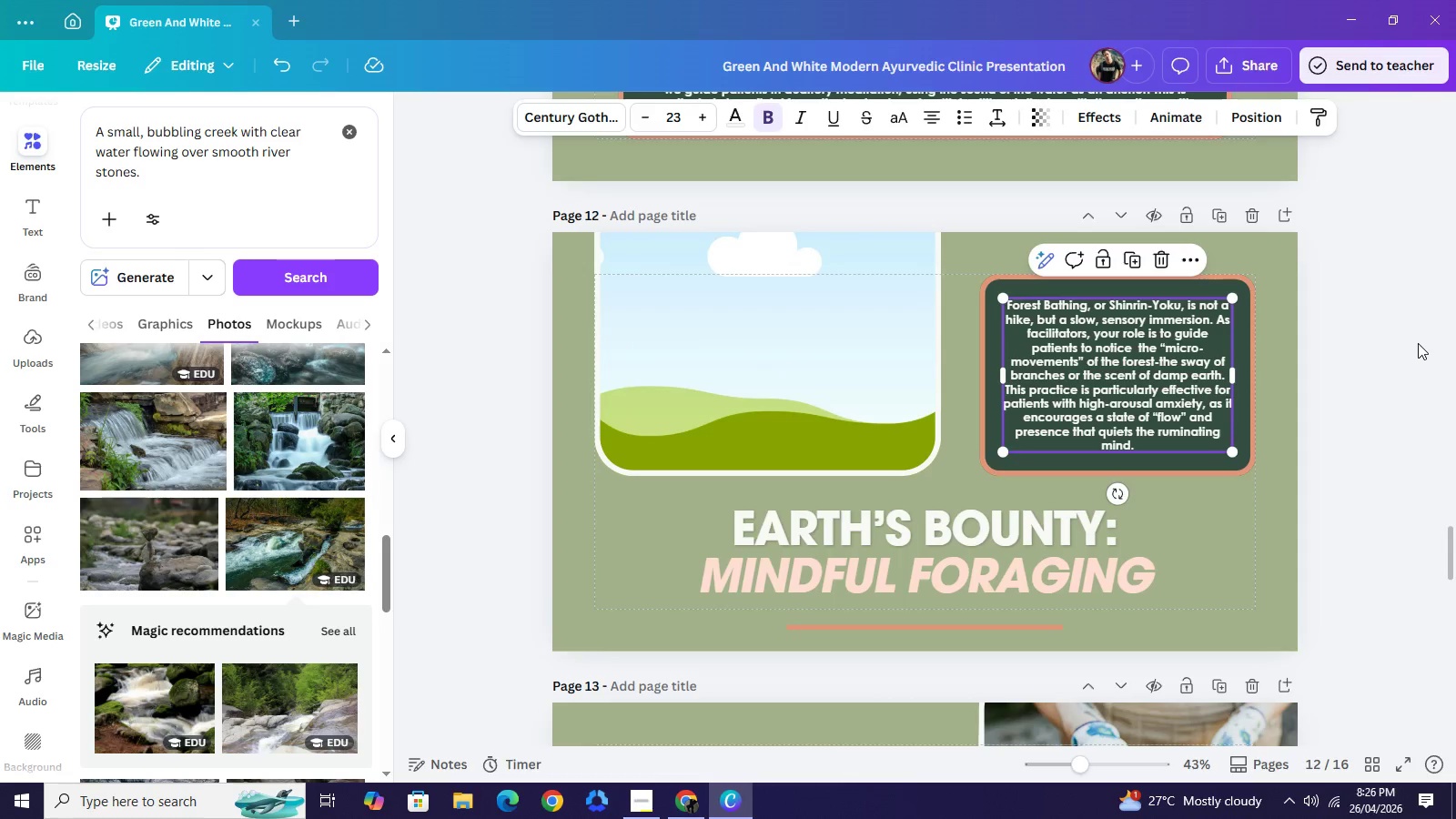 
left_click([1418, 343])
 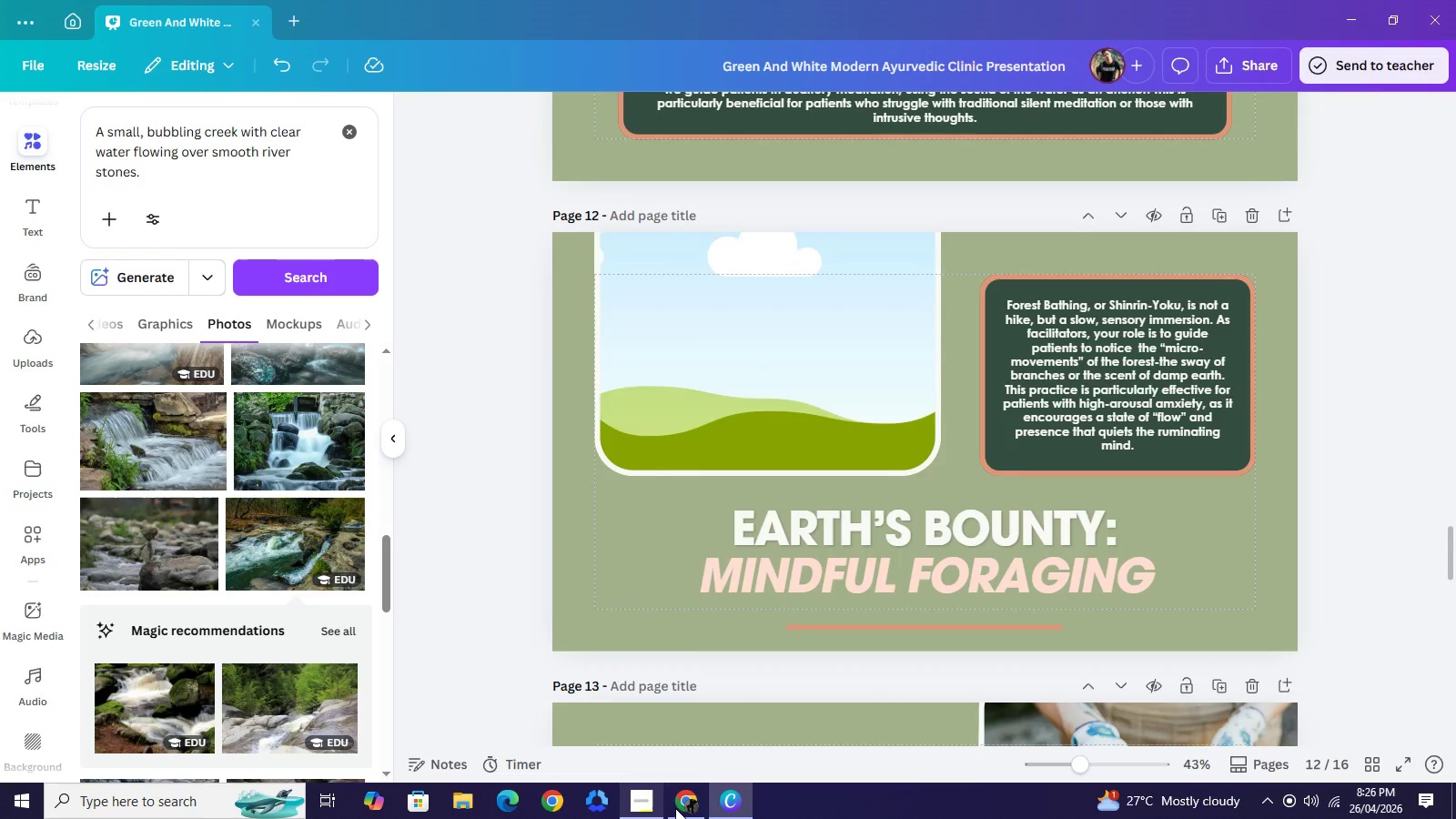 
left_click([683, 805])
 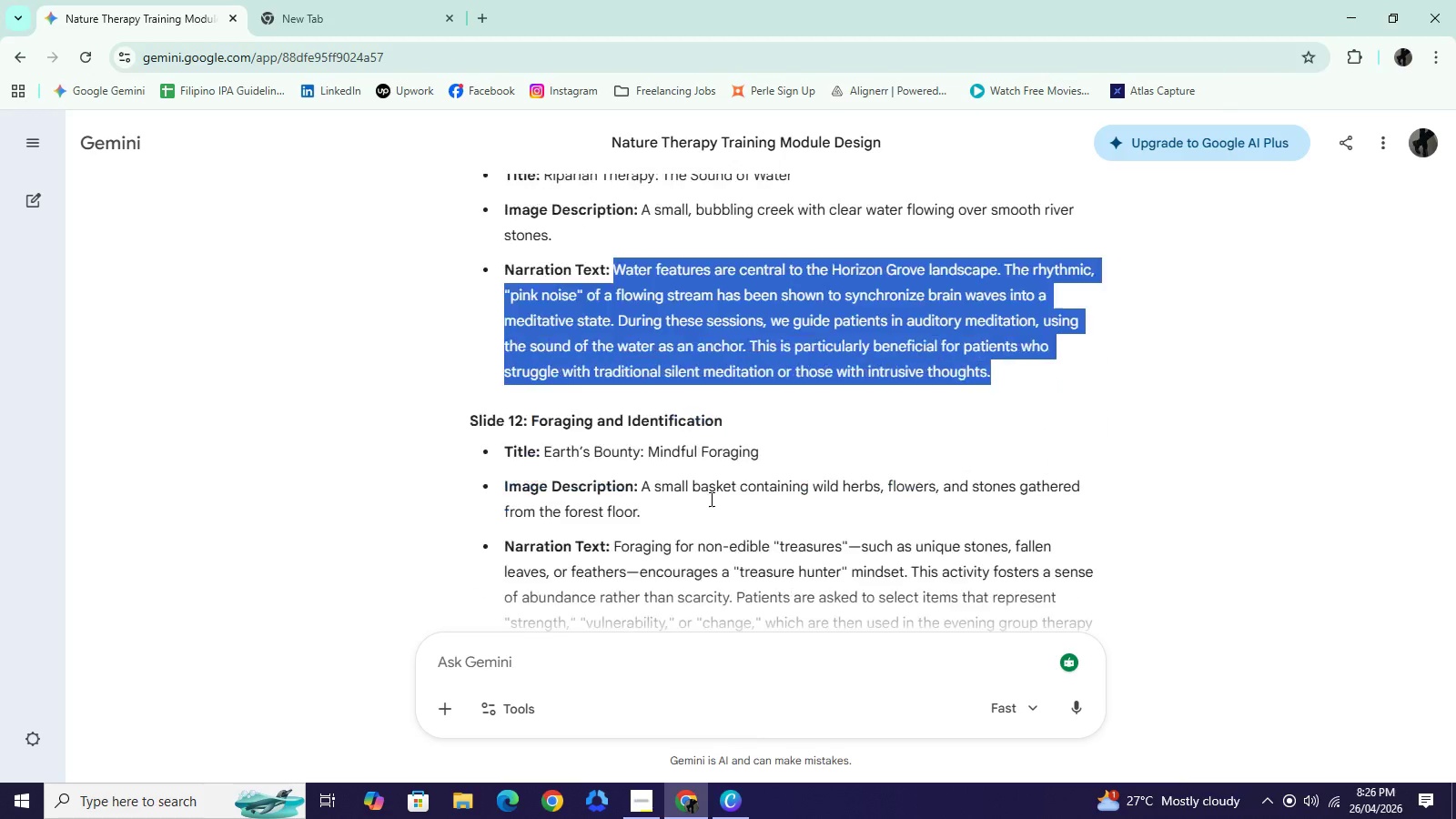 
scroll: coordinate [711, 496], scroll_direction: down, amount: 2.0
 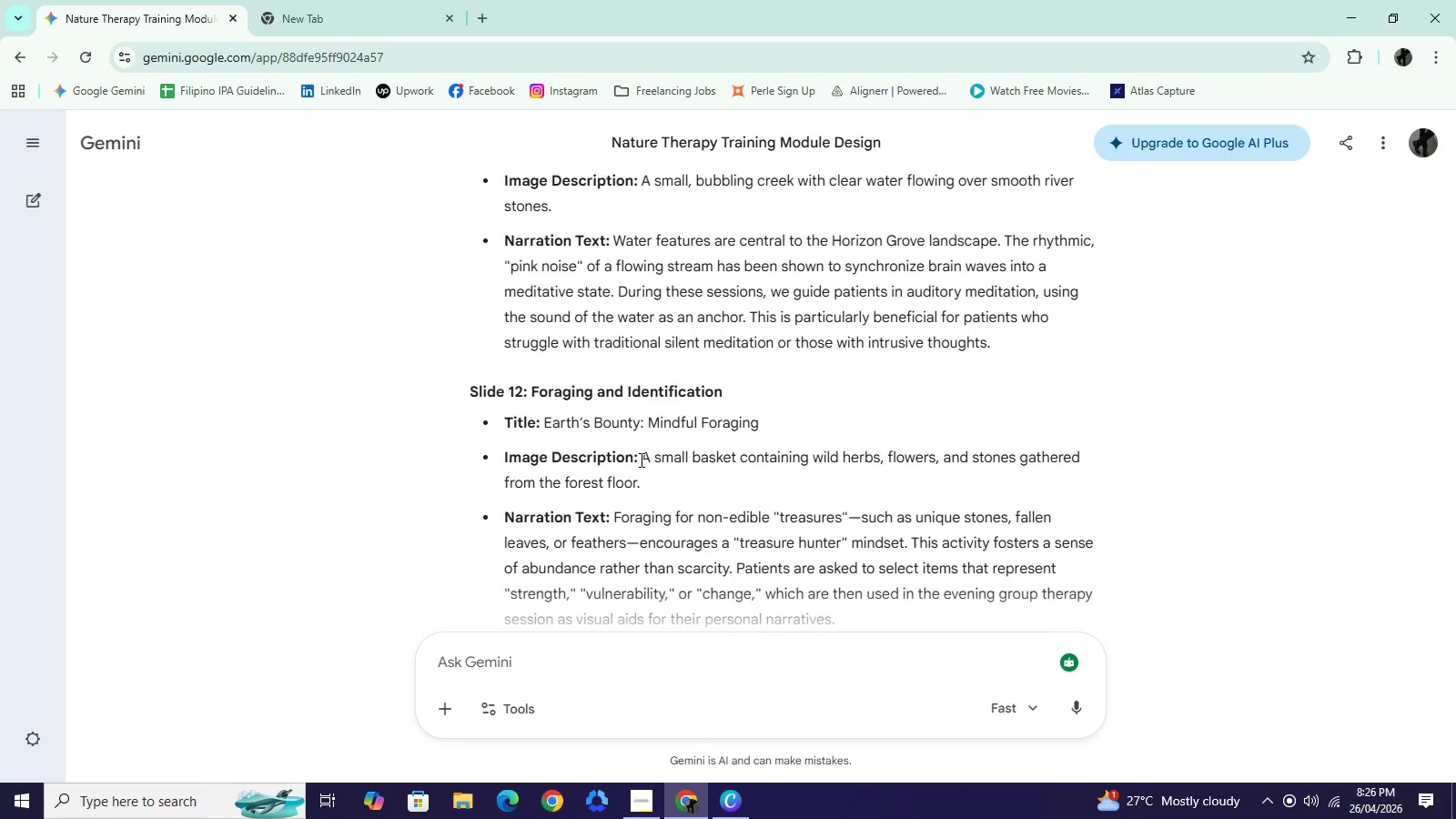 
left_click_drag(start_coordinate=[639, 460], to_coordinate=[671, 475])
 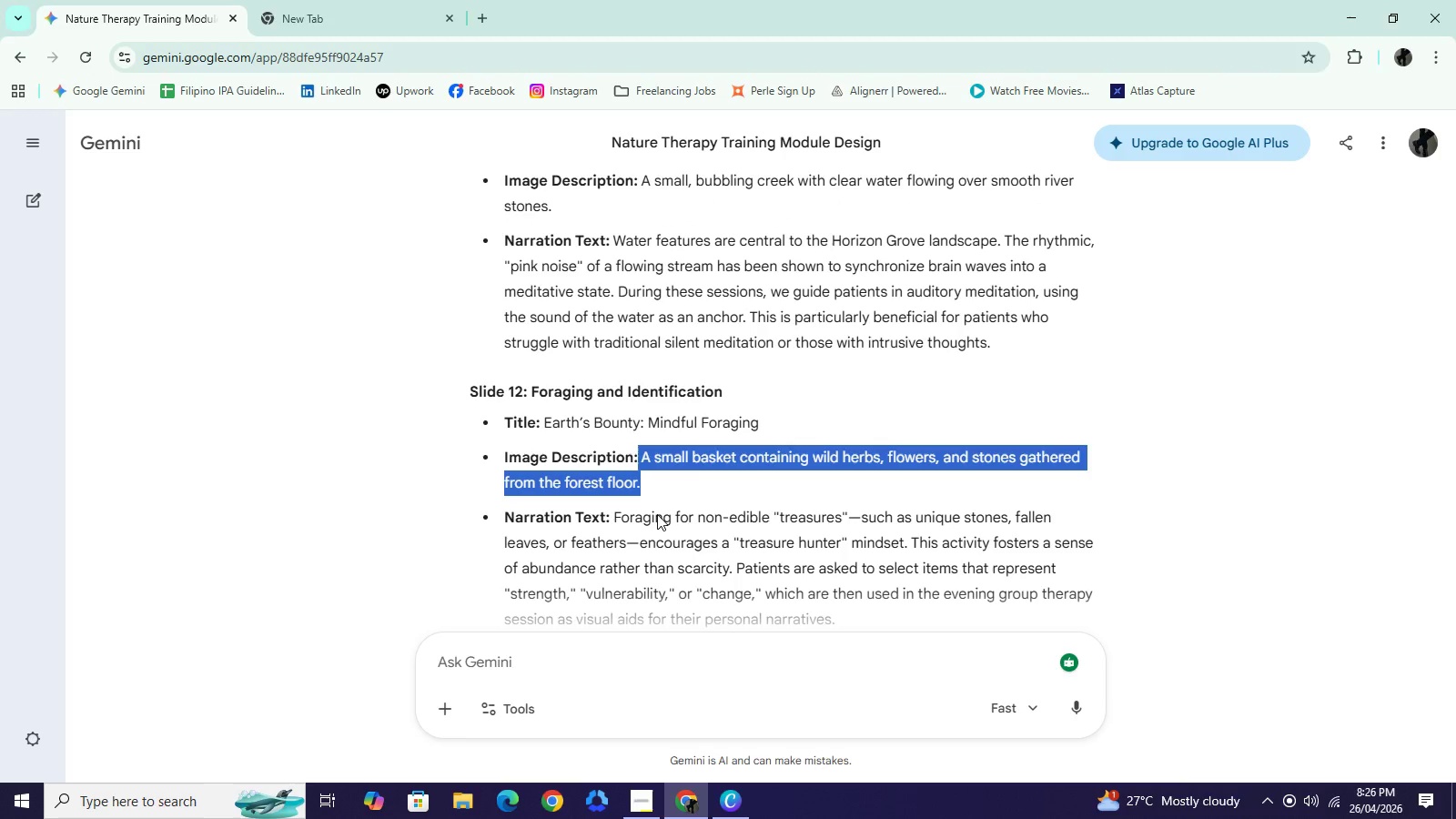 
key(Control+C)
 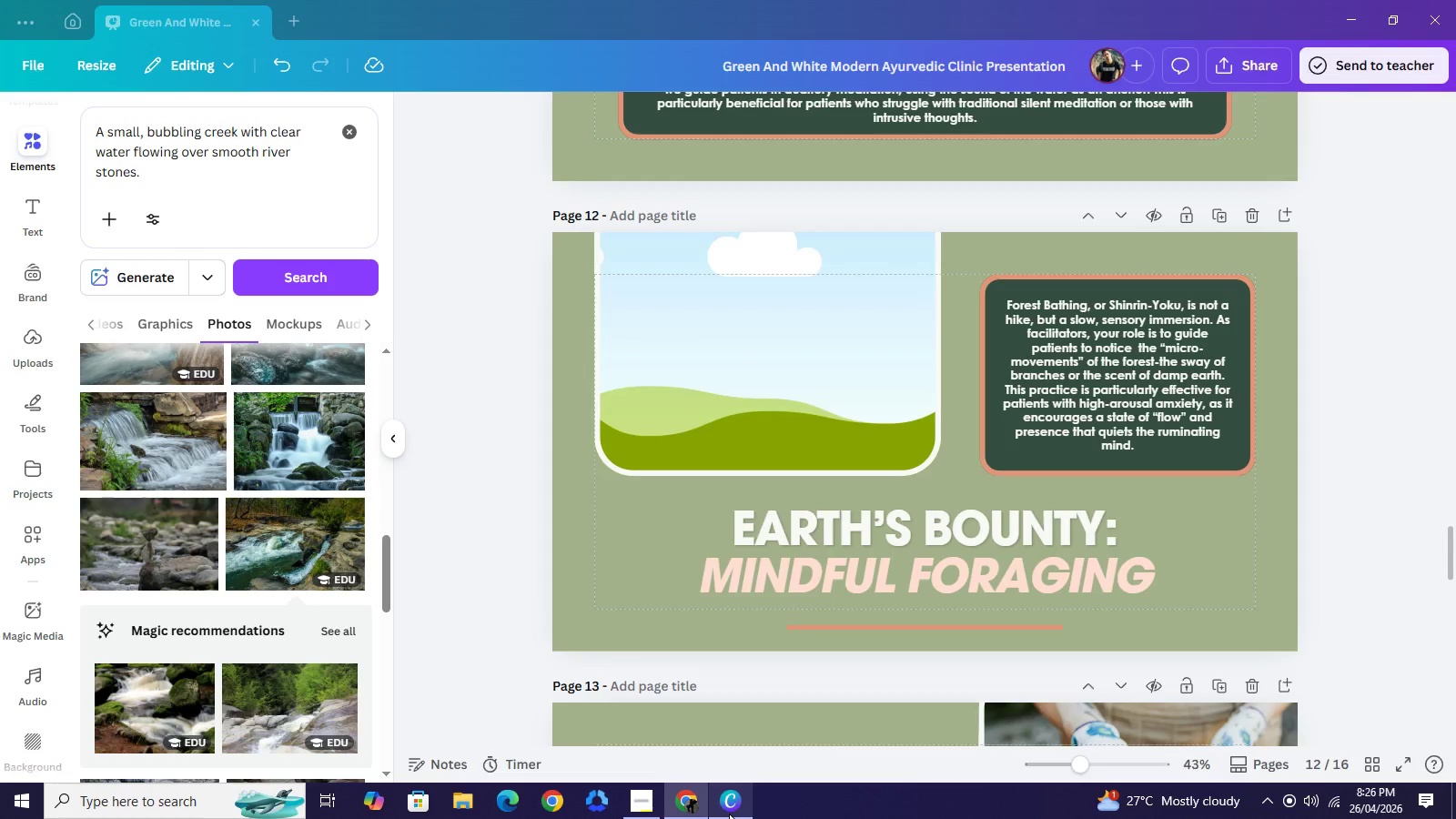 
left_click([729, 817])
 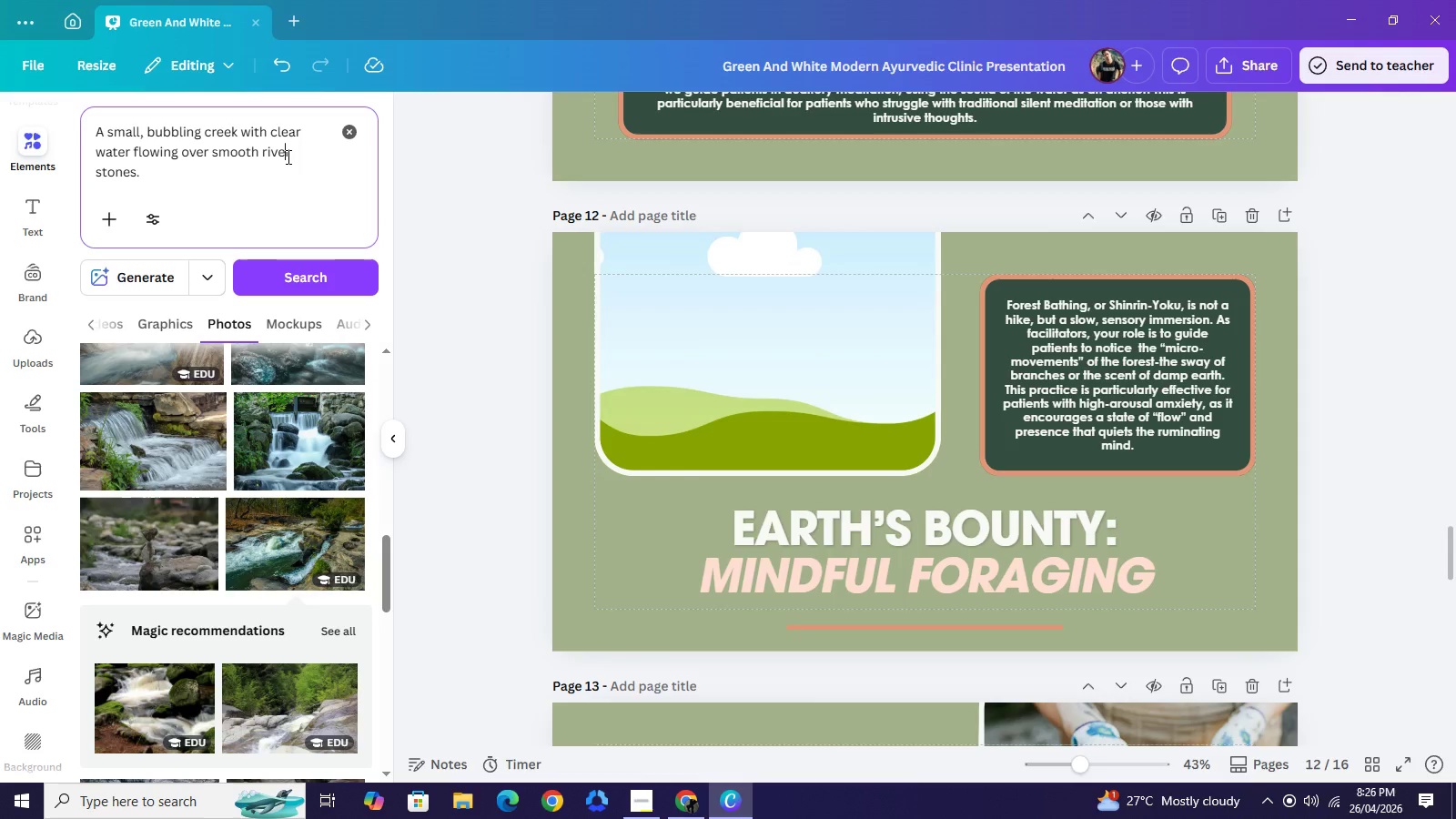 
left_click([287, 157])
 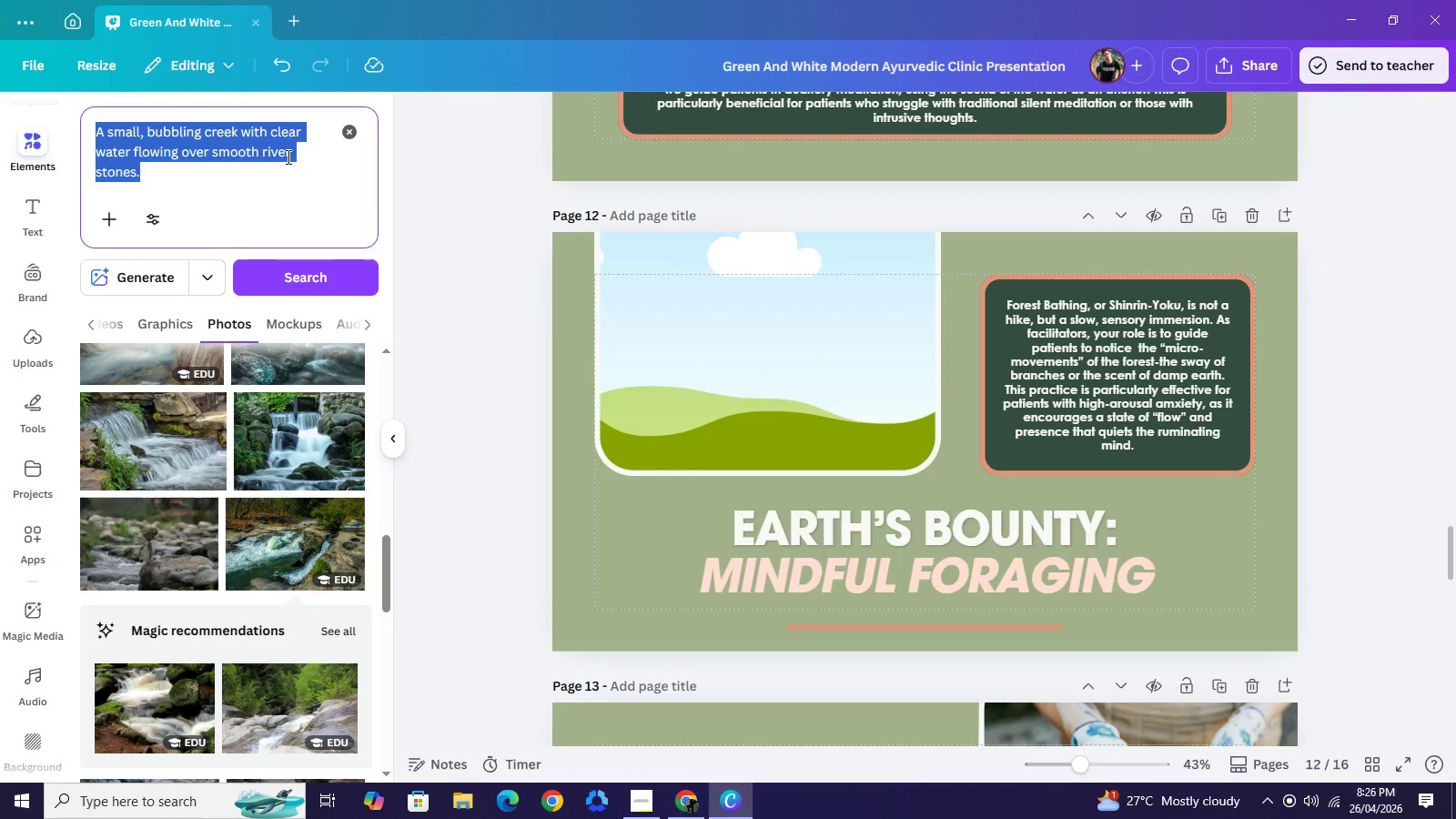 
key(Control+A)
 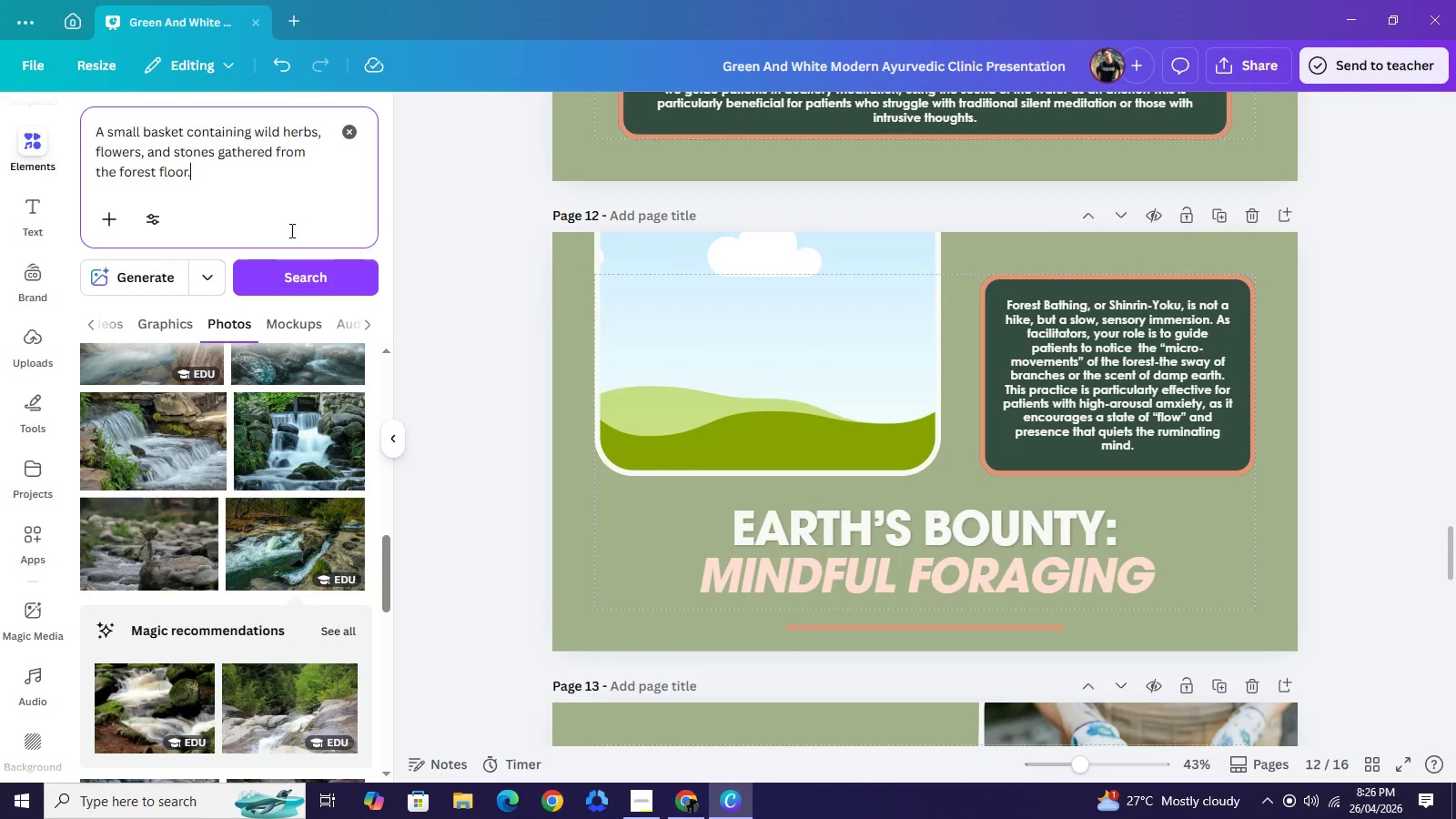 
key(Control+V)
 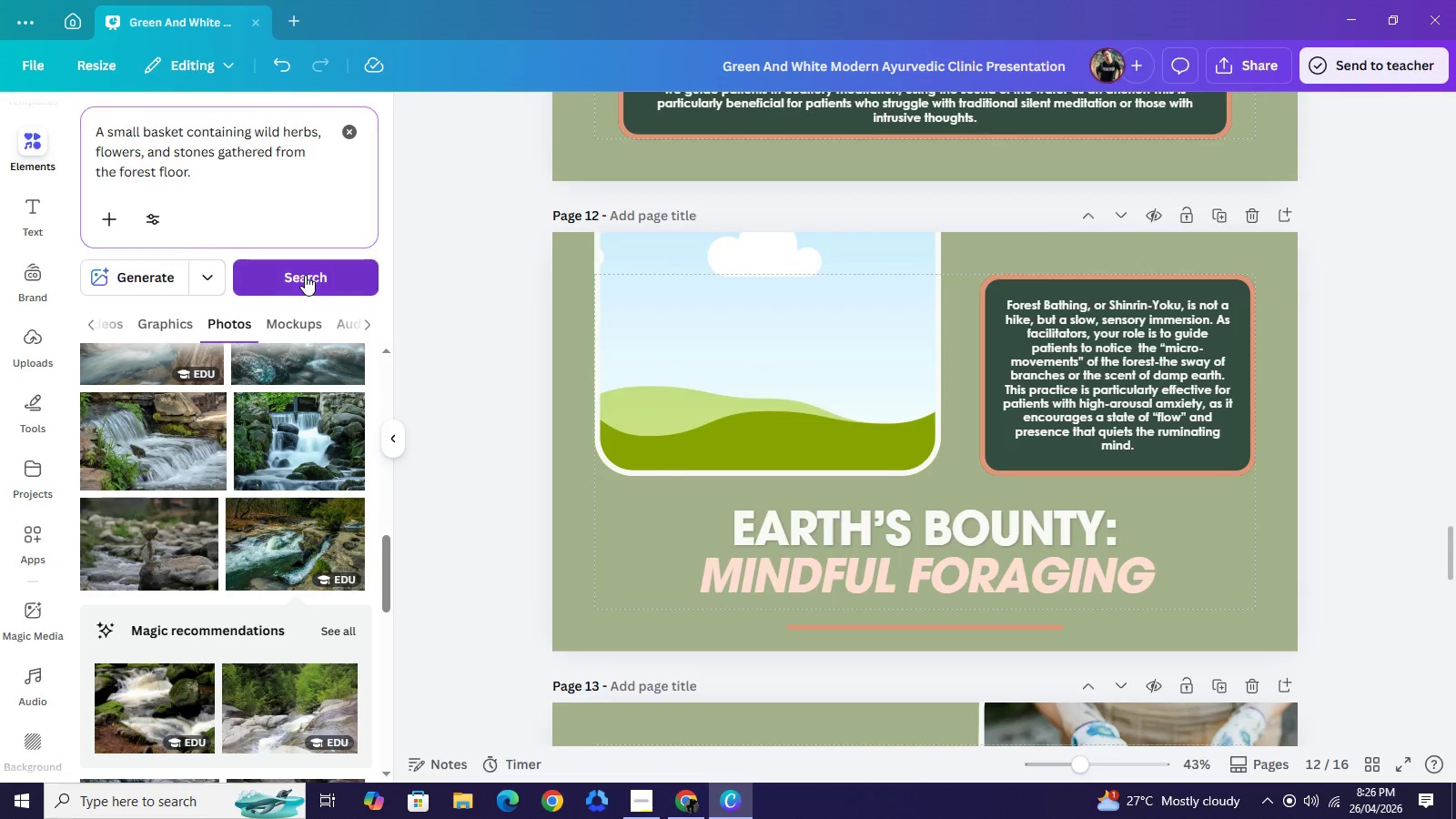 
left_click([305, 275])
 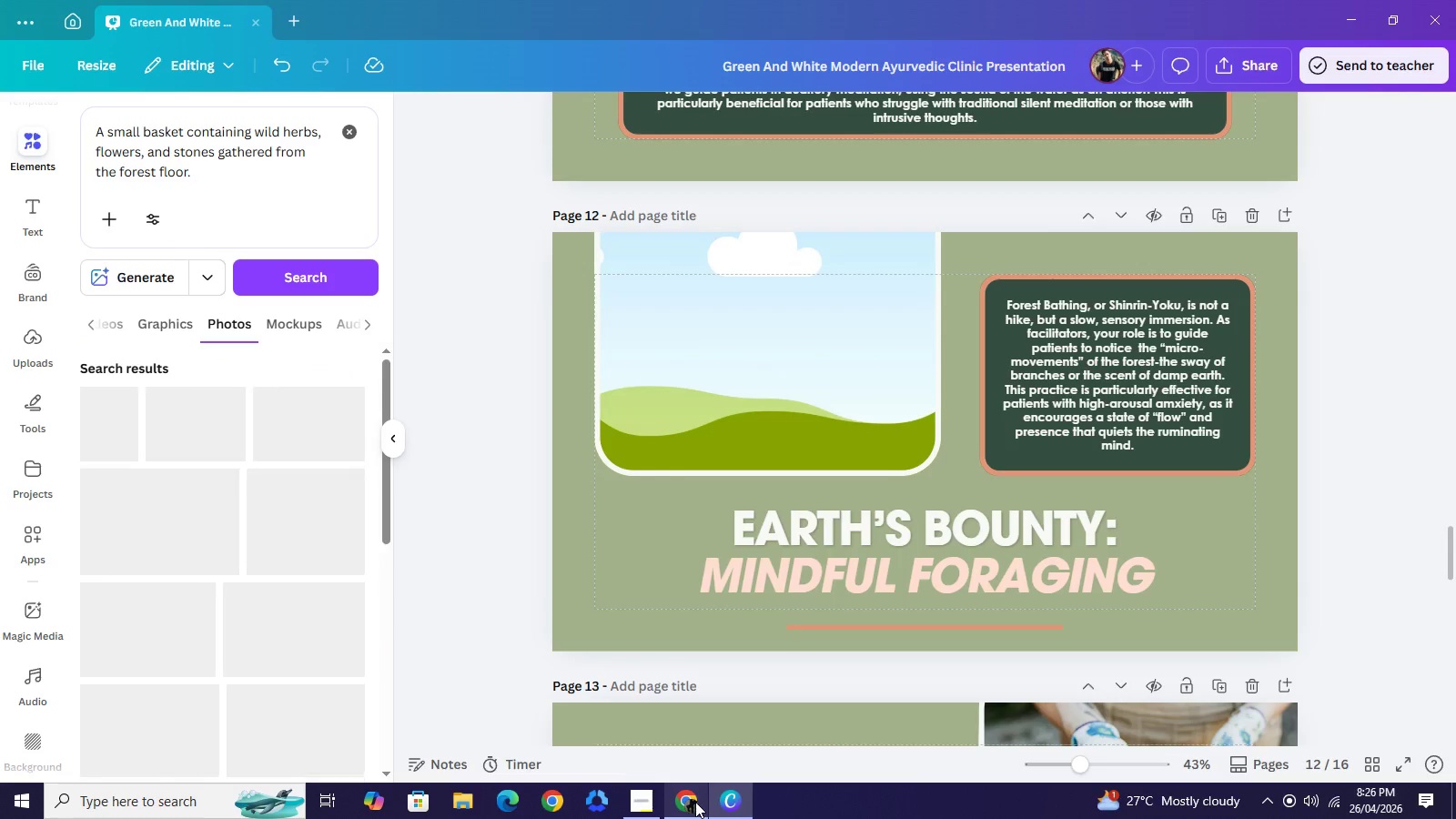 
left_click([695, 802])
 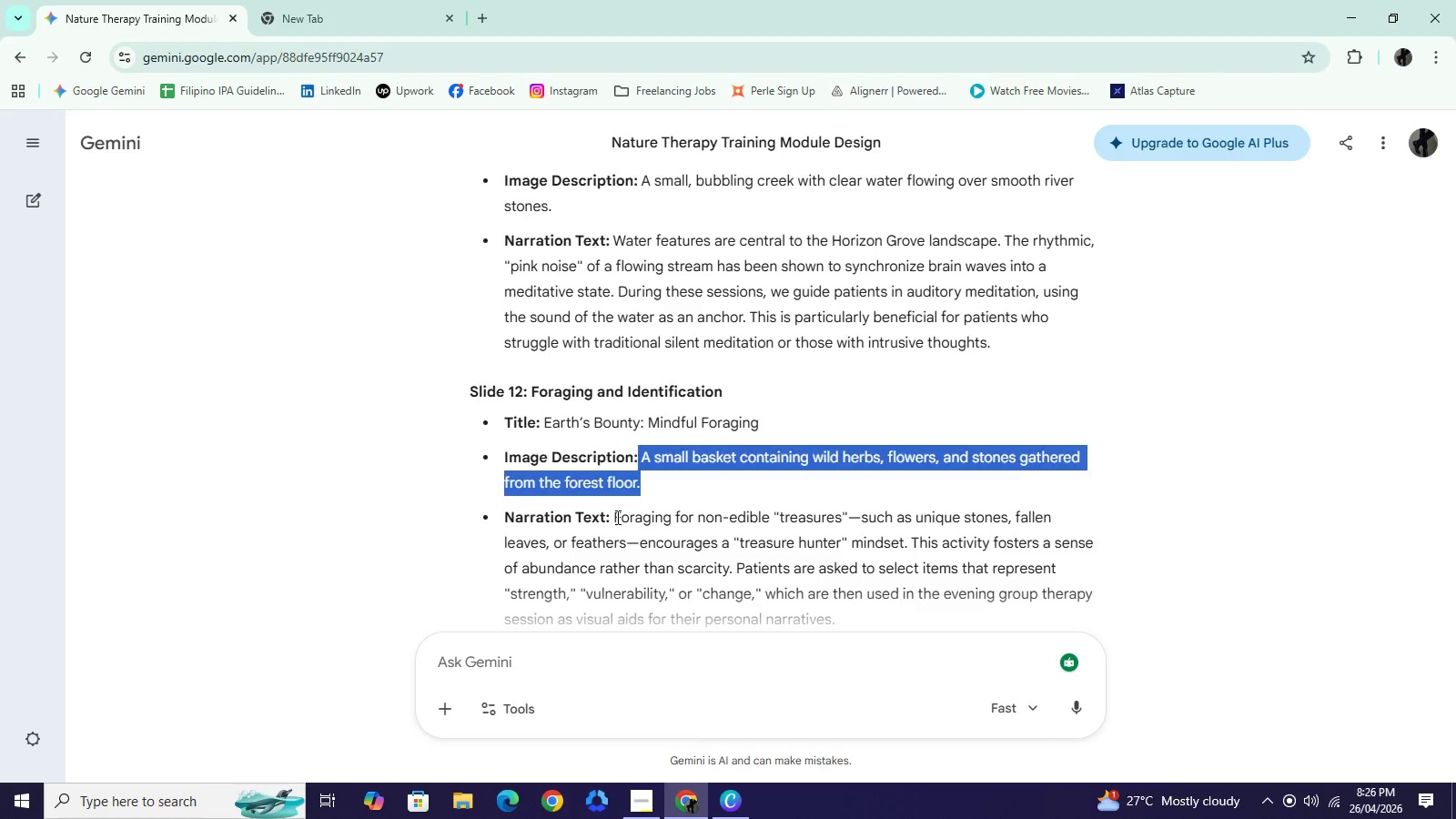 
left_click_drag(start_coordinate=[616, 517], to_coordinate=[856, 522])
 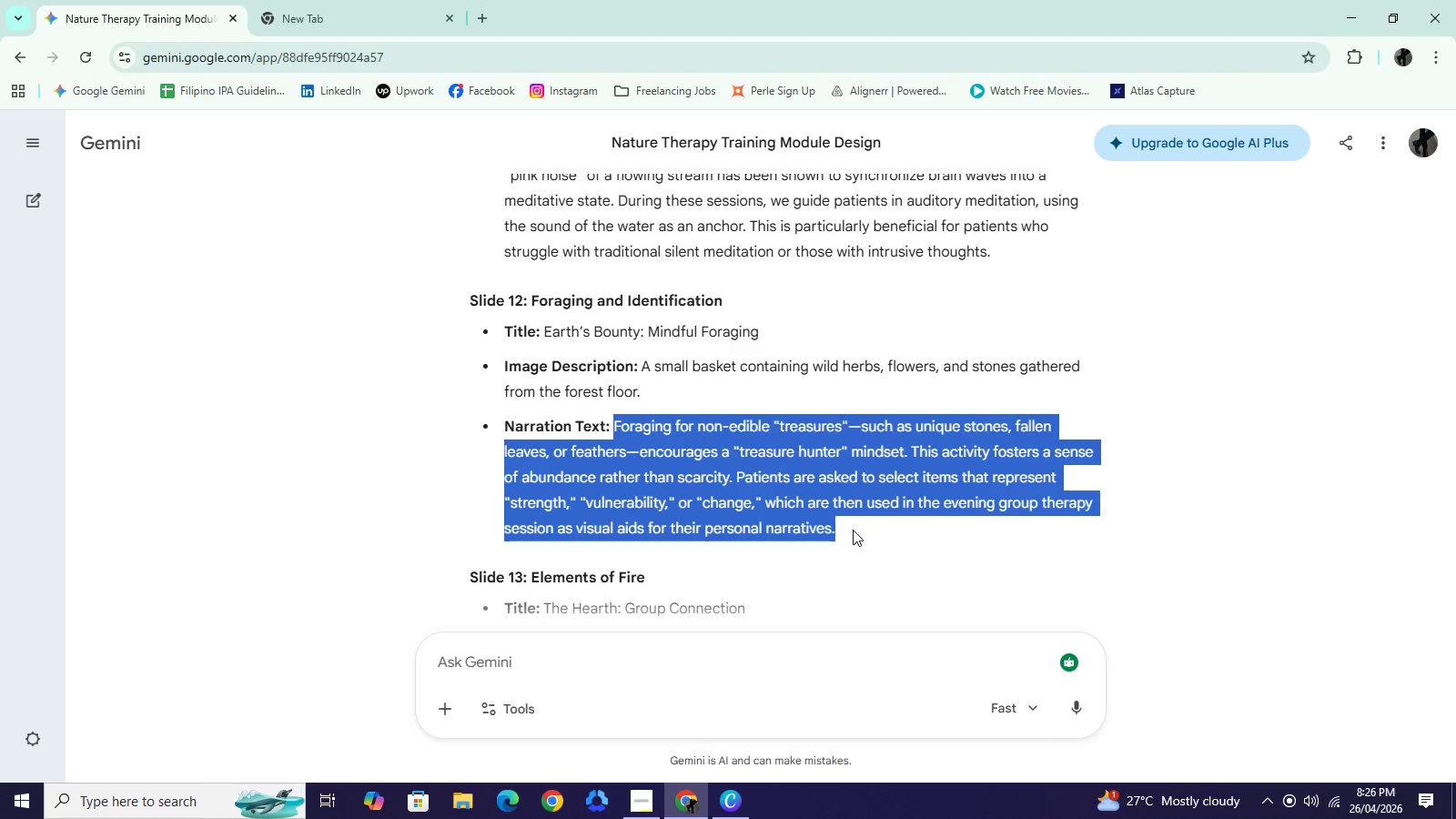 
scroll: coordinate [875, 548], scroll_direction: down, amount: 1.0
 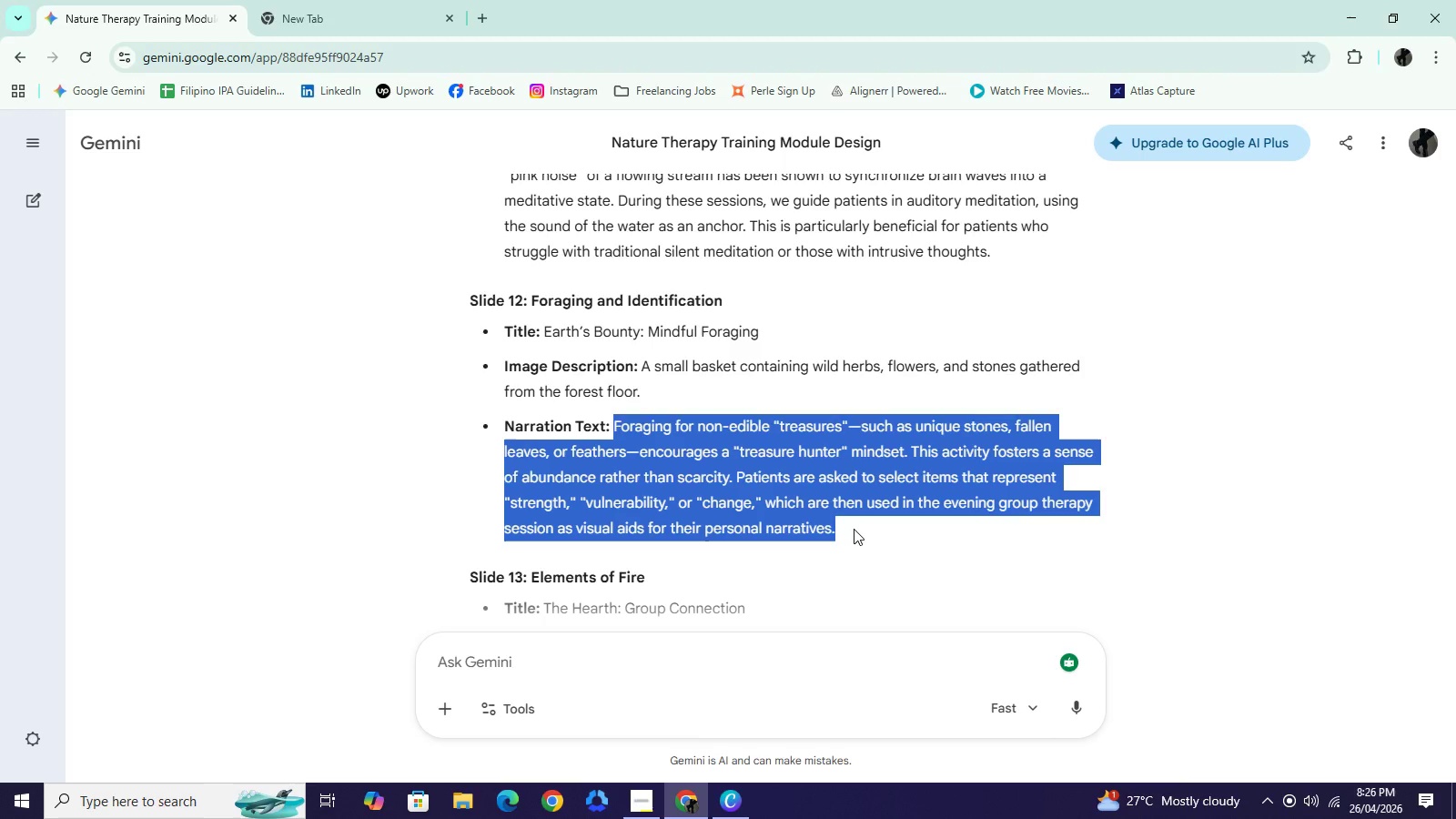 
key(Control+C)
 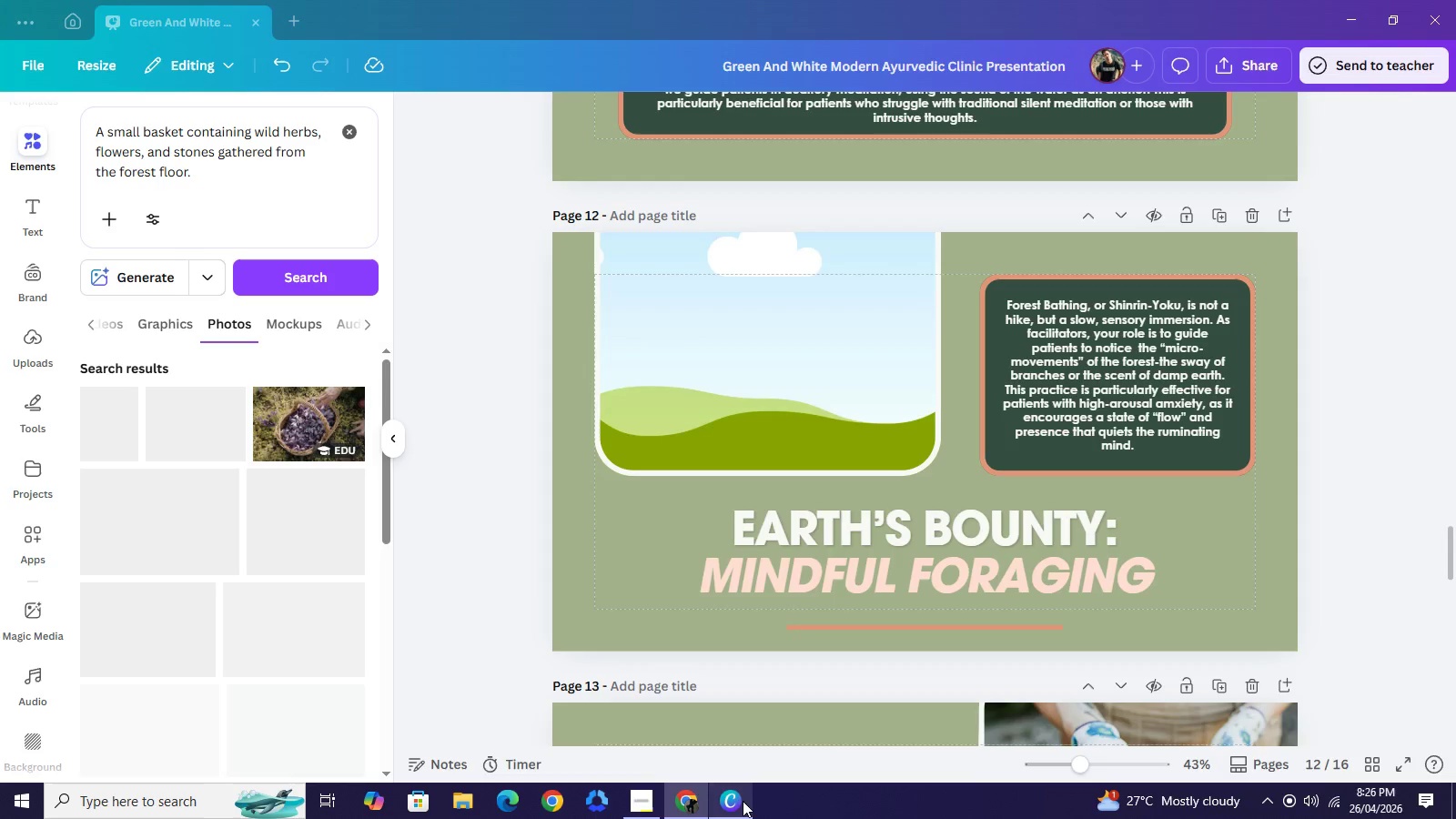 
left_click([743, 805])
 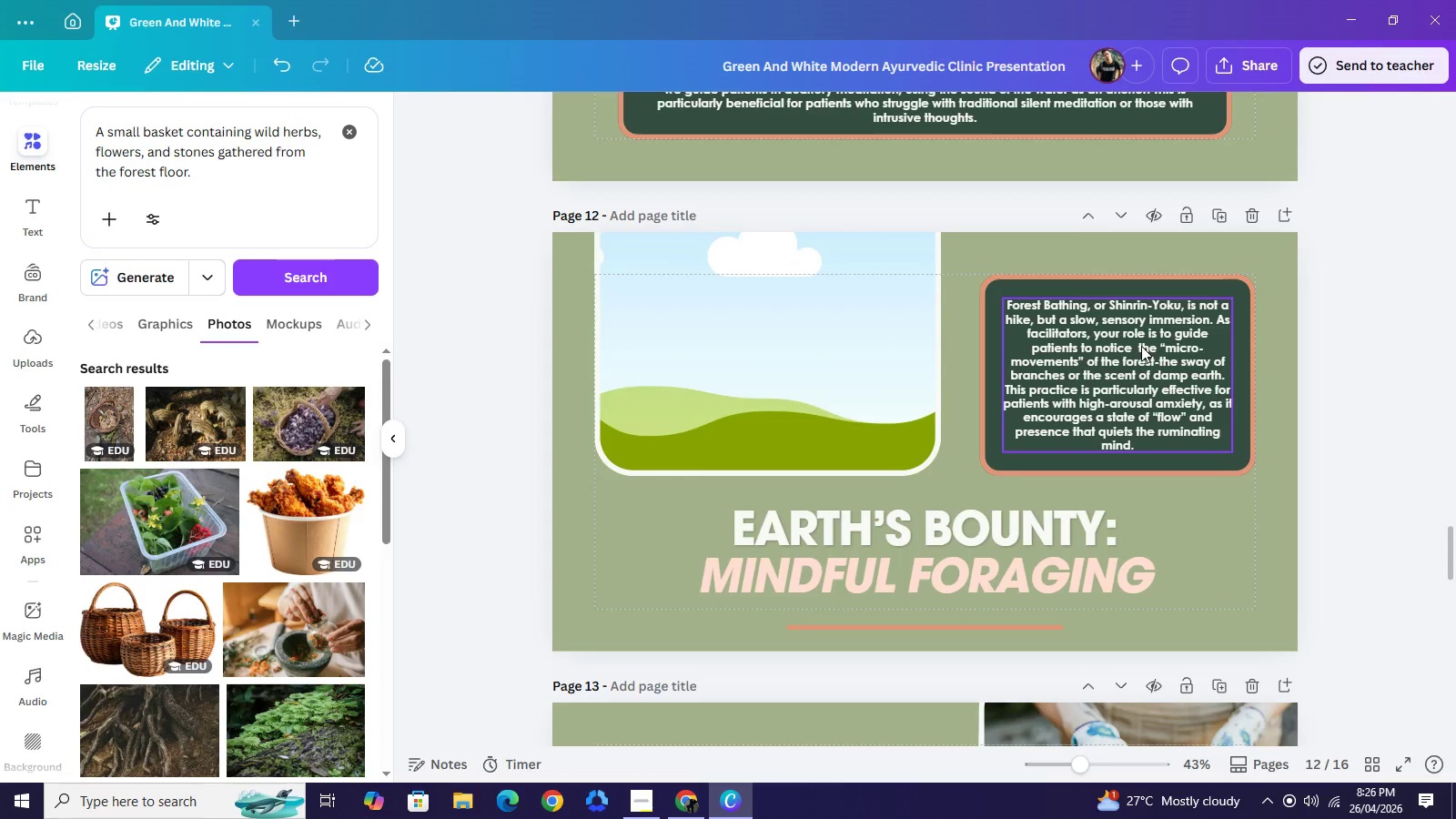 
double_click([1141, 346])
 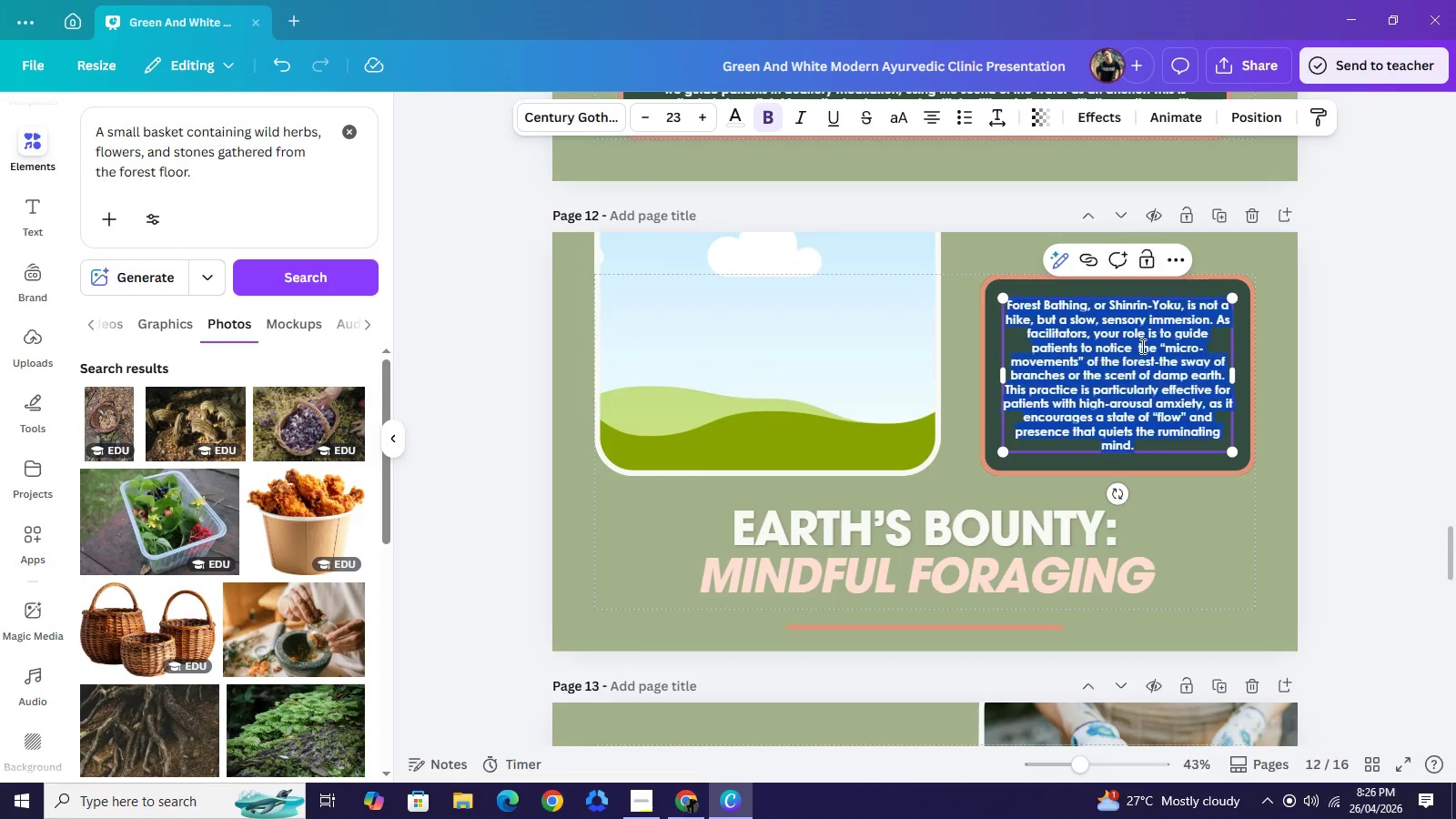 
triple_click([1141, 346])
 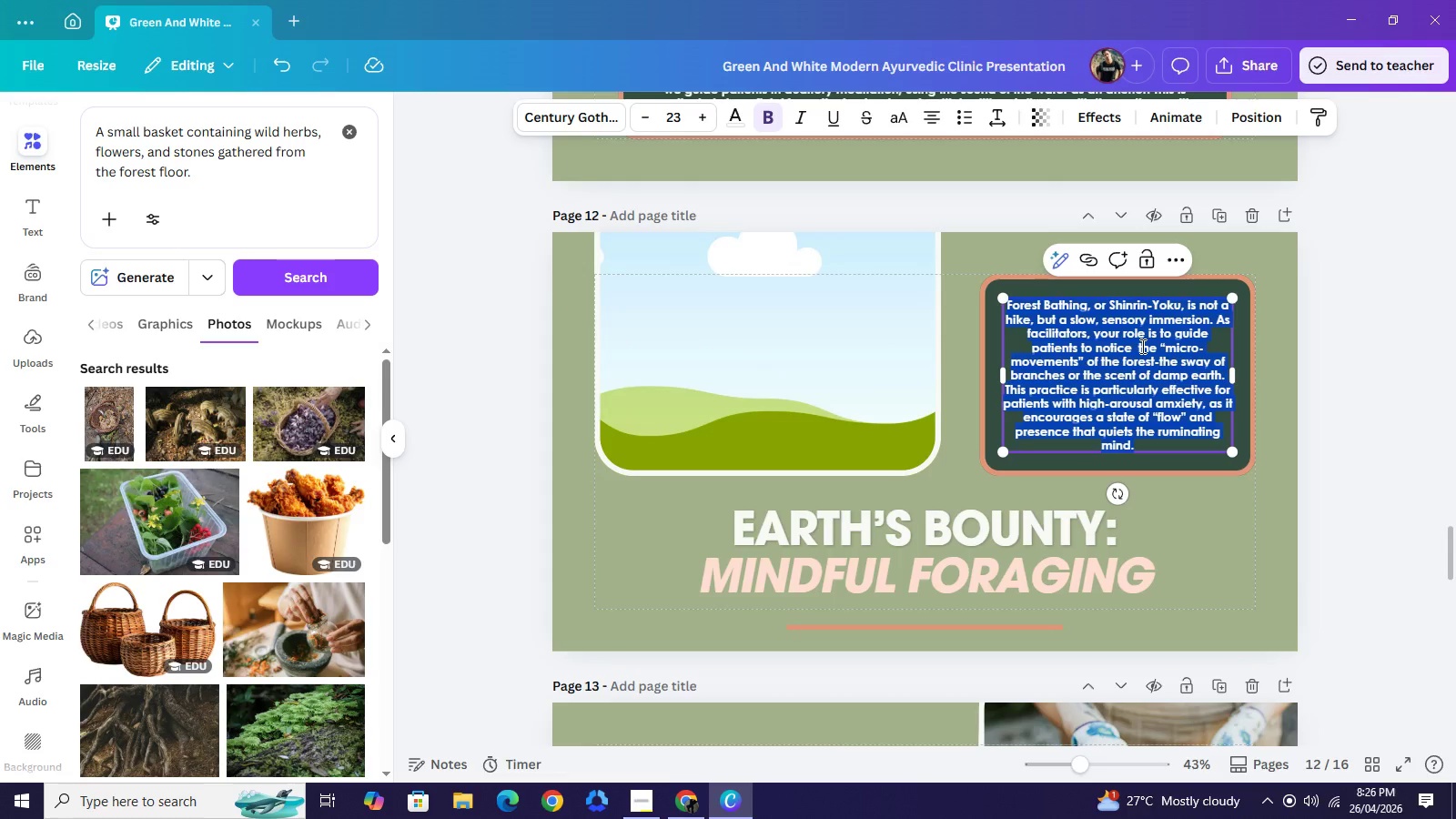 
key(Control+V)
 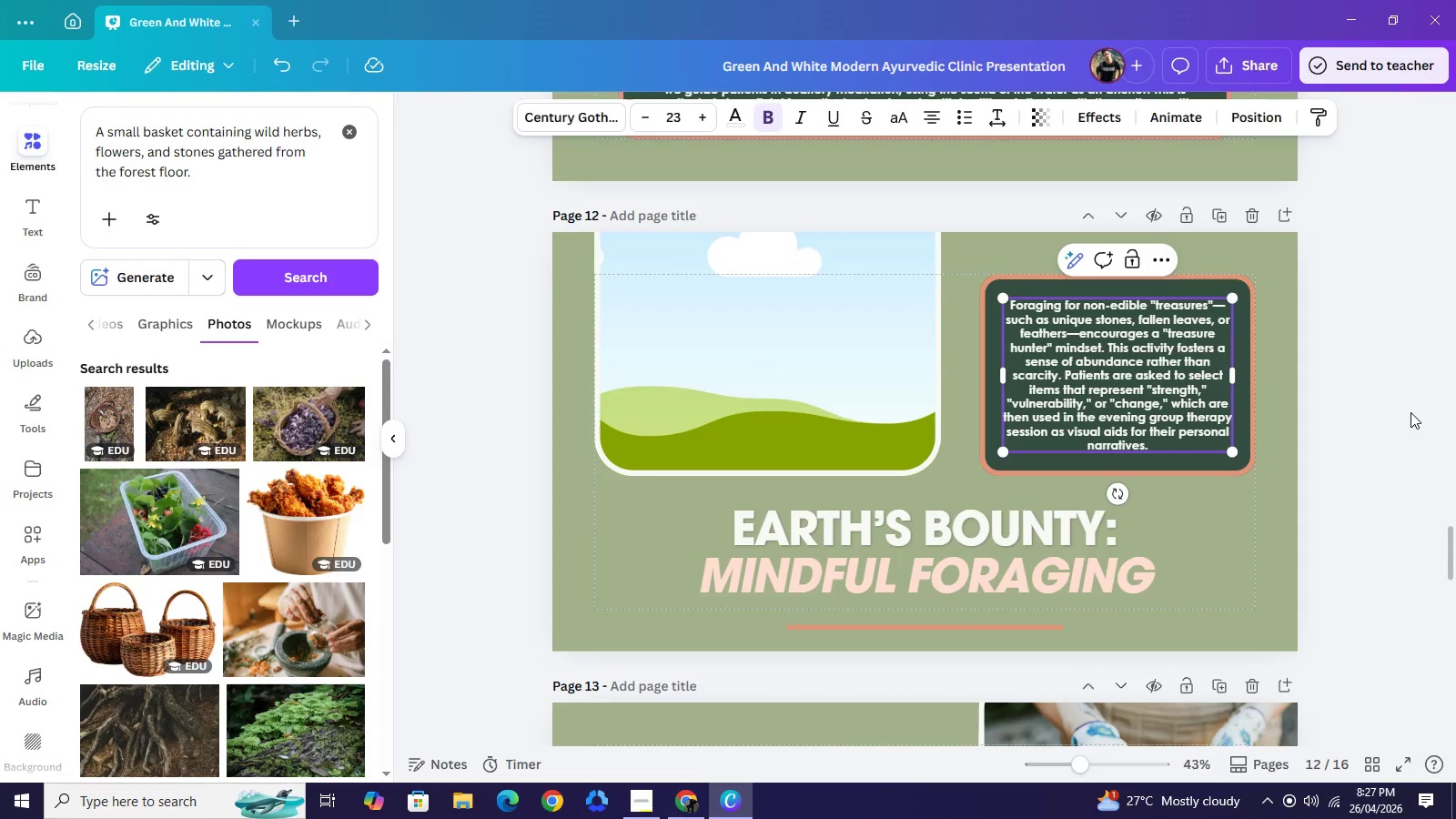 
left_click([1410, 412])
 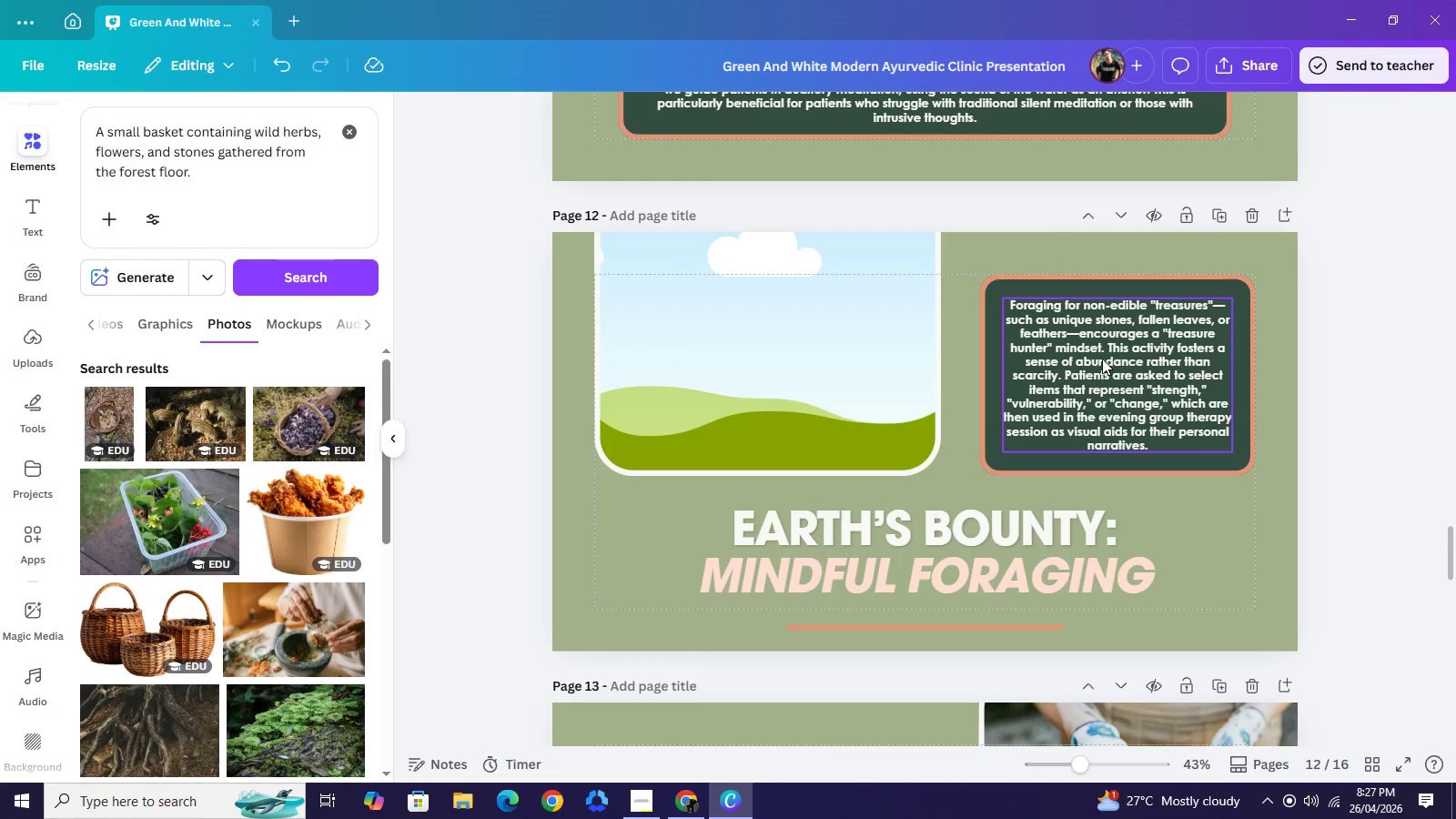 
wait(17.55)
 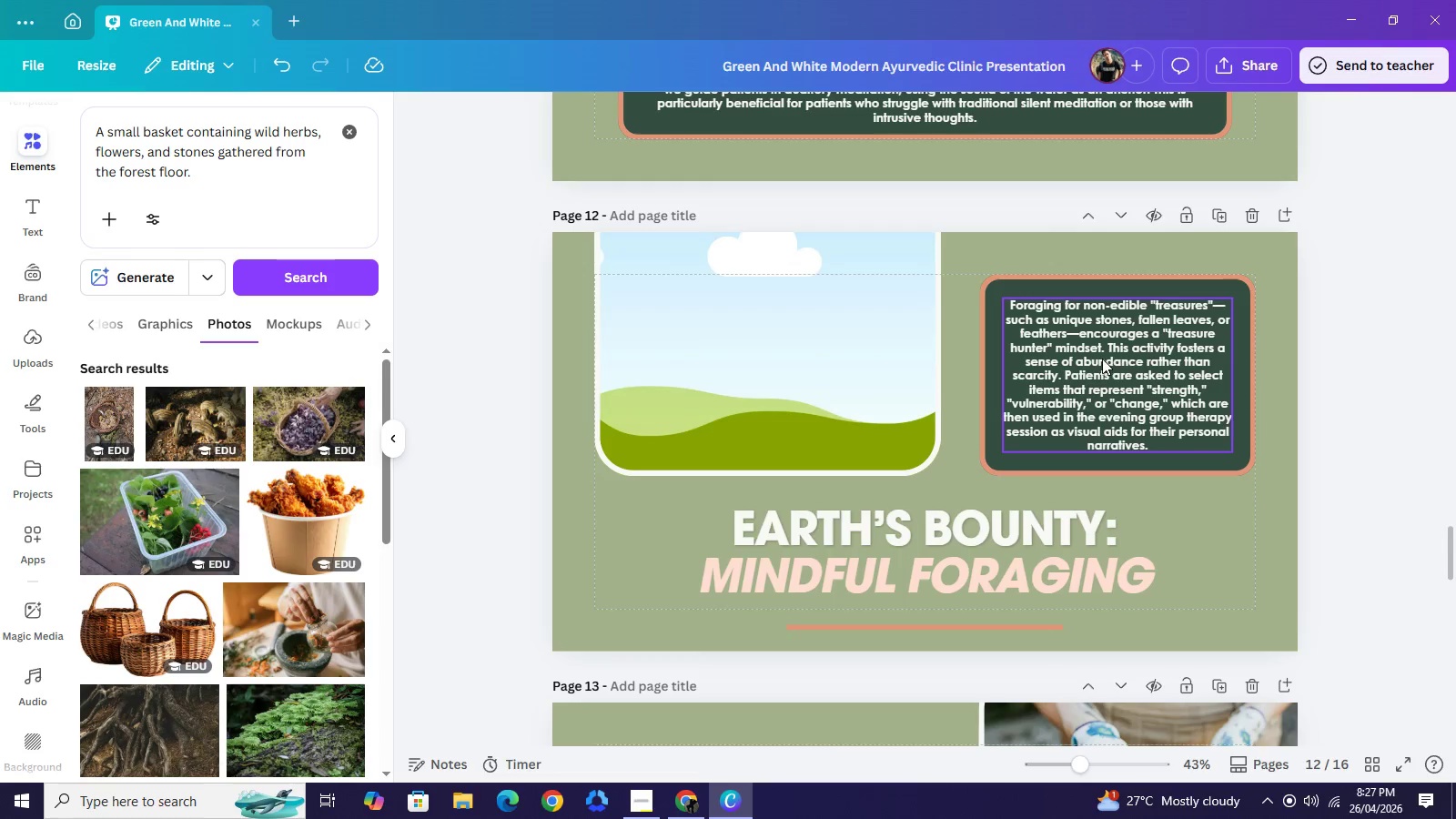 
scroll: coordinate [330, 571], scroll_direction: down, amount: 9.0
 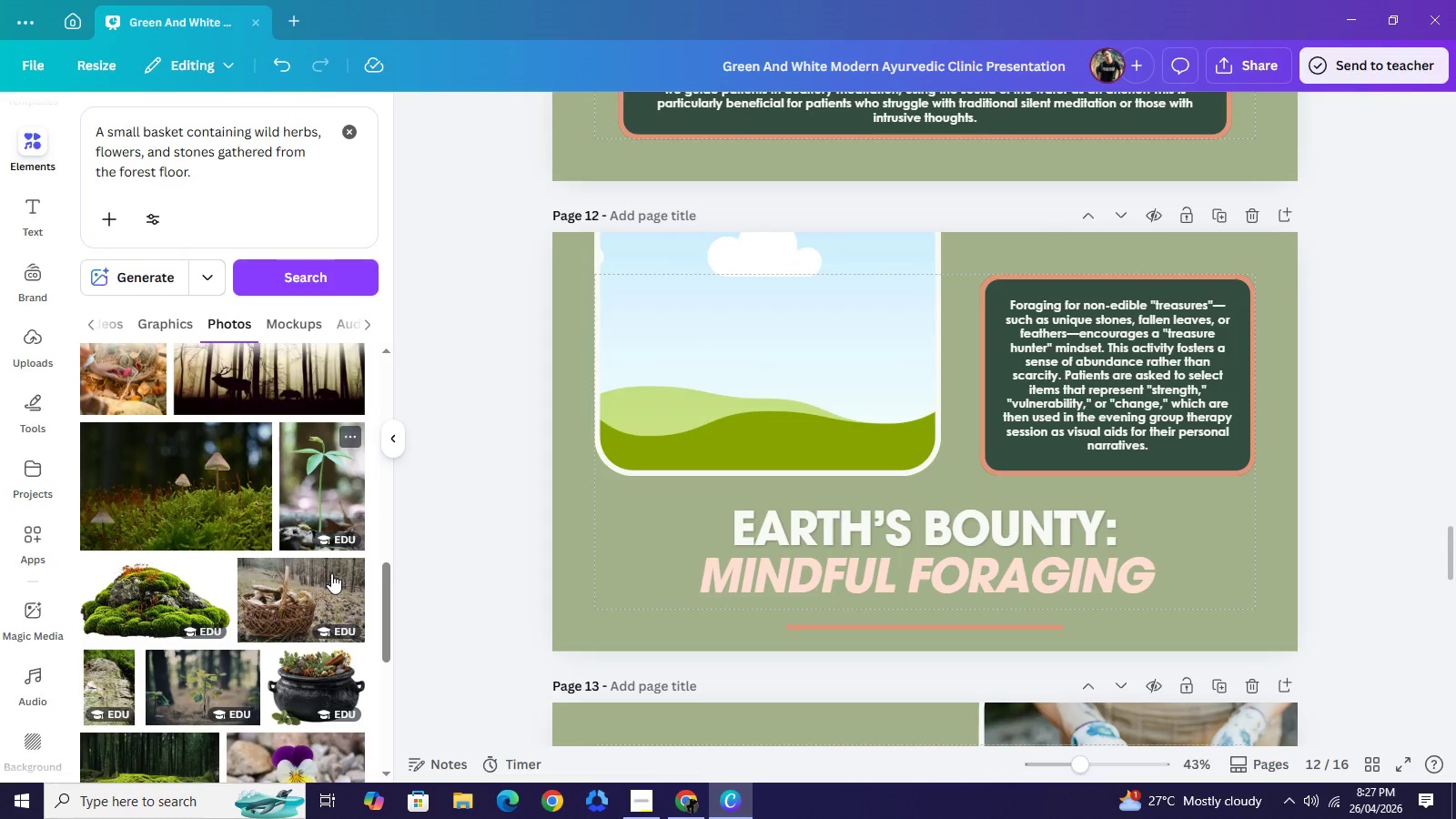 
scroll: coordinate [333, 571], scroll_direction: down, amount: 5.0
 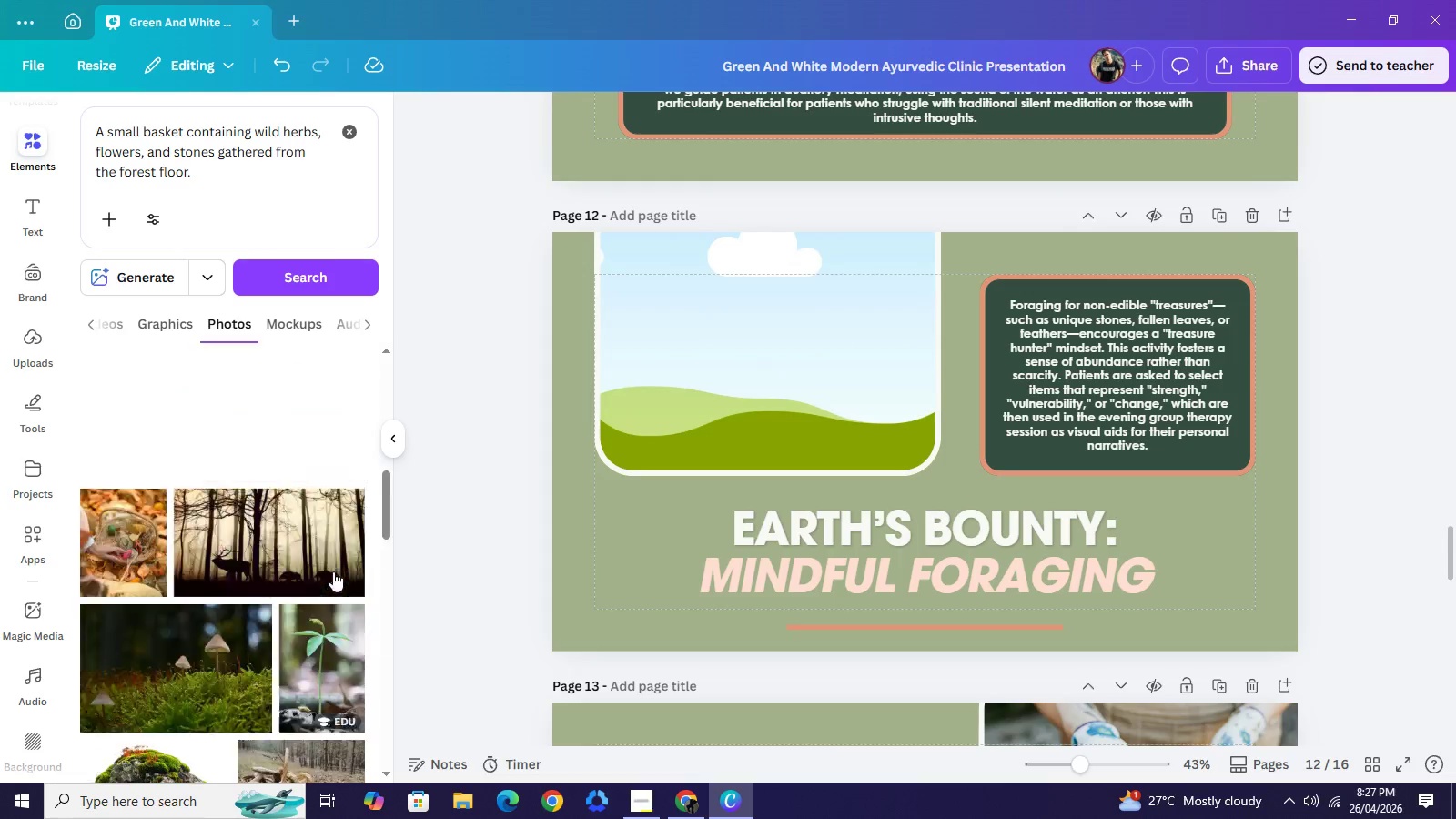 
scroll: coordinate [333, 571], scroll_direction: up, amount: 13.0
 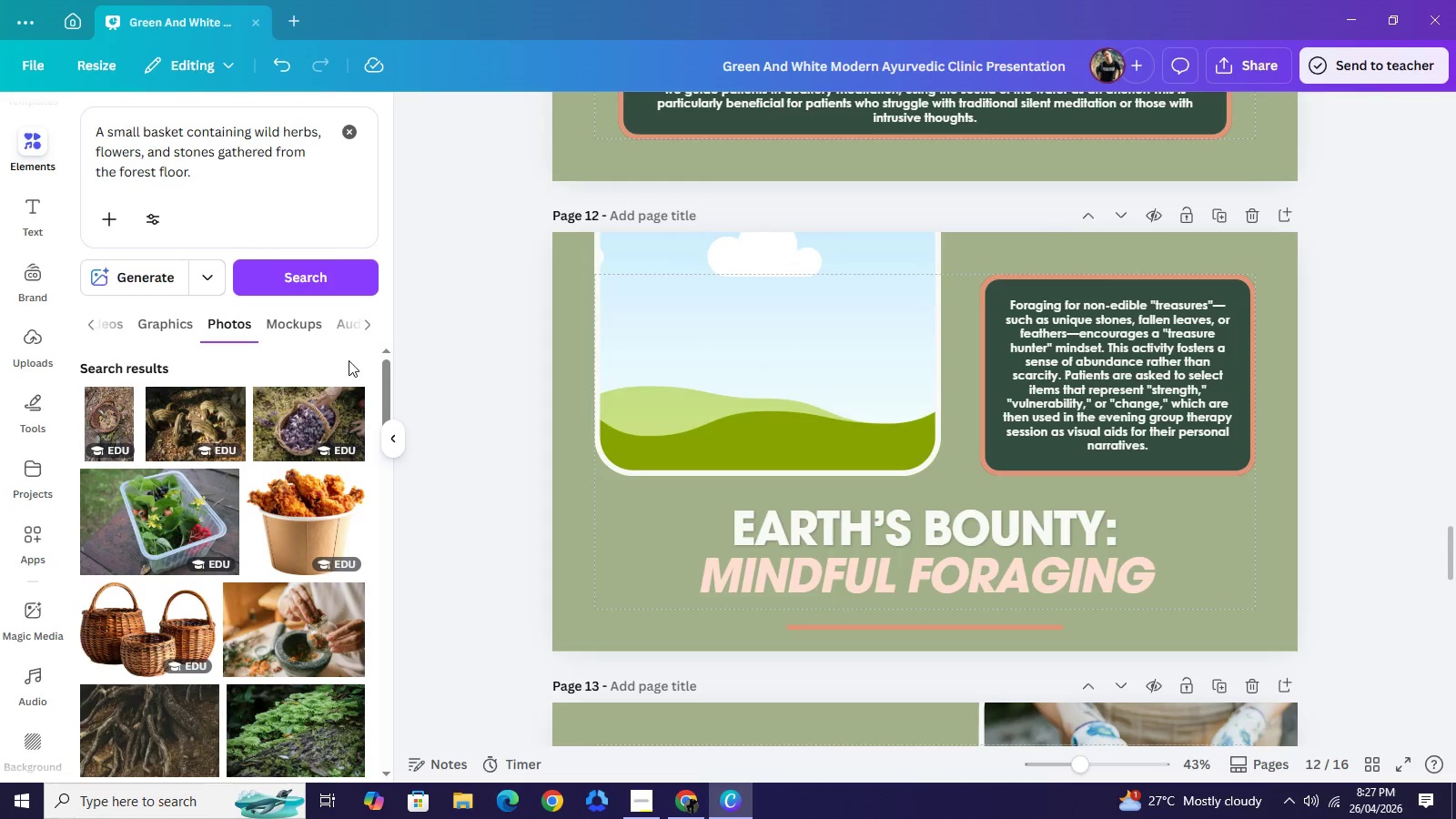 
wait(7.77)
 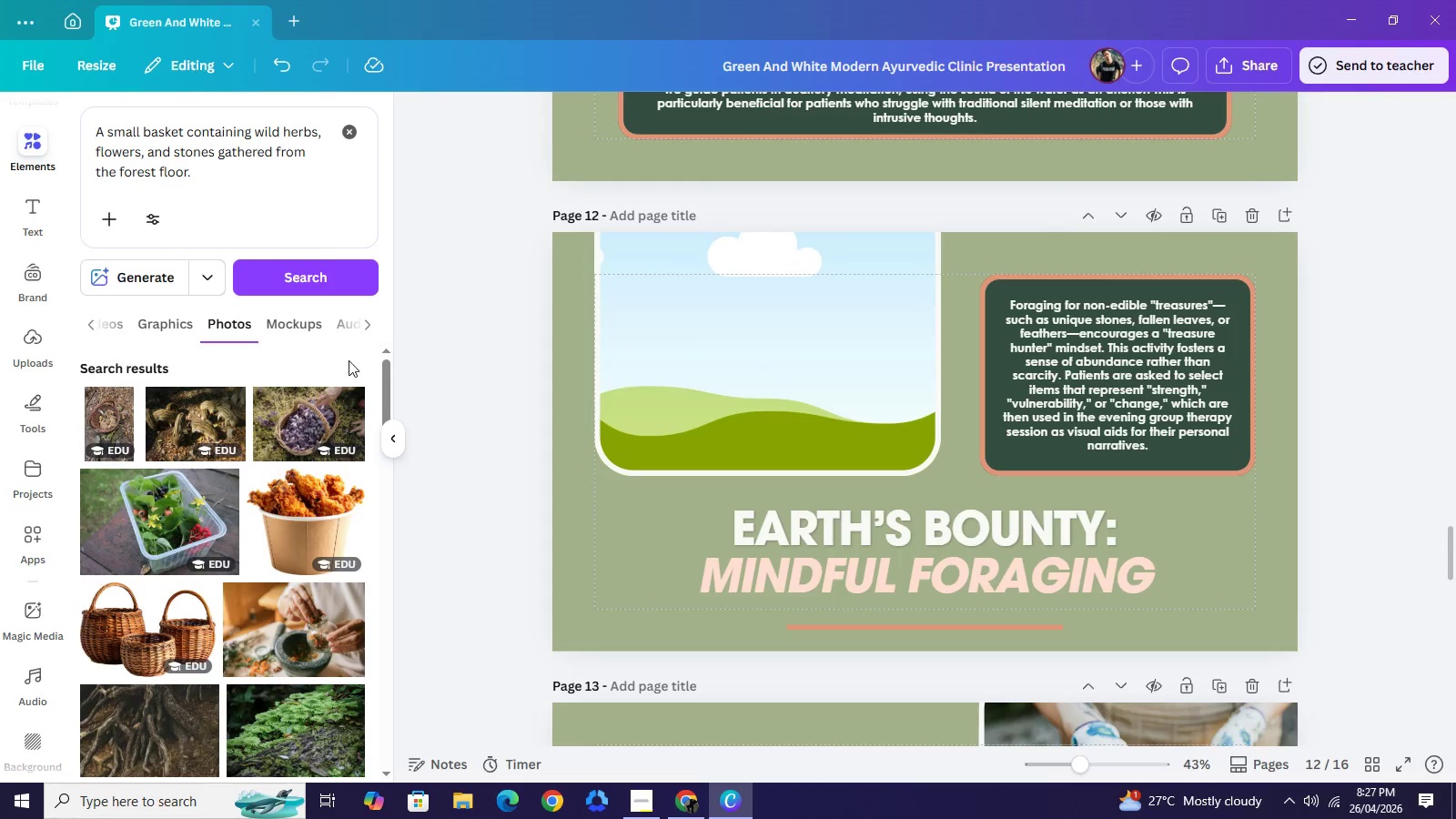 
scroll: coordinate [256, 488], scroll_direction: down, amount: 5.0
 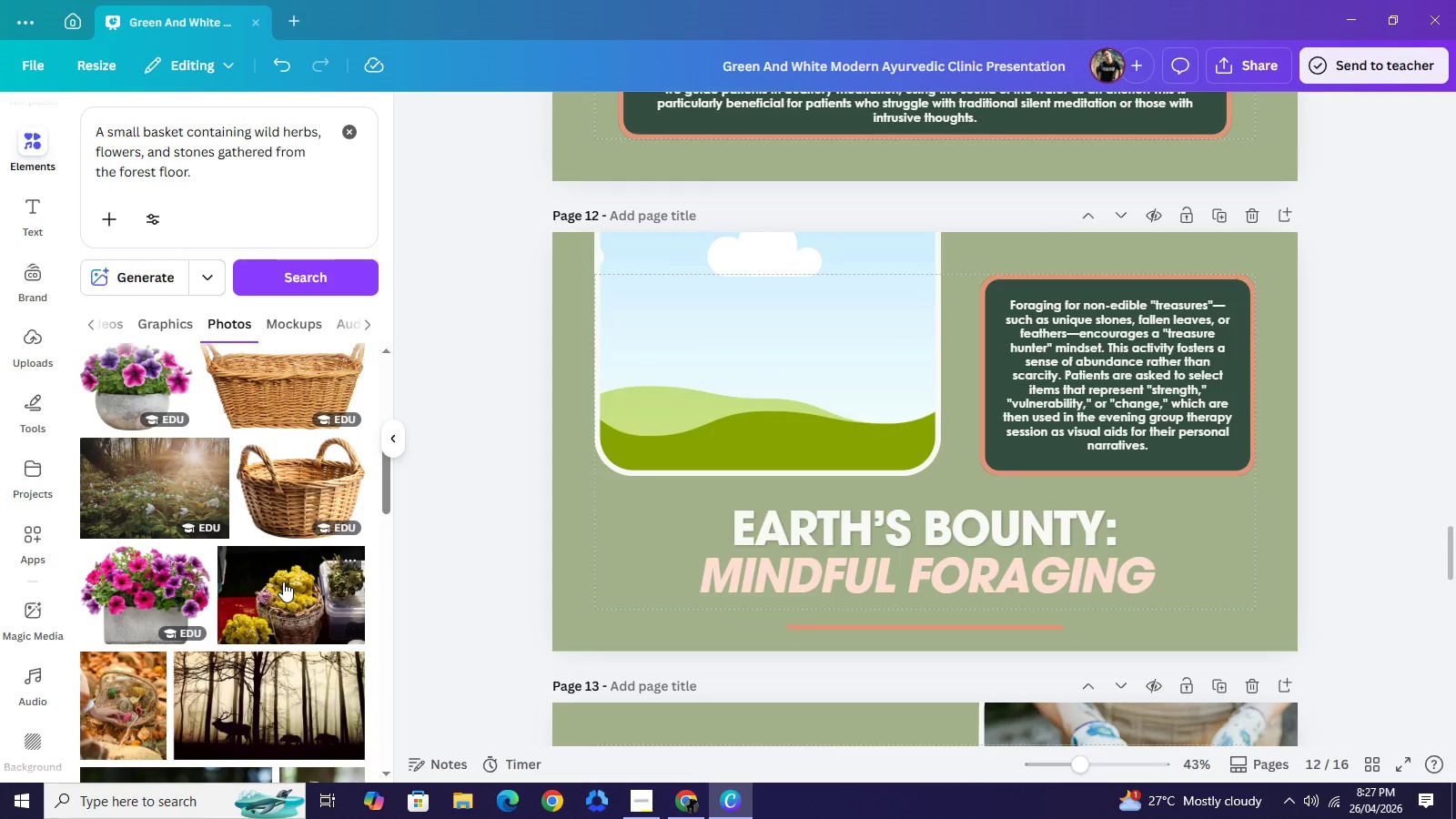 
left_click([283, 581])
 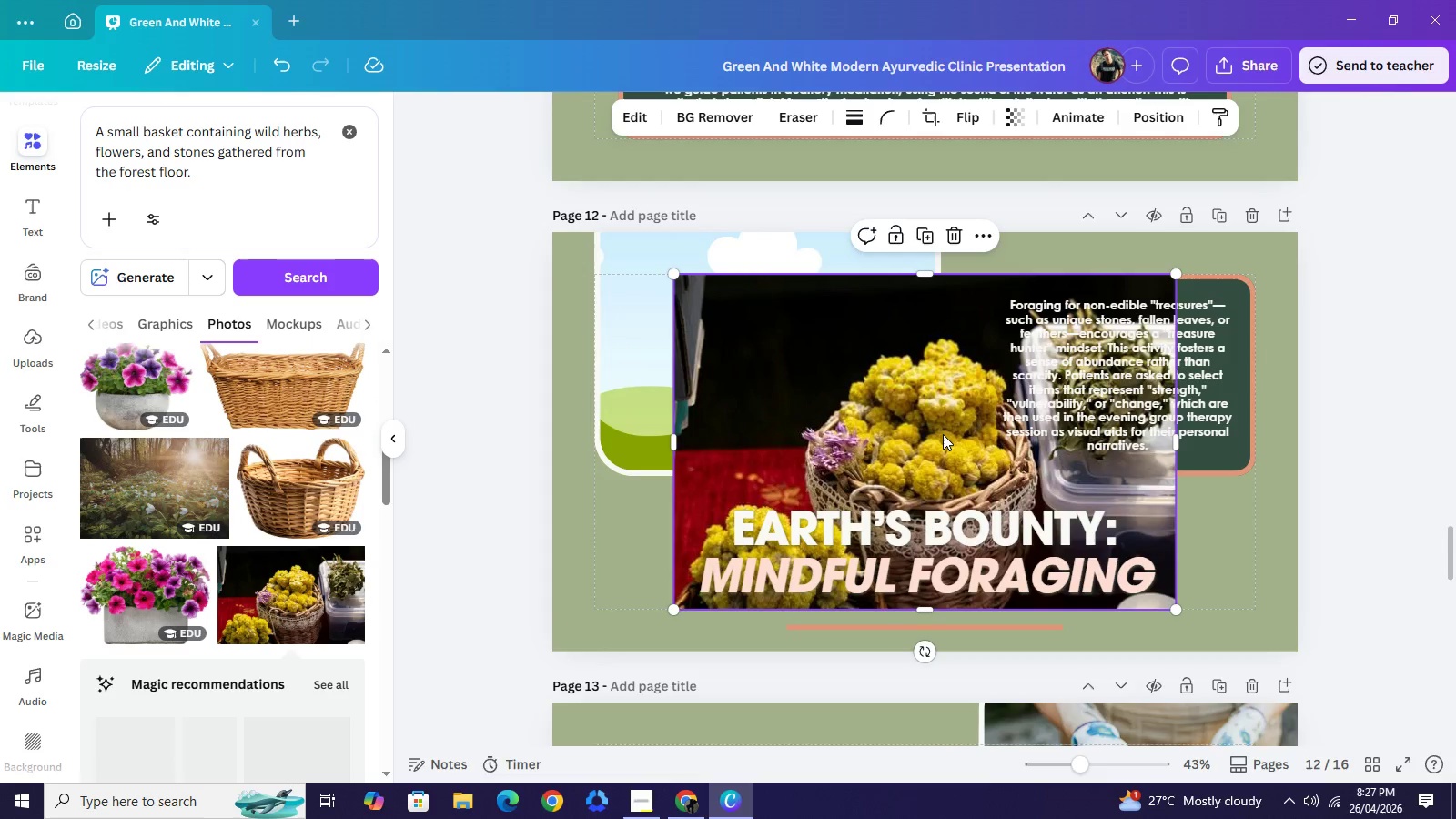 
left_click([942, 434])
 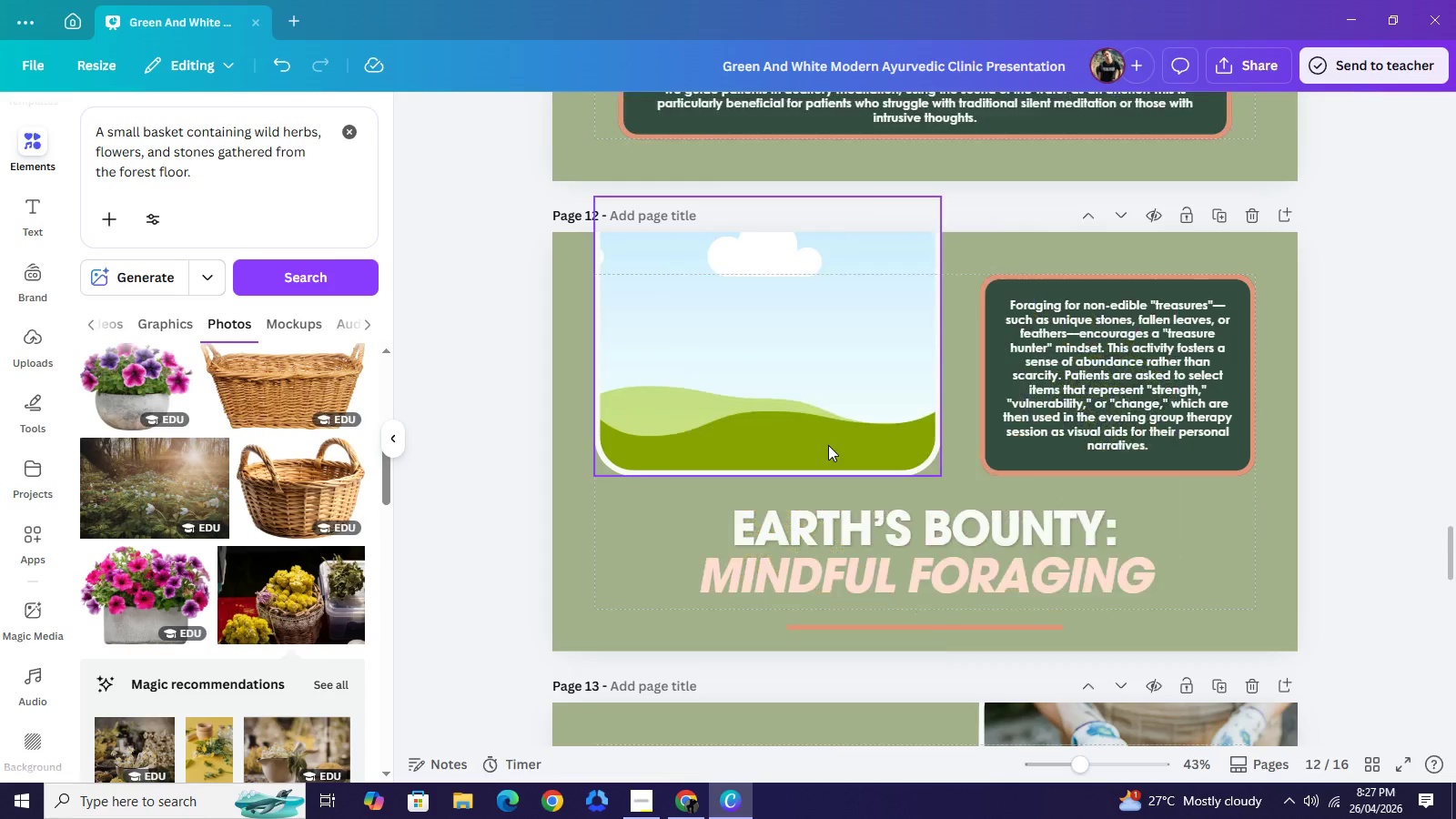 
key(Backspace)
 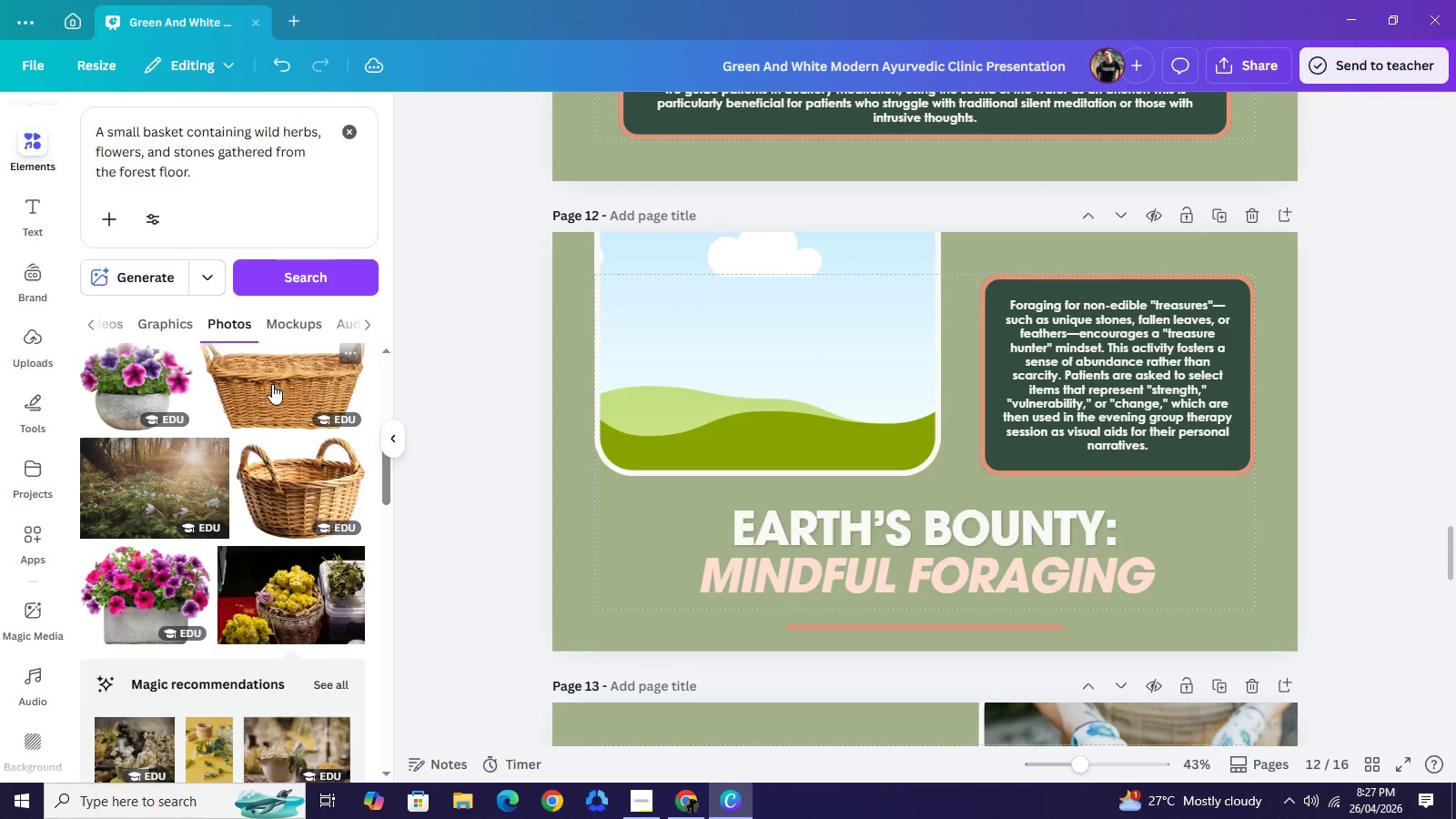 
scroll: coordinate [269, 384], scroll_direction: up, amount: 4.0
 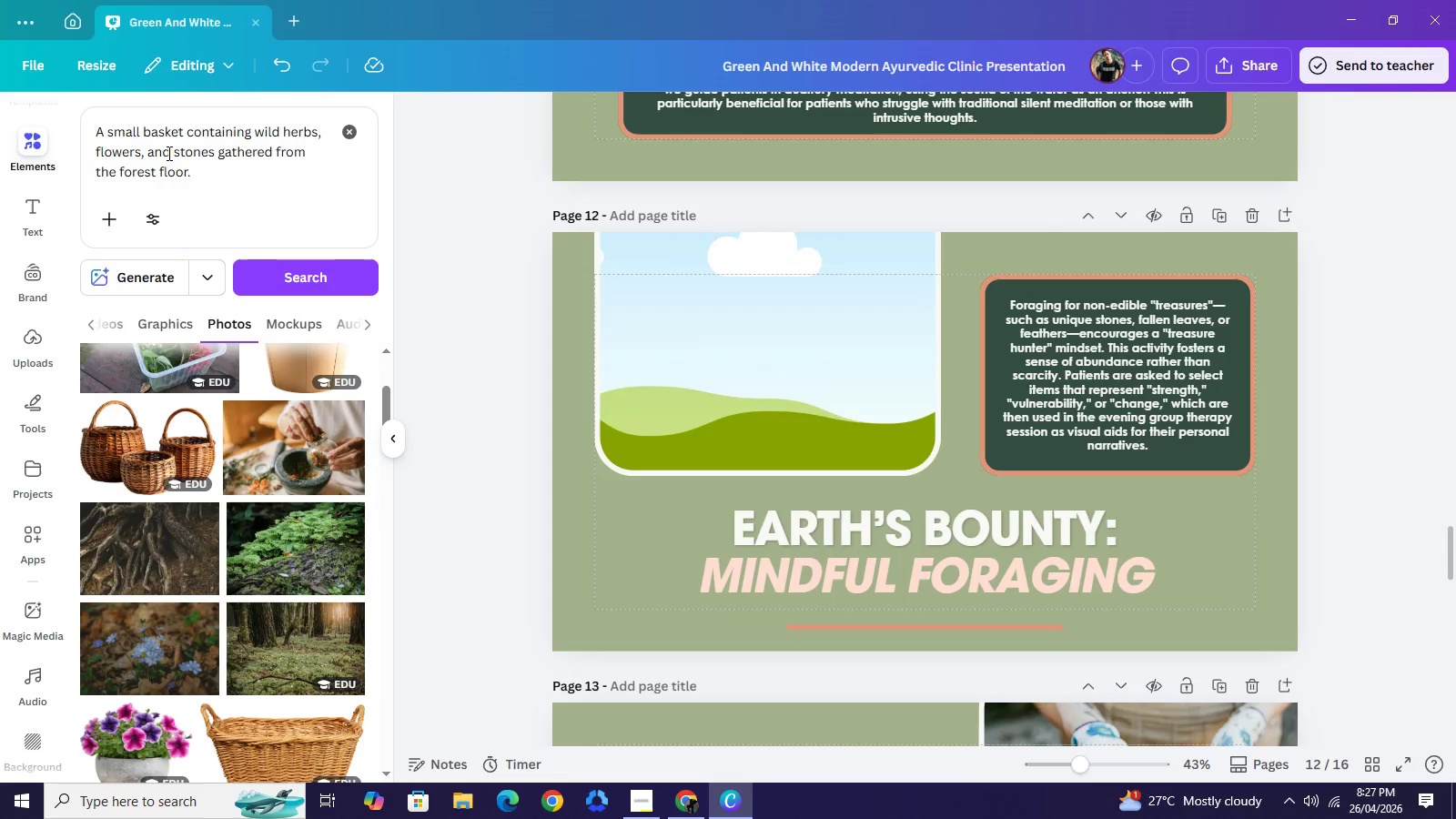 
wait(14.65)
 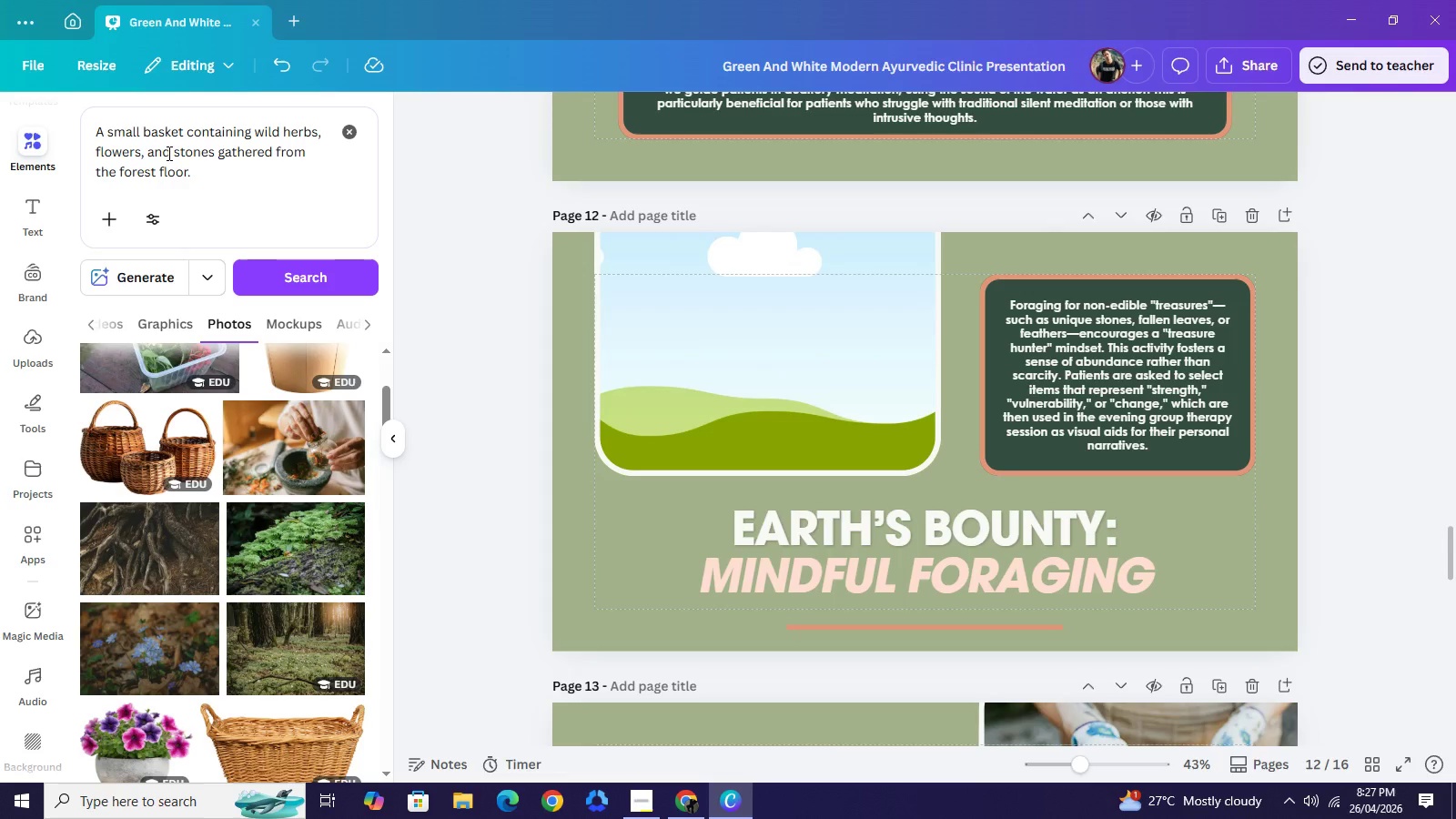 
scroll: coordinate [236, 361], scroll_direction: down, amount: 2.0
 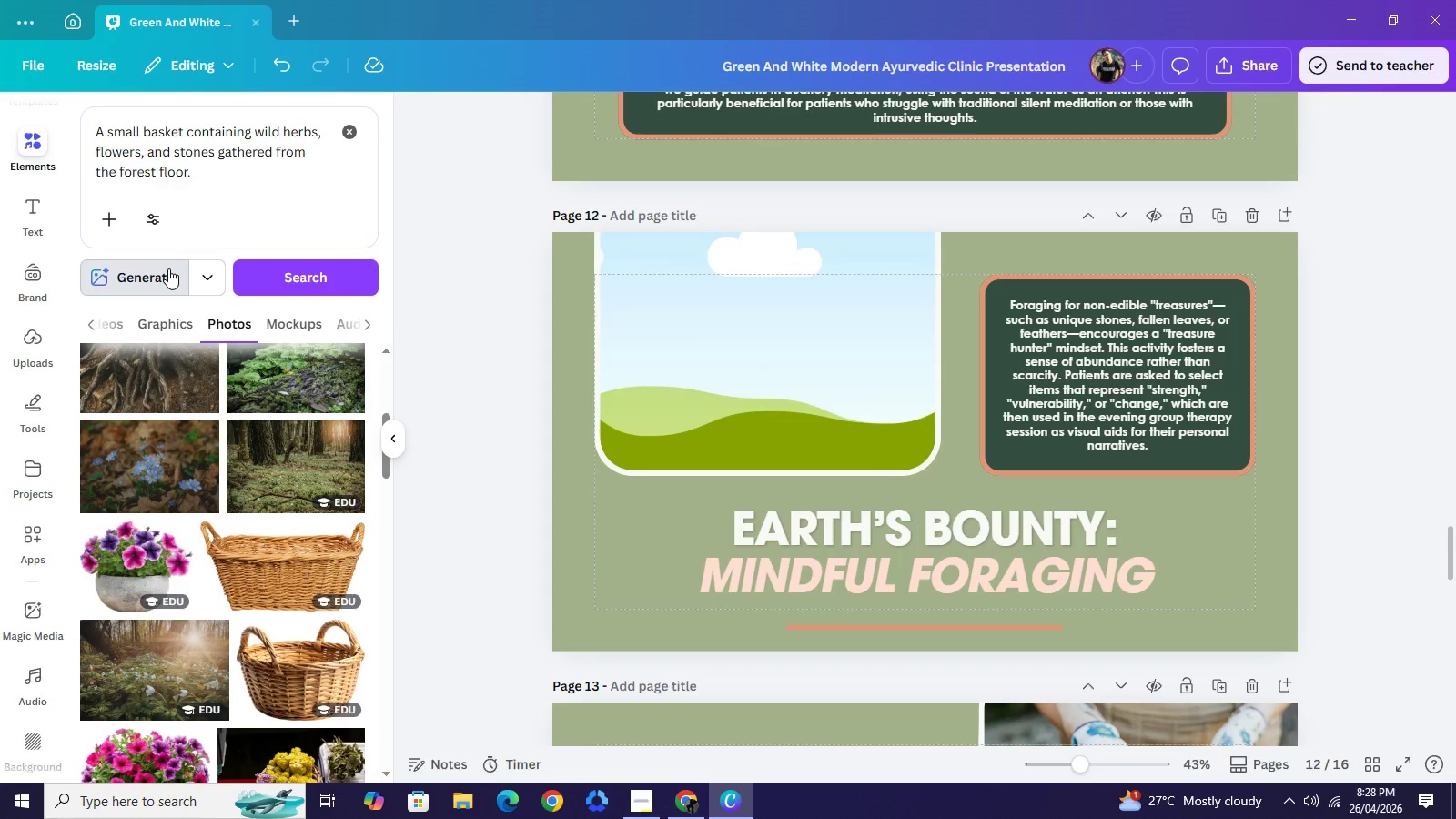 
left_click([168, 268])
 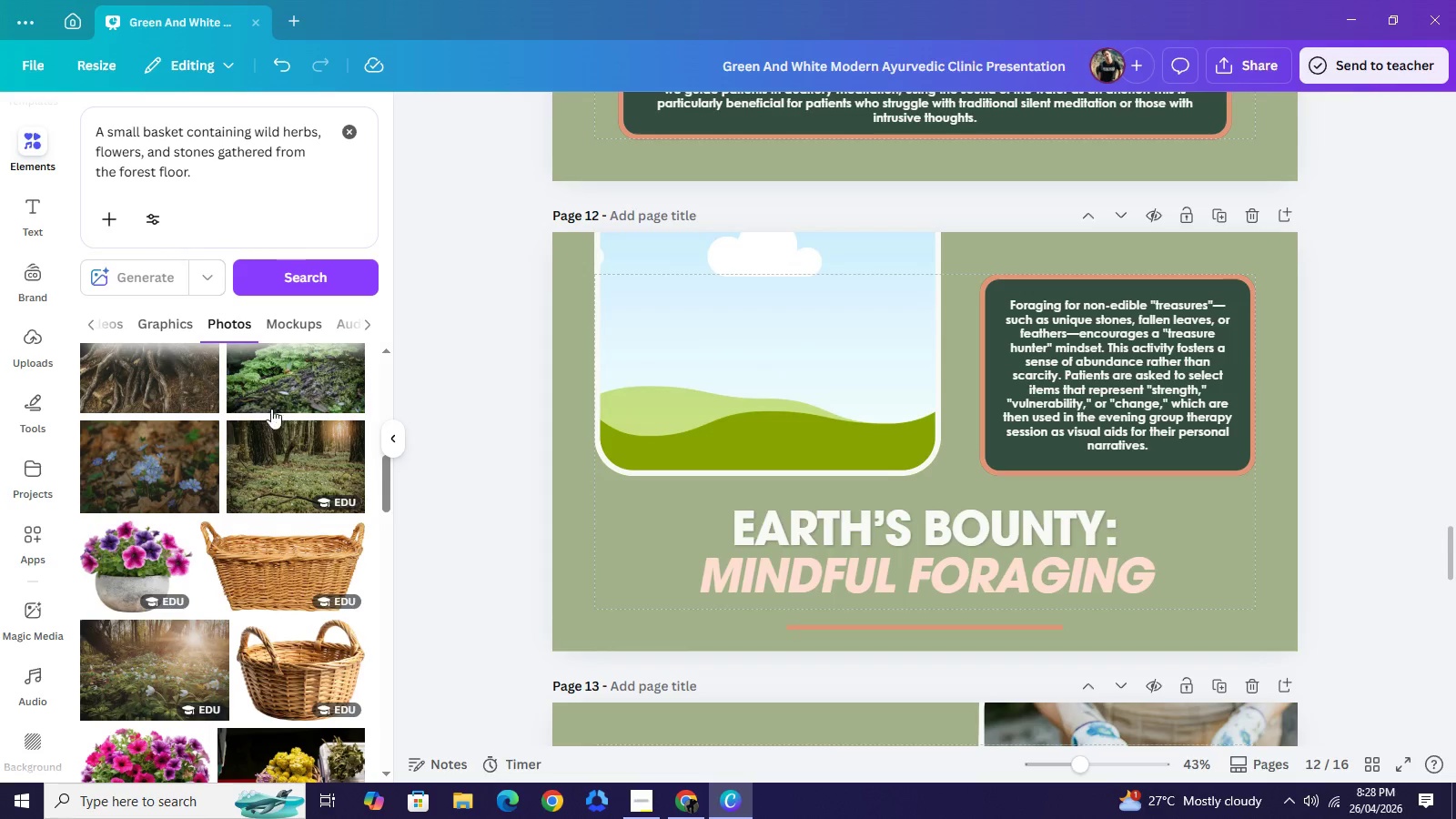 
scroll: coordinate [274, 413], scroll_direction: up, amount: 12.0
 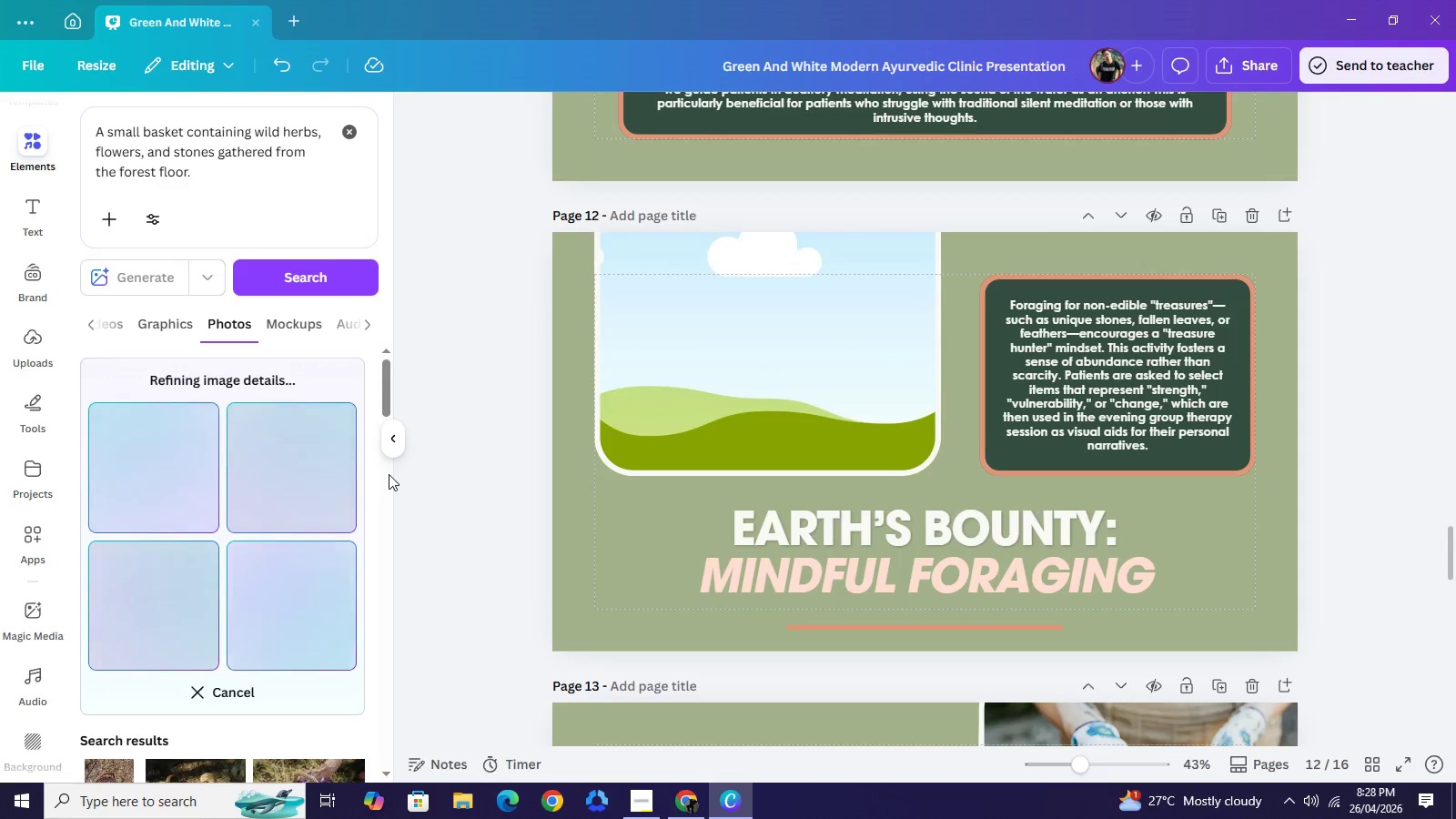 
wait(6.03)
 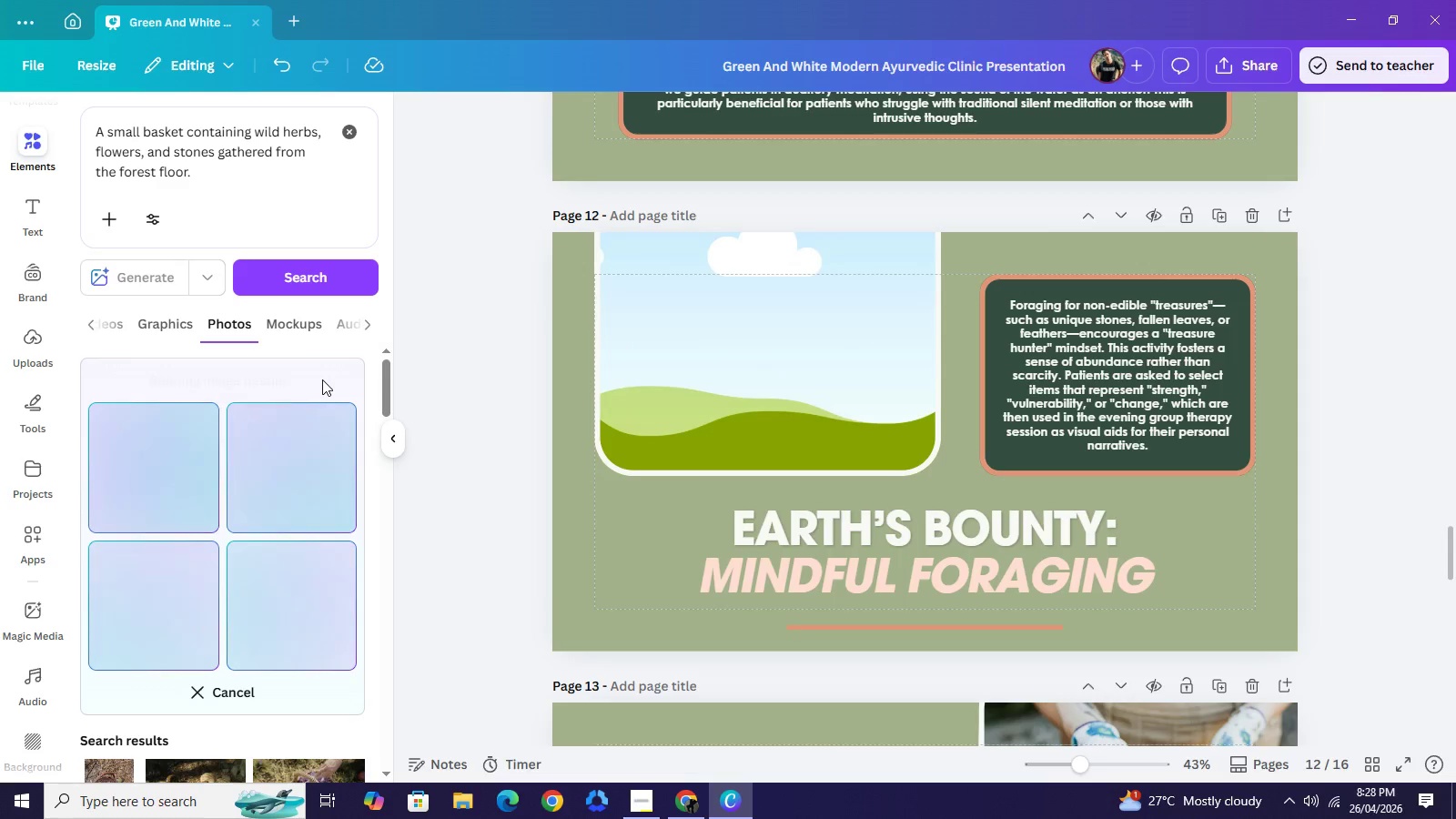 
mouse_move([282, 602])
 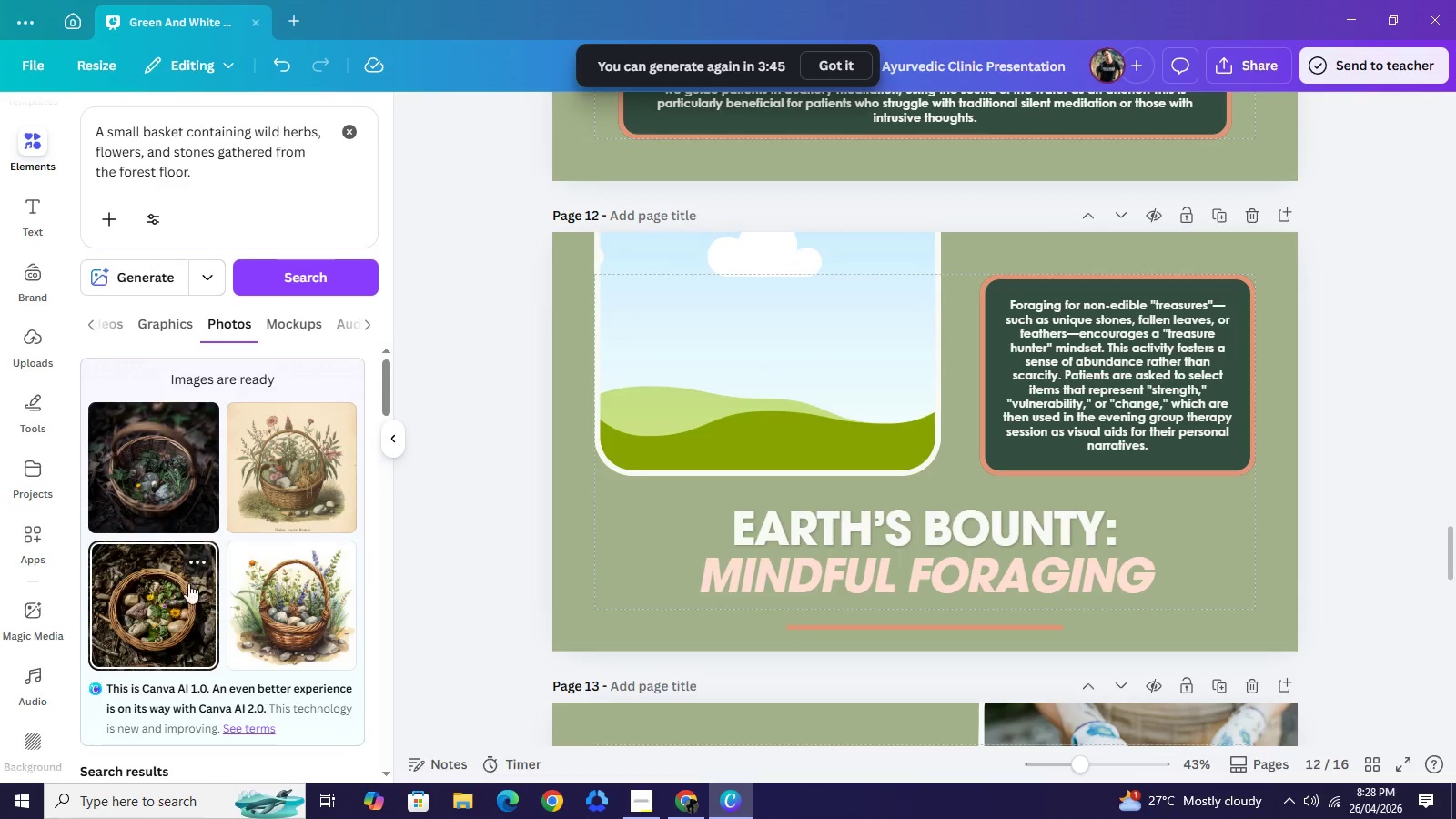 
left_click([153, 501])
 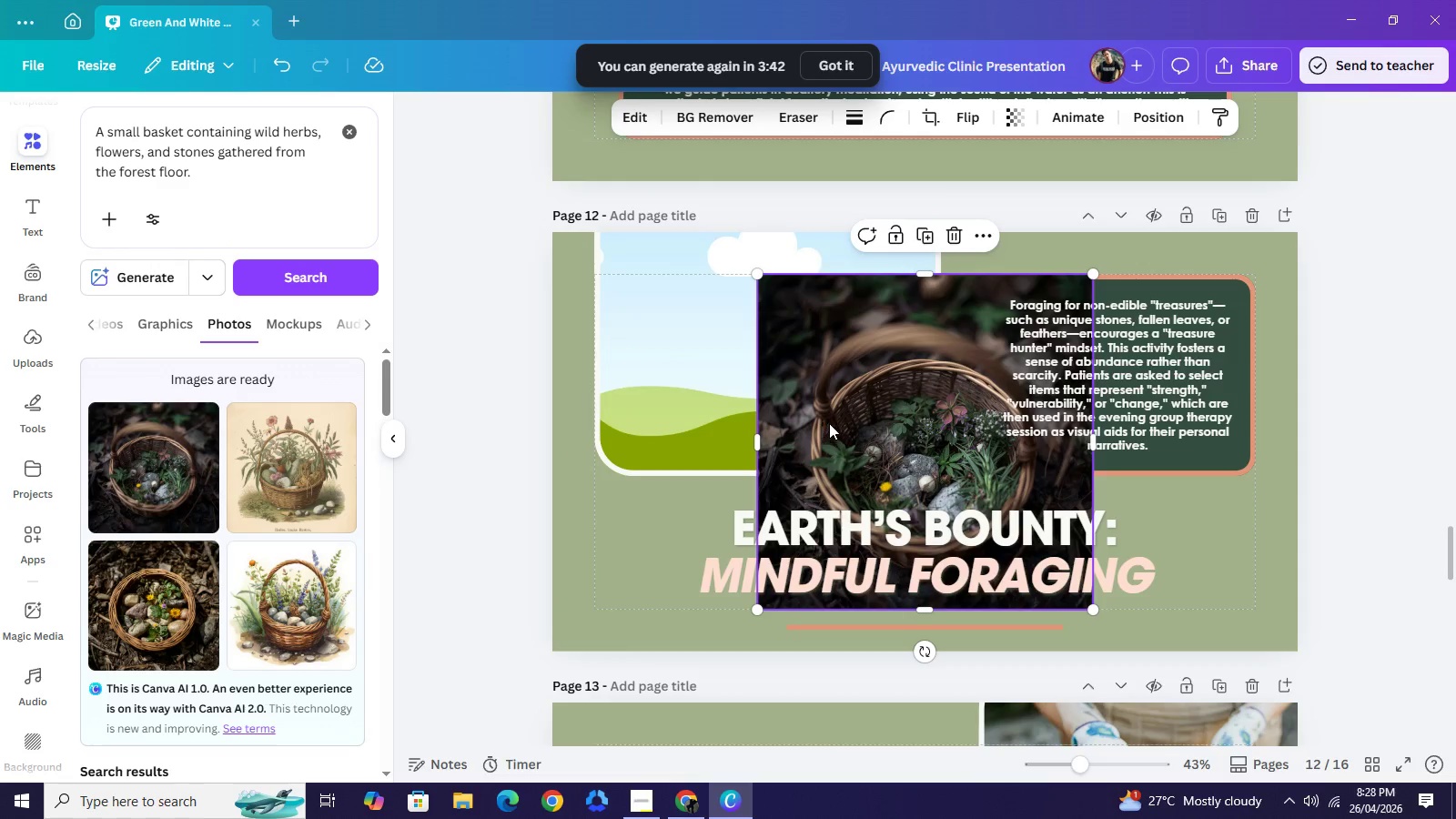 
left_click_drag(start_coordinate=[880, 423], to_coordinate=[758, 357])
 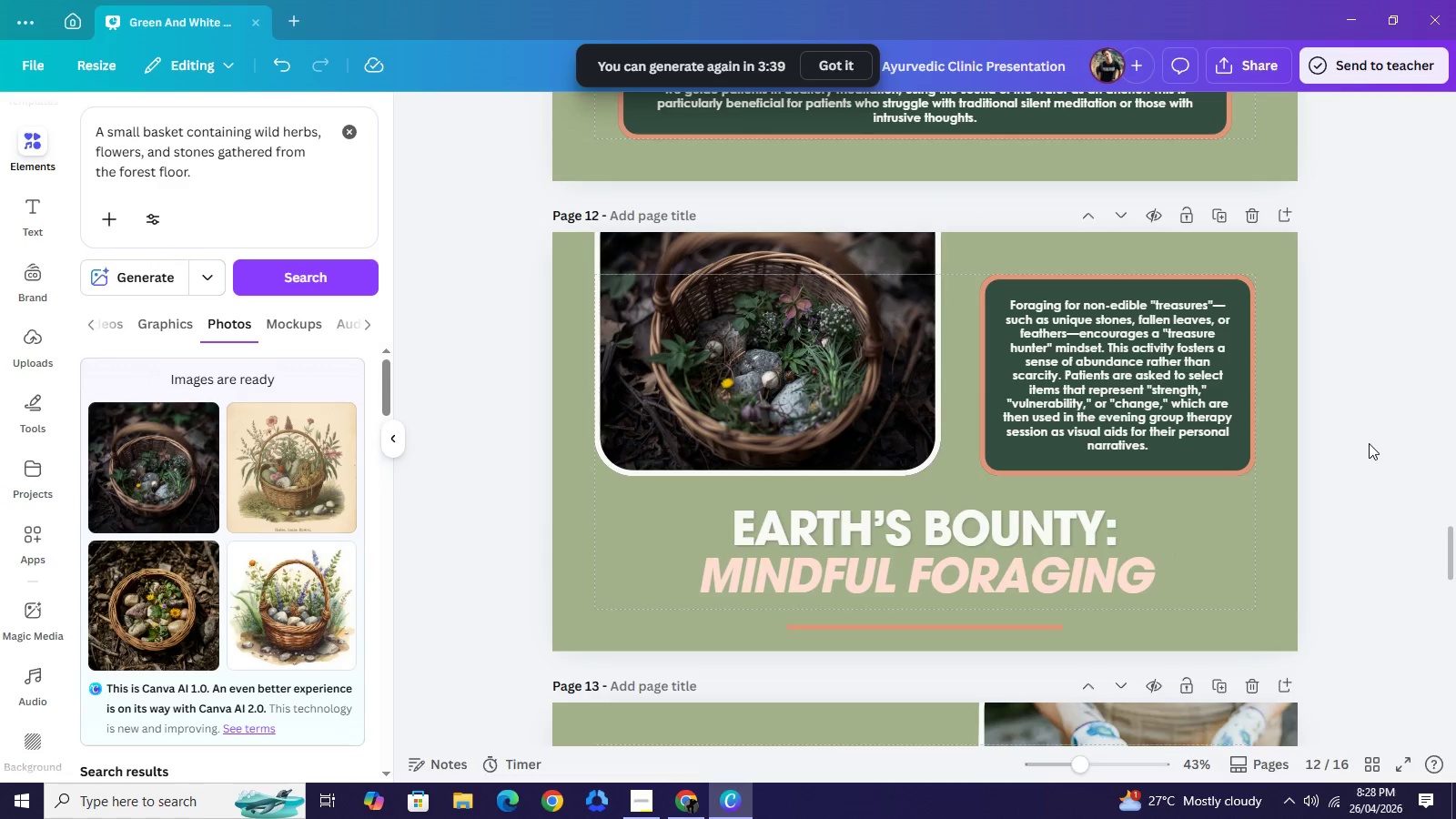 
left_click([1369, 443])
 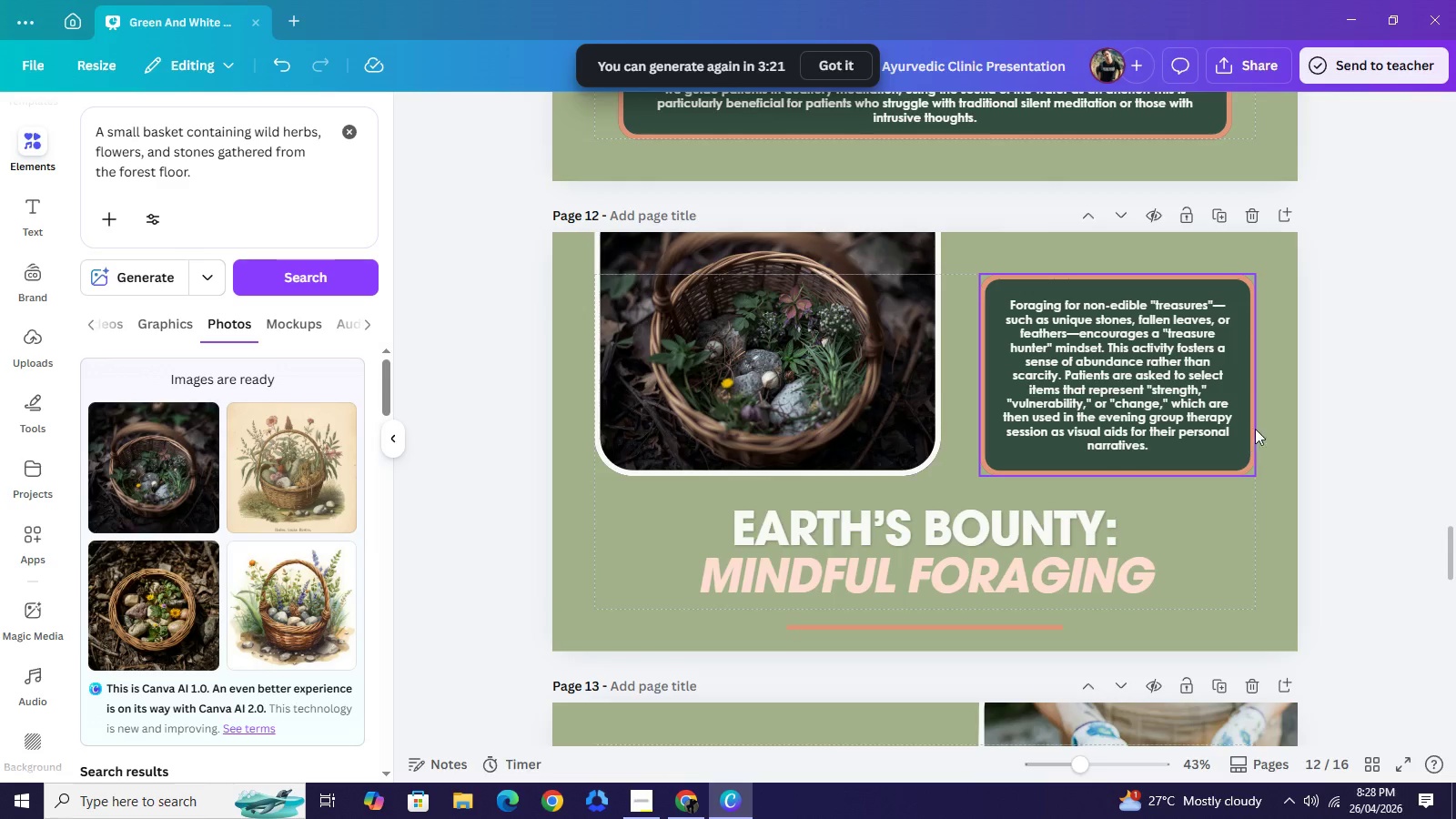 
wait(22.67)
 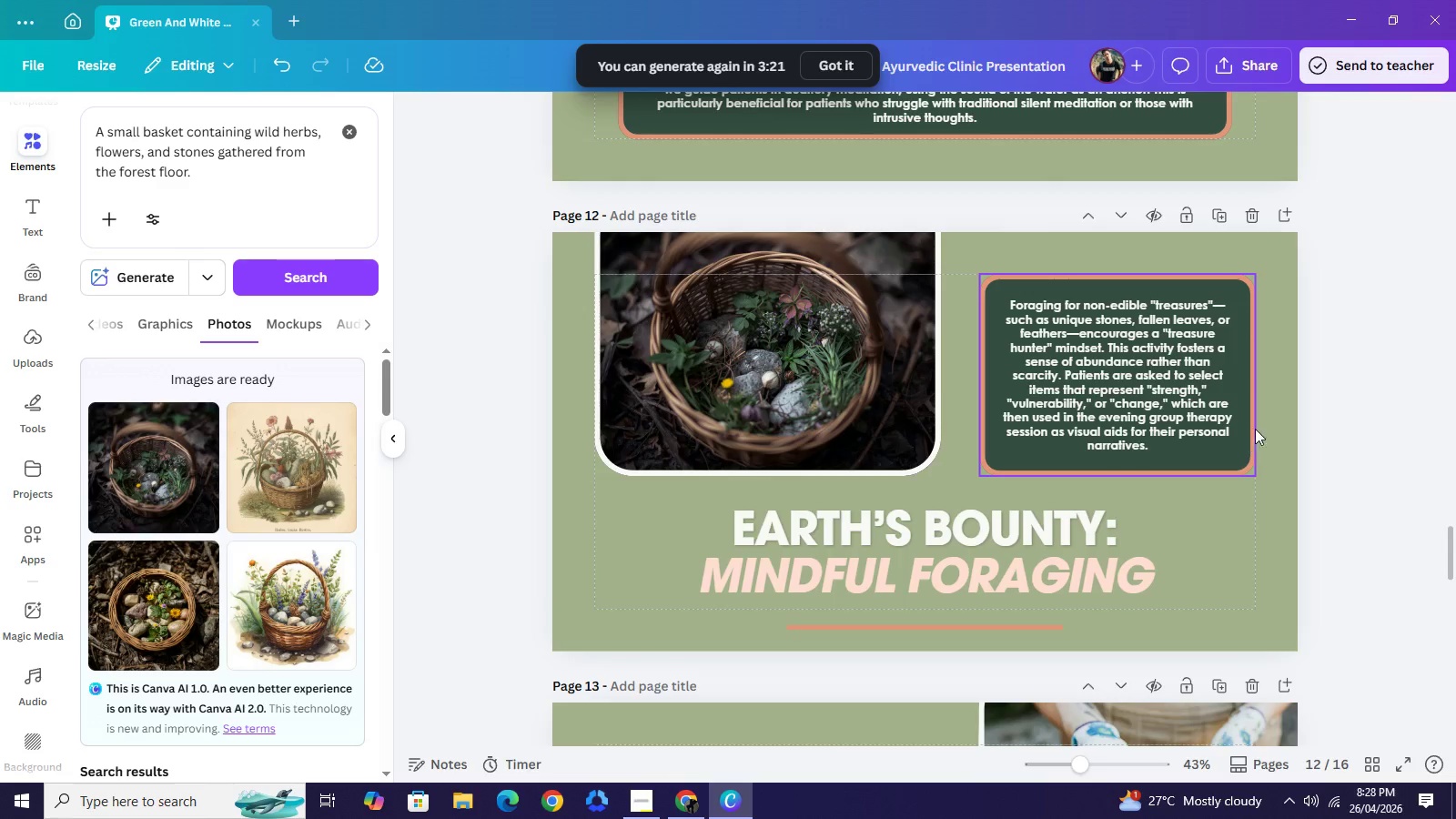 
left_click([341, 143])
 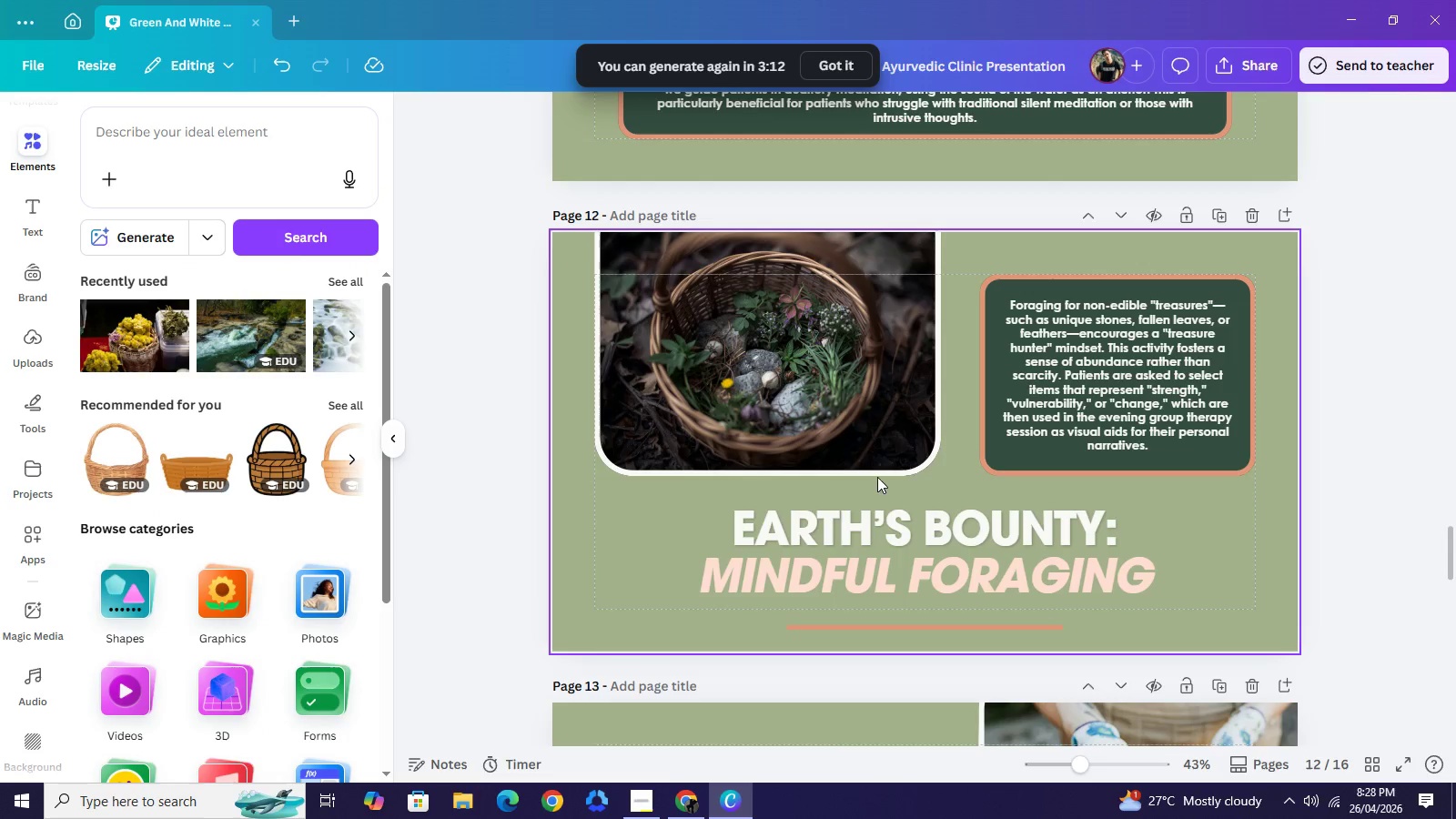 
scroll: coordinate [1126, 471], scroll_direction: down, amount: 3.0
 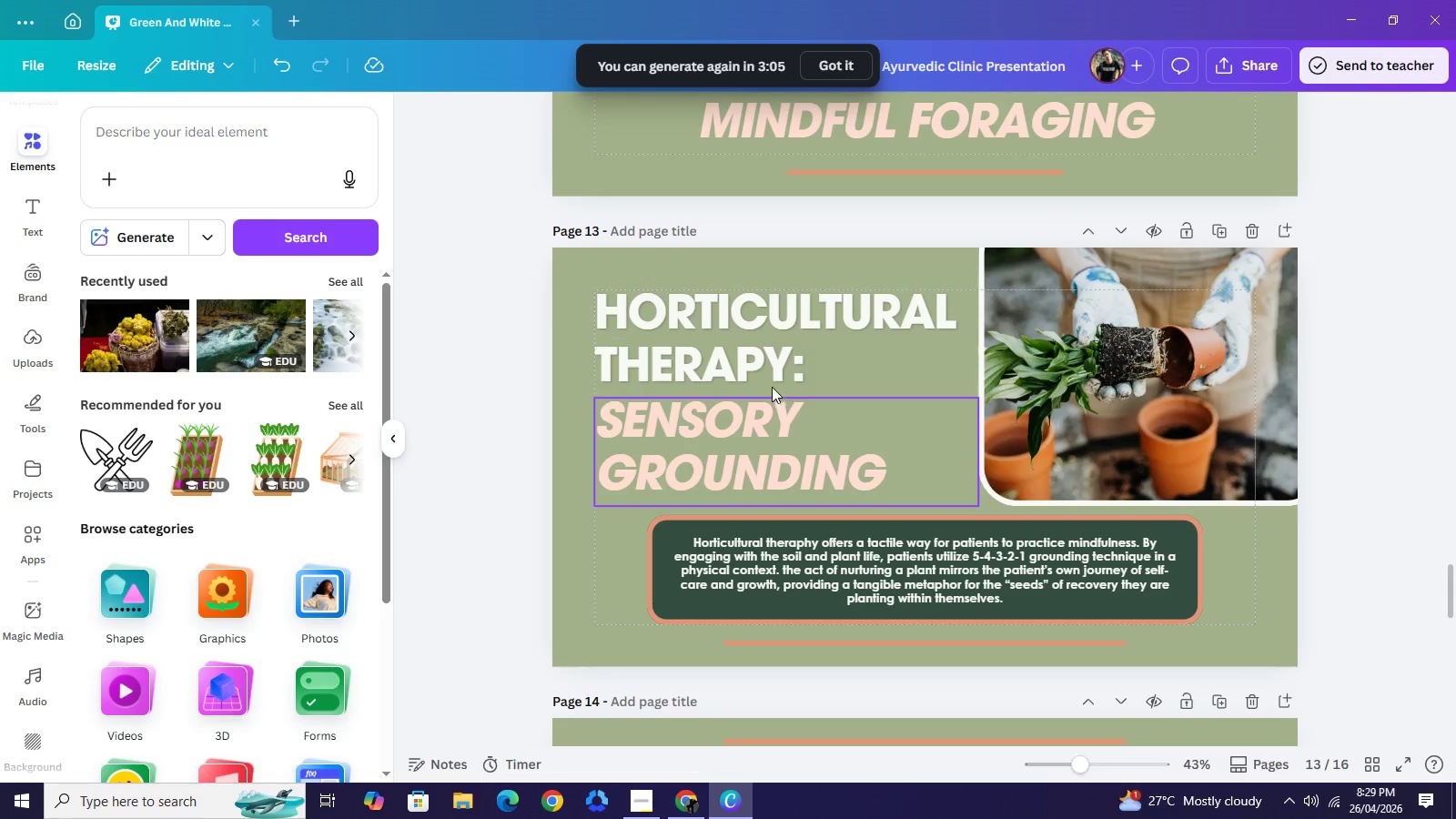 
wait(5.13)
 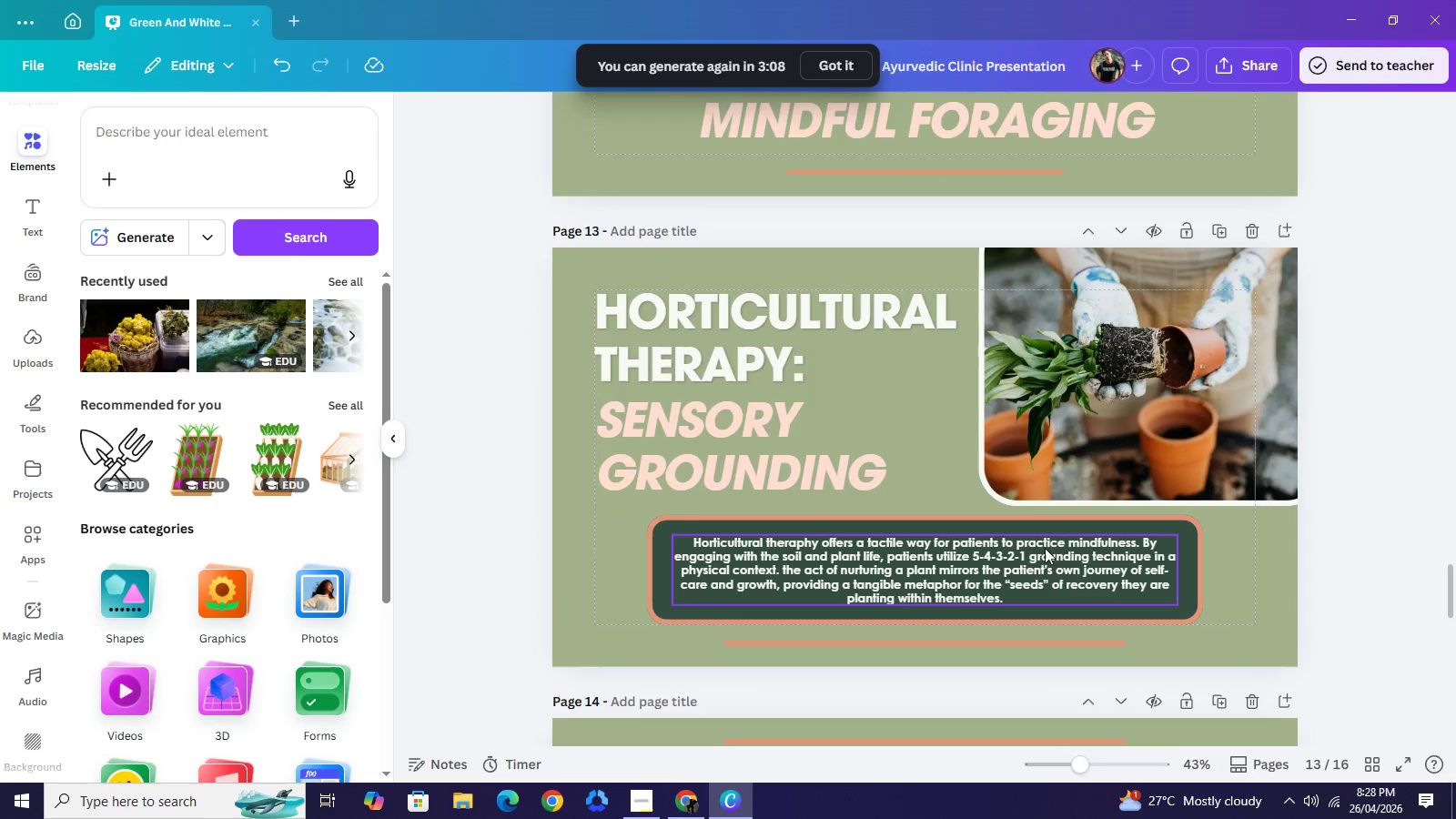 
left_click([1213, 340])
 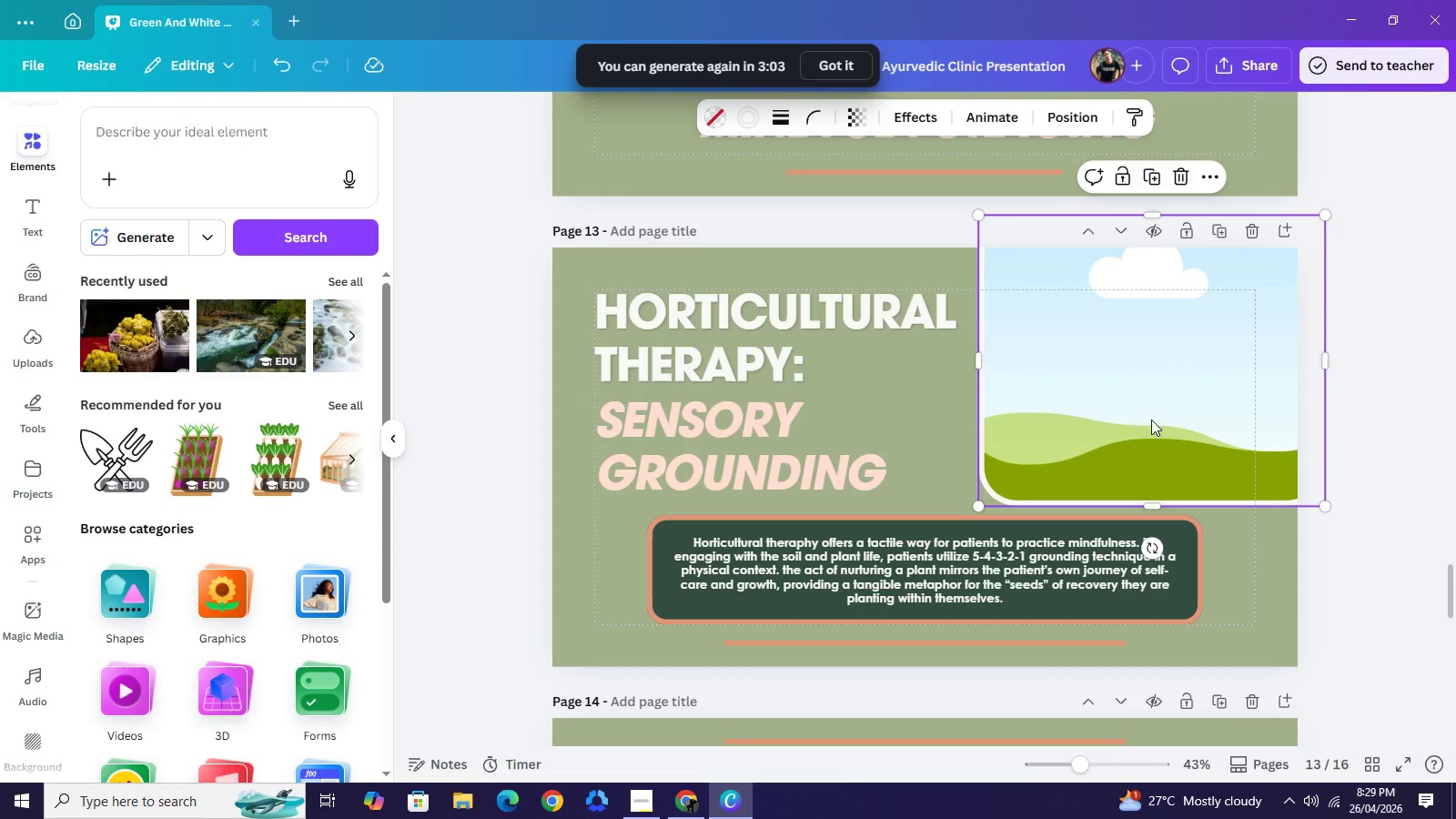 
key(Backspace)
 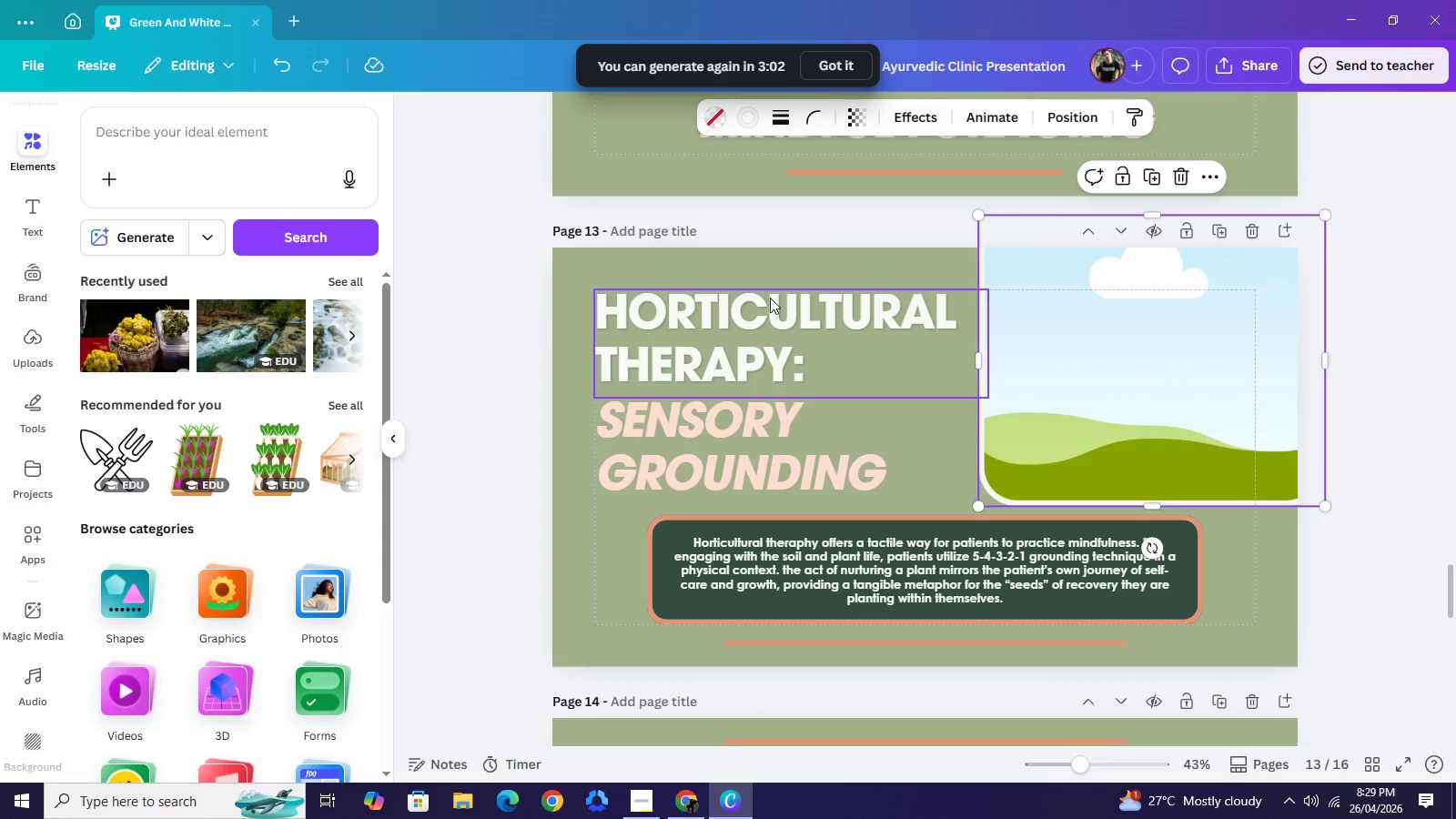 
double_click([770, 298])
 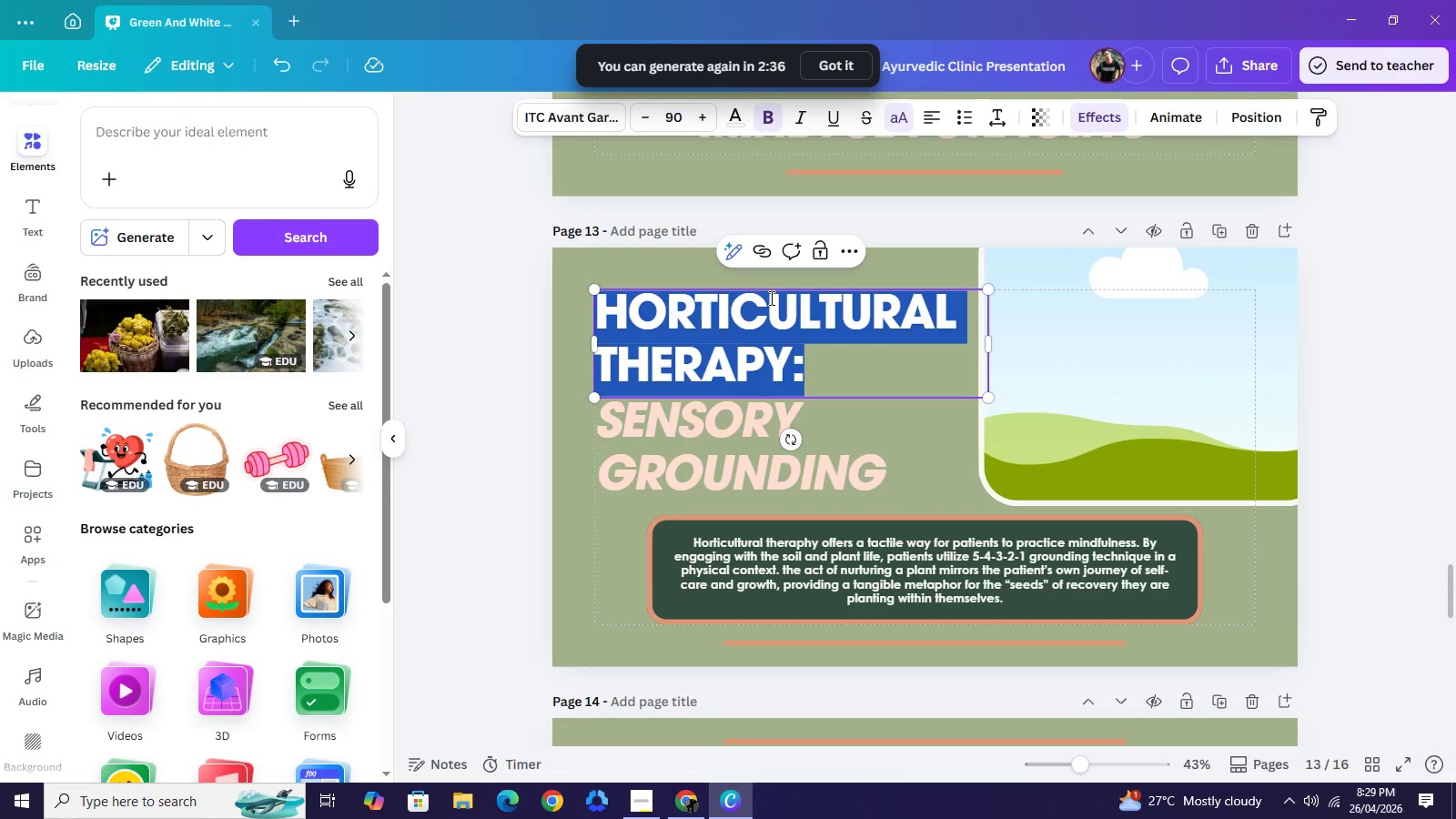 
wait(30.05)
 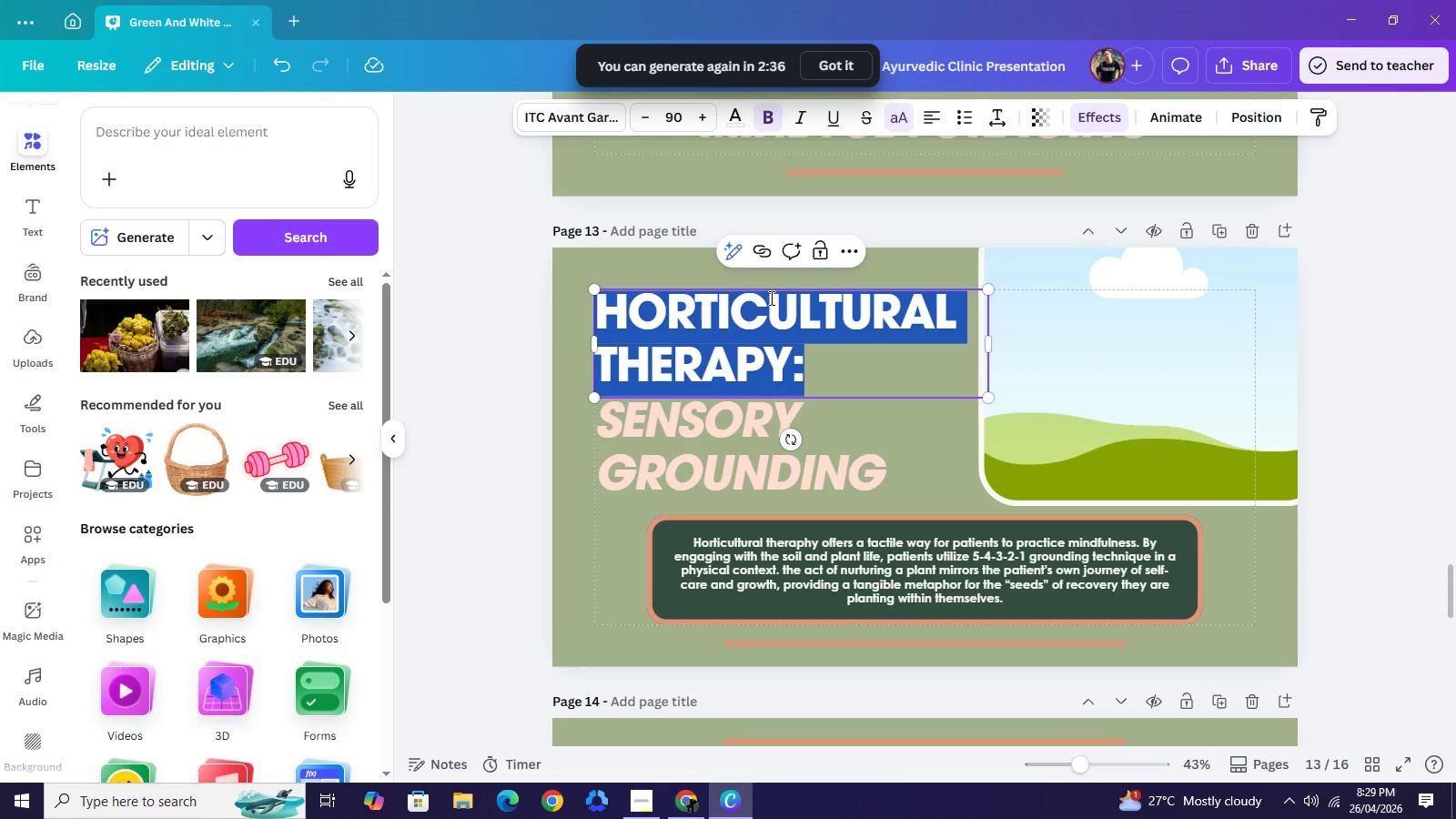 
type(THE HEARTH:)
 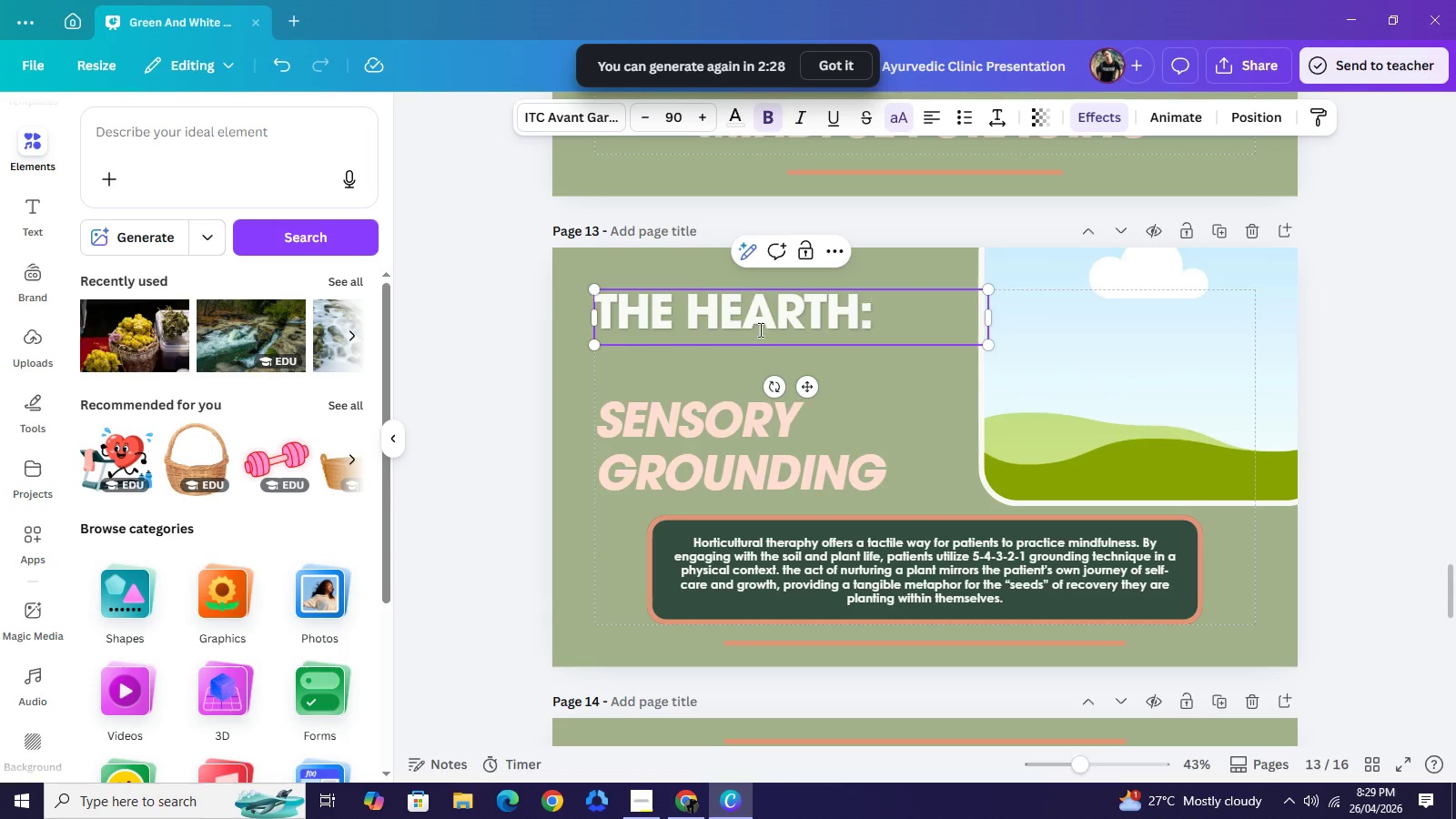 
left_click_drag(start_coordinate=[762, 424], to_coordinate=[760, 368])
 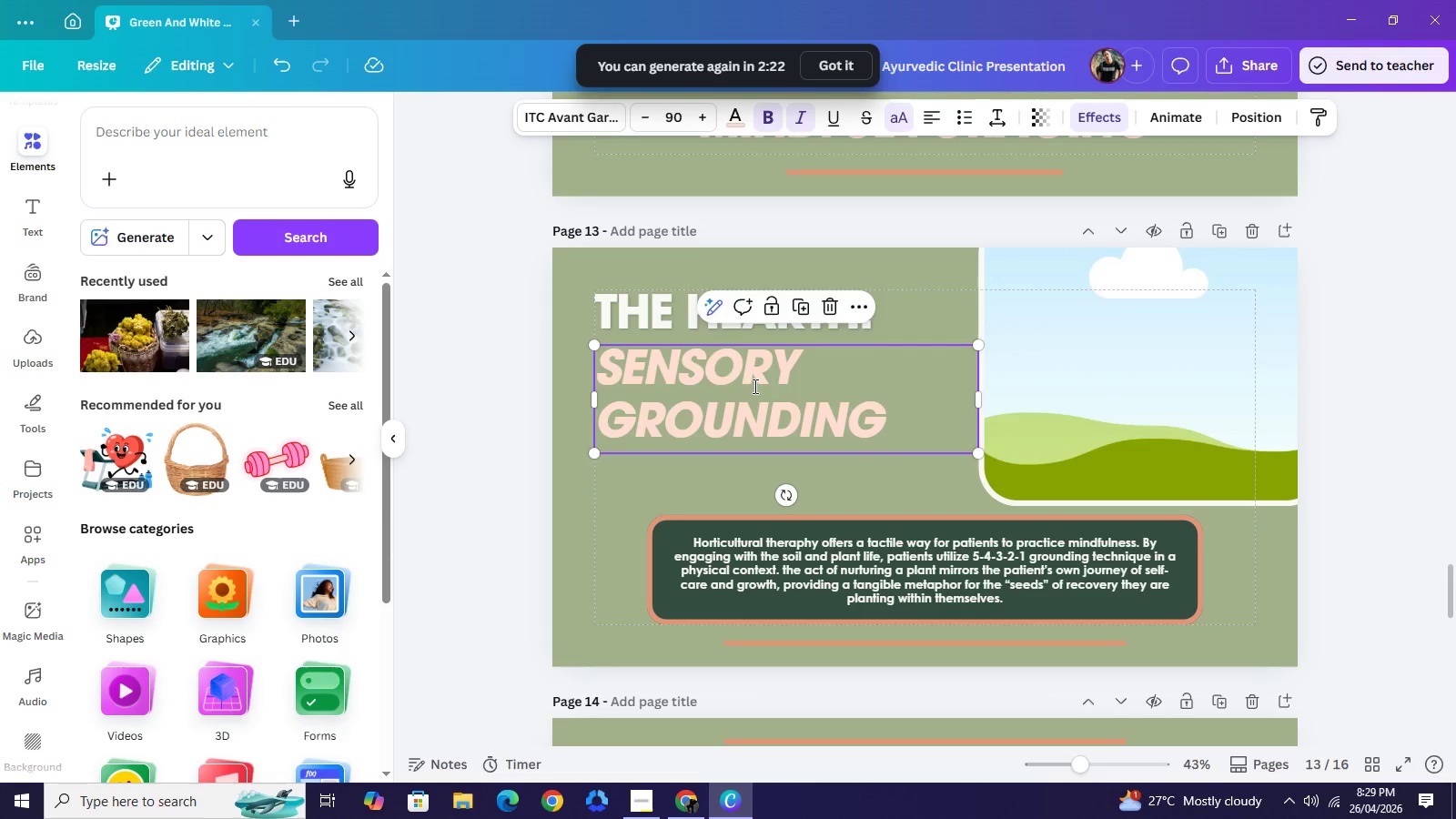 
left_click([753, 386])
 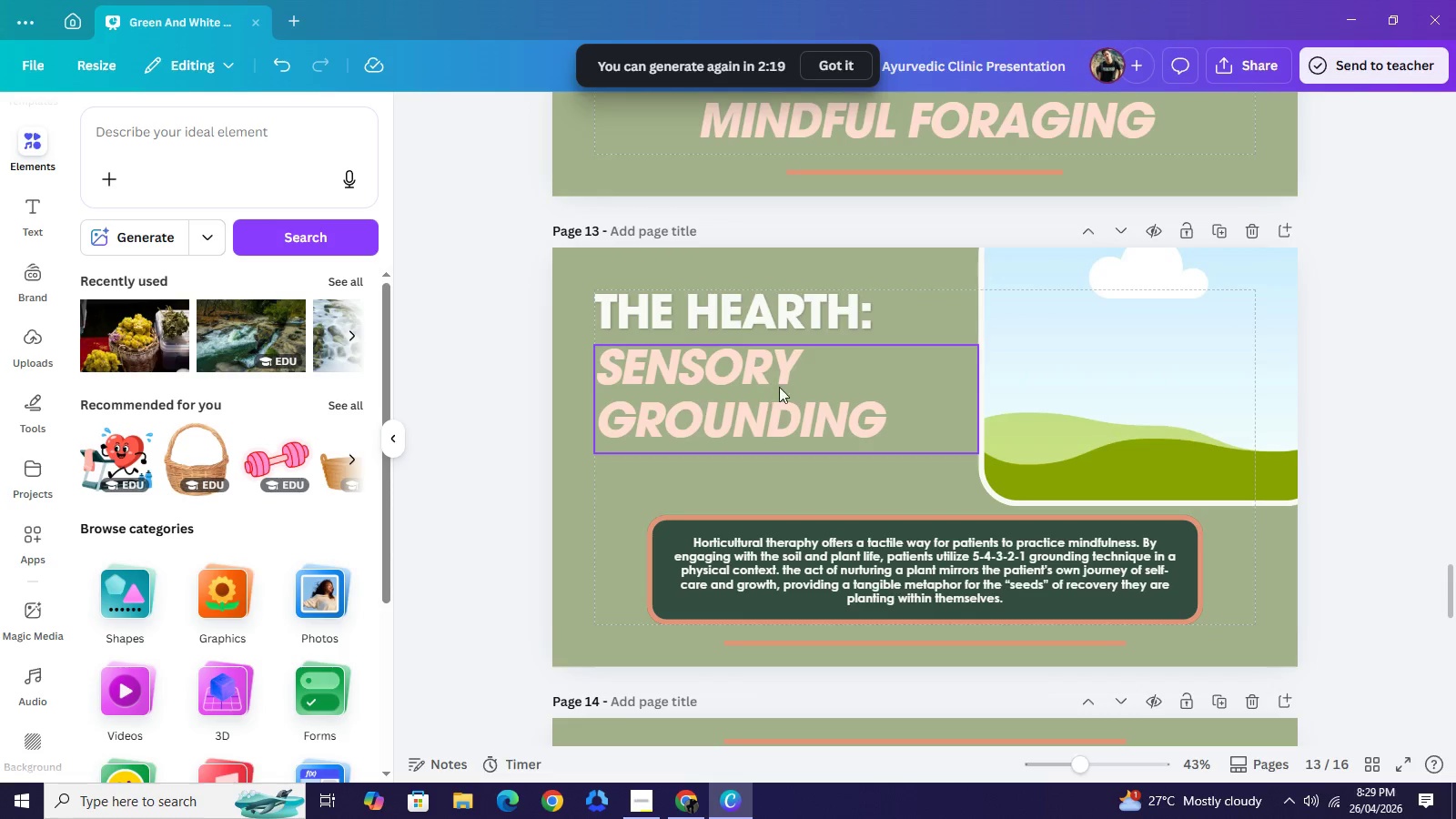 
scroll: coordinate [734, 345], scroll_direction: up, amount: 1.0
 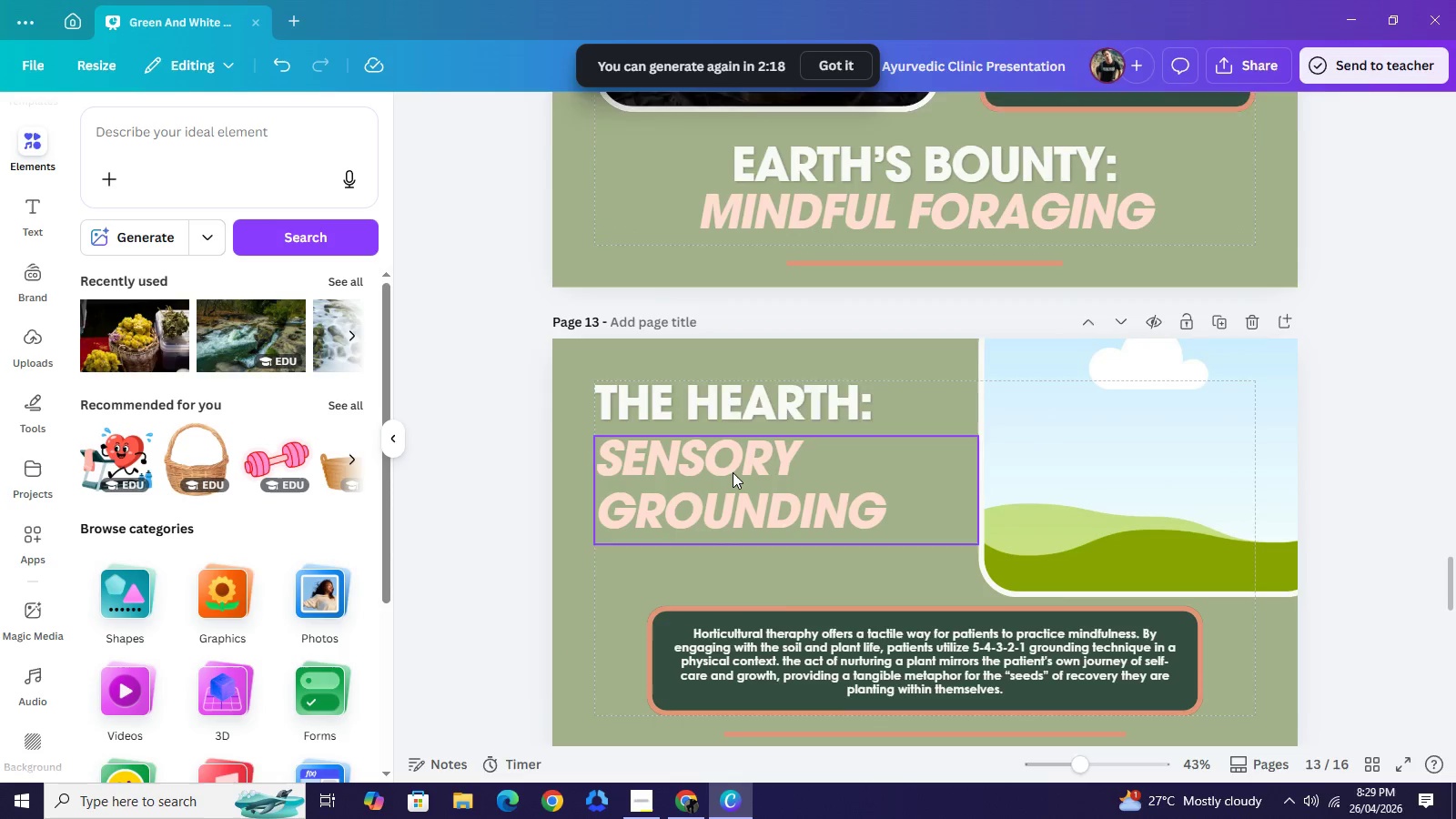 
left_click([733, 472])
 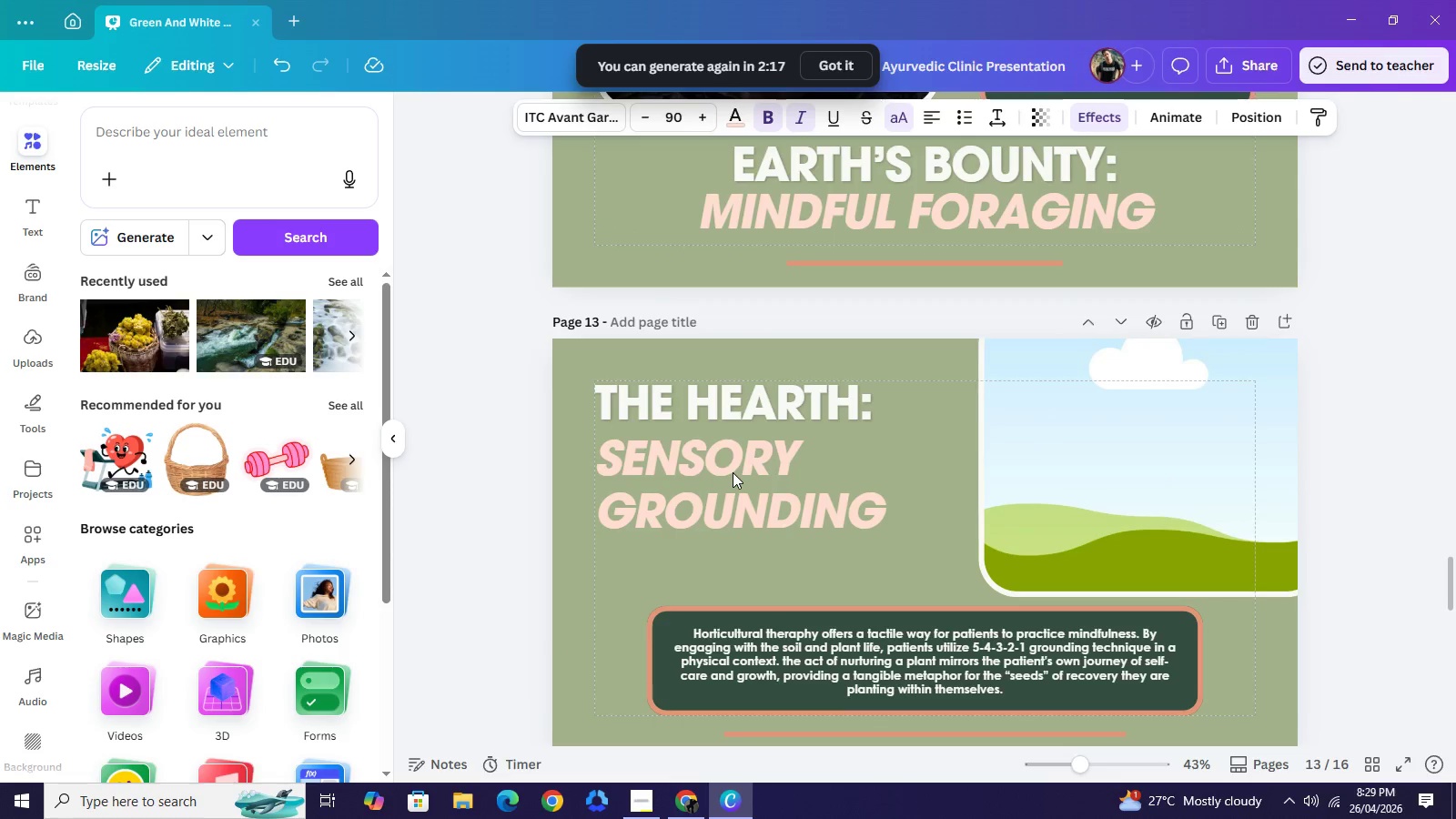 
key(ArrowUp)
 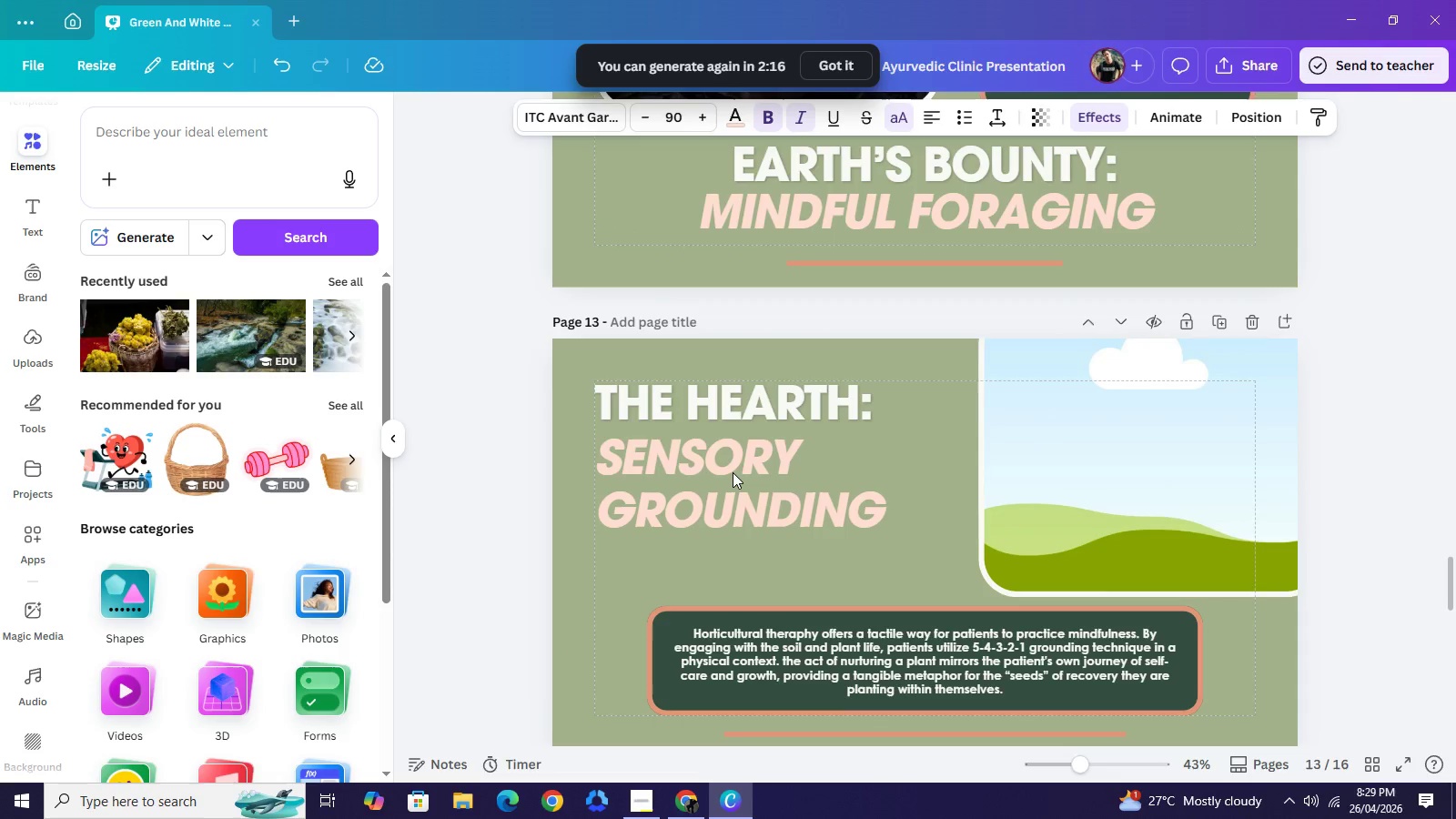 
key(ArrowUp)
 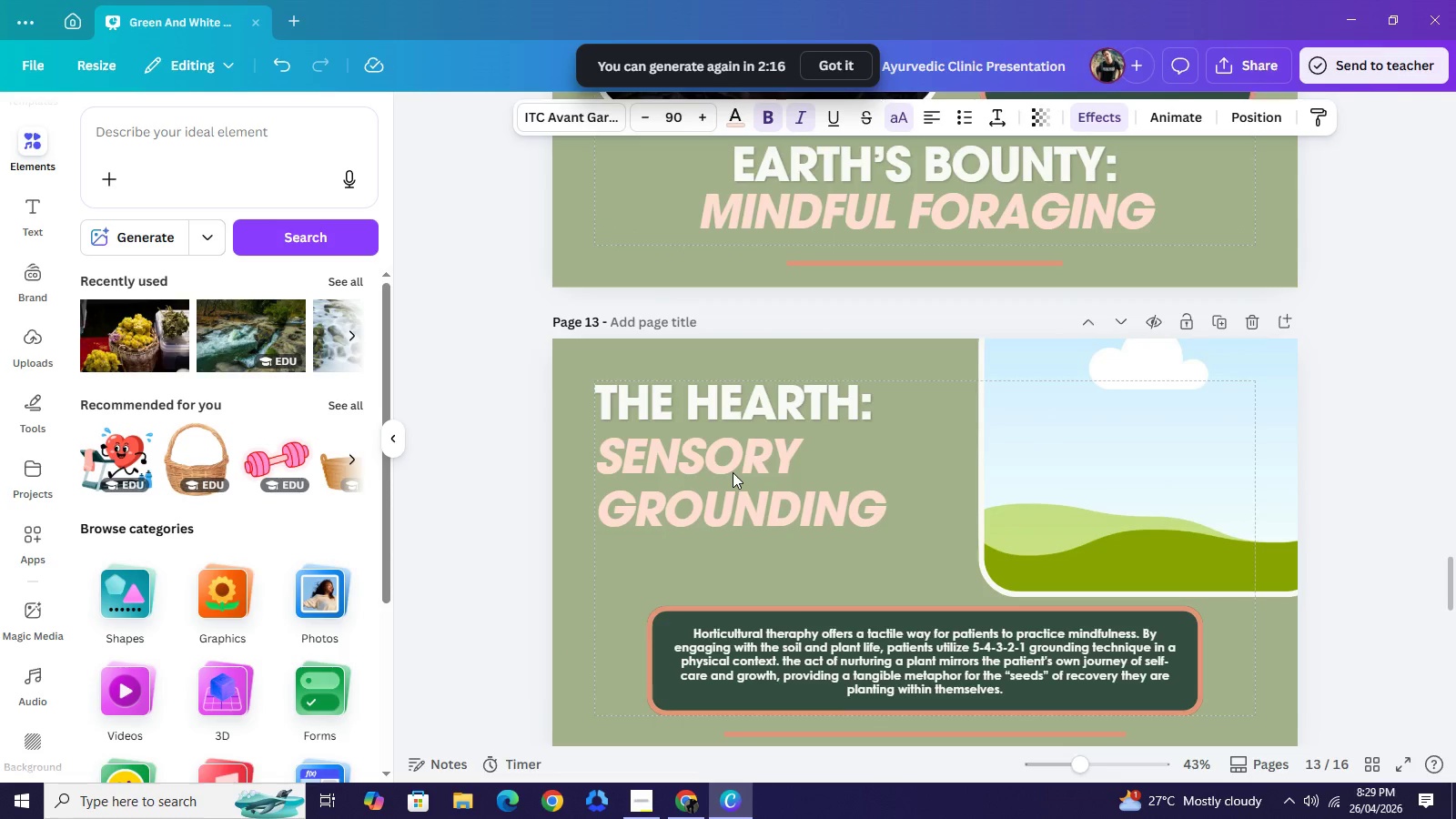 
key(ArrowUp)
 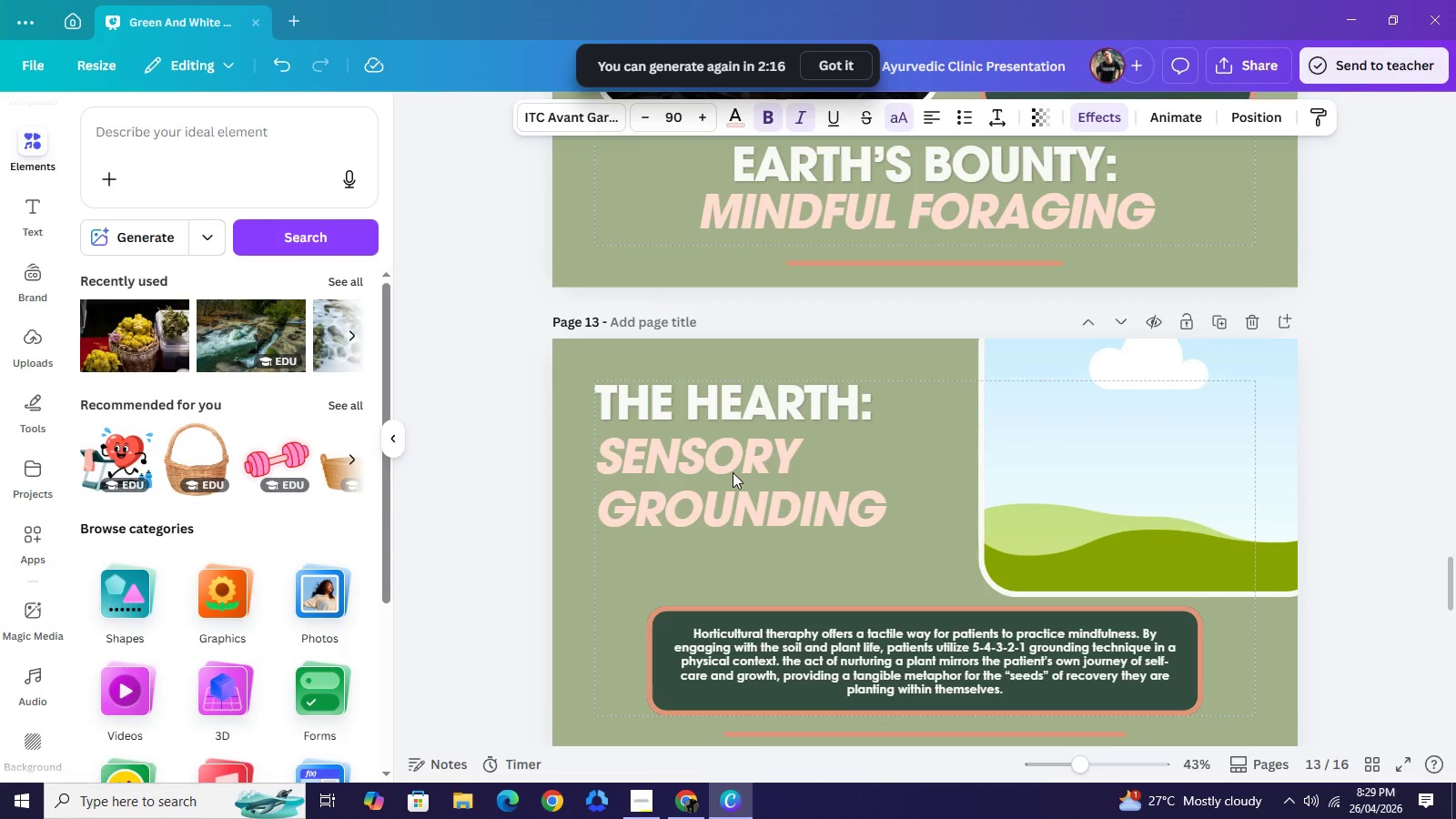 
key(ArrowUp)
 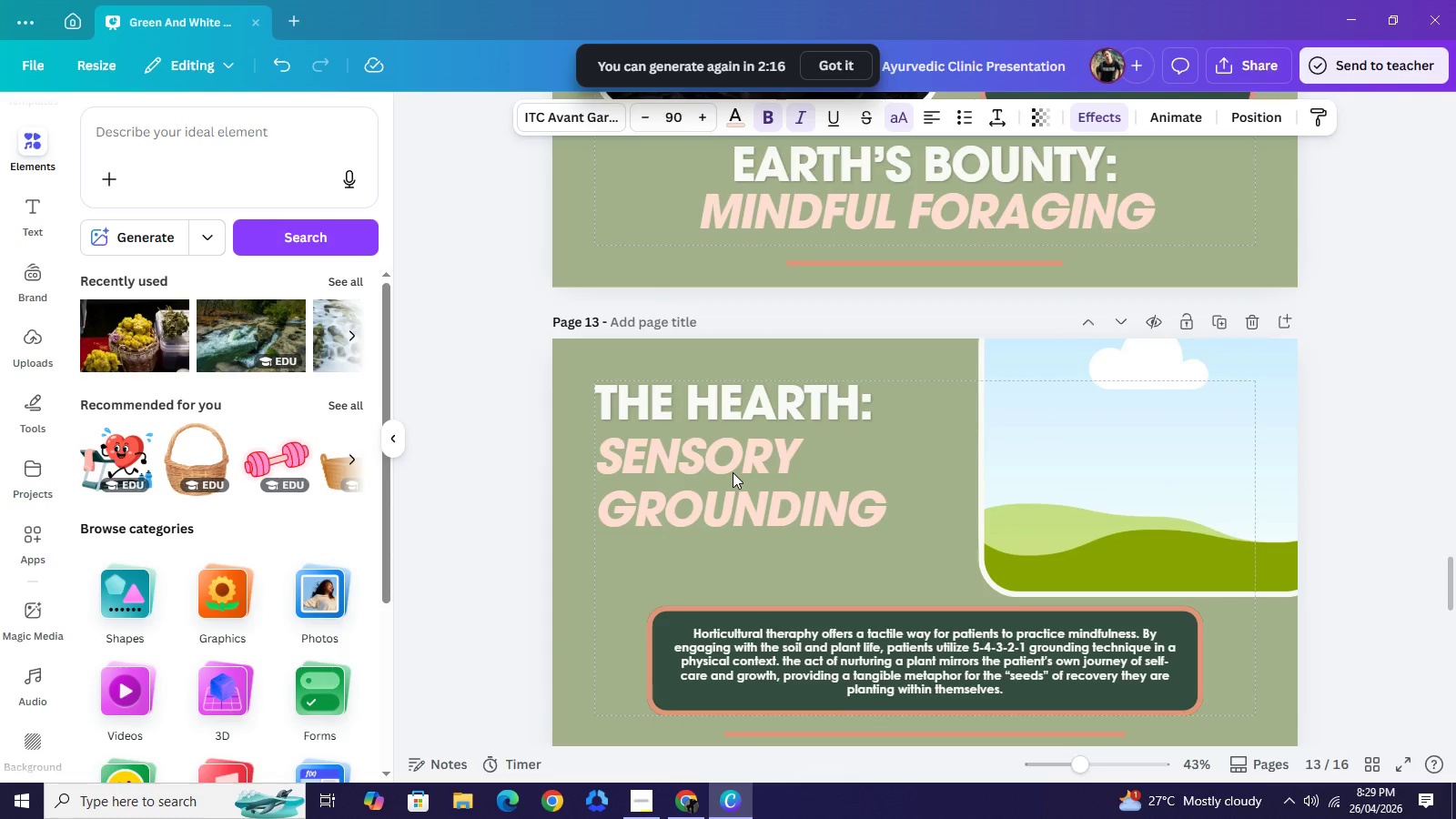 
key(ArrowUp)
 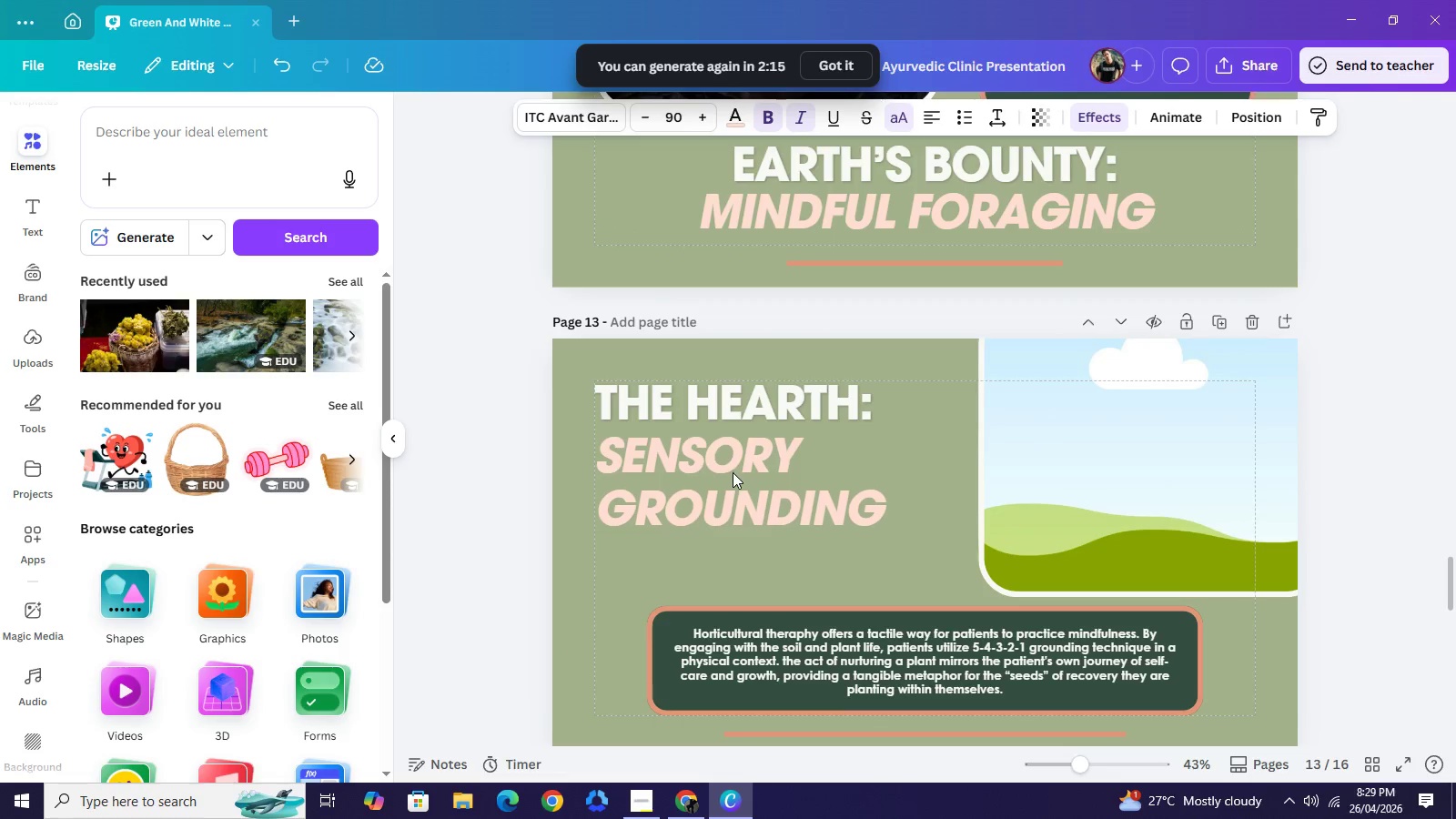 
key(ArrowUp)
 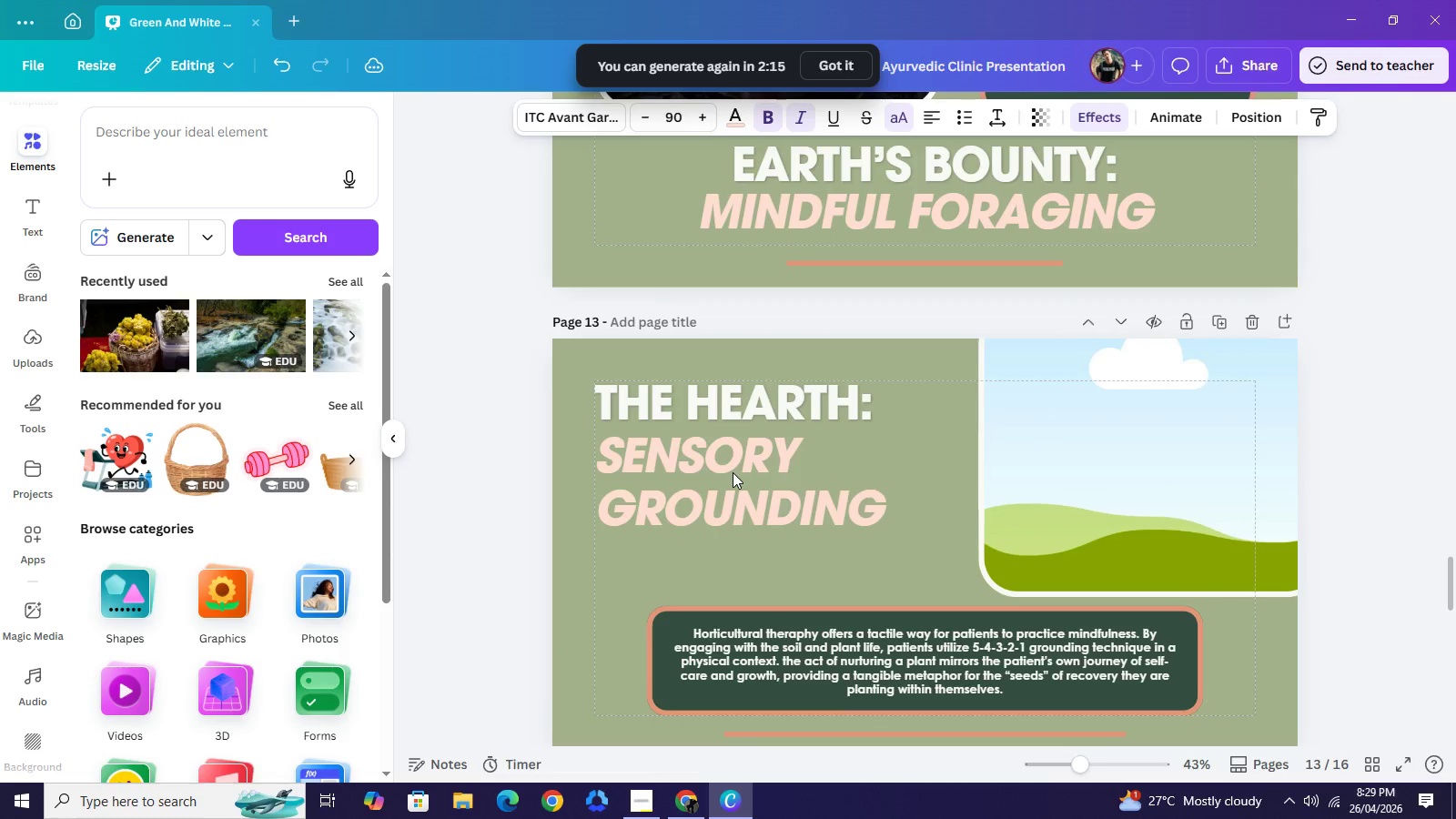 
key(ArrowUp)
 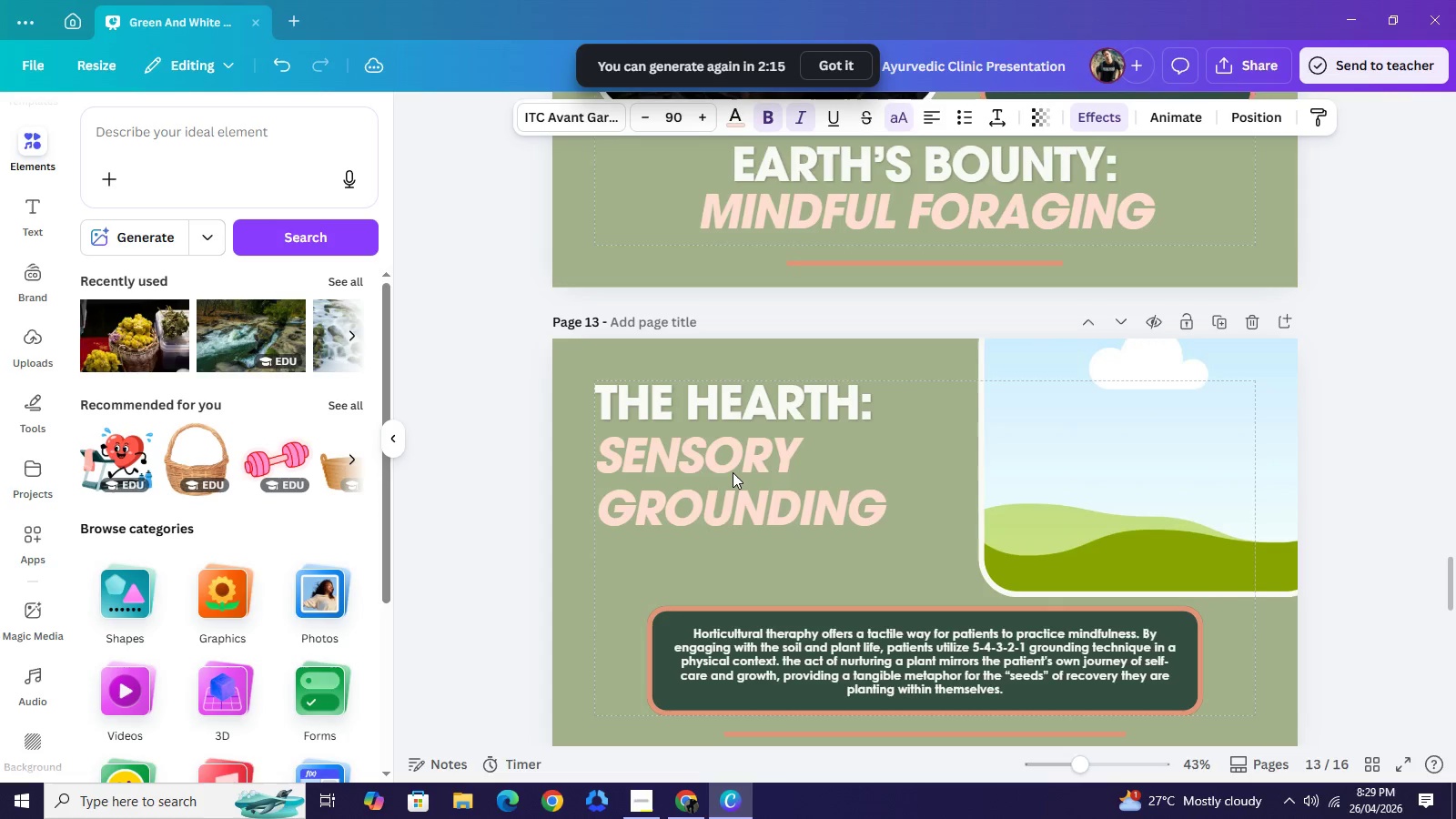 
key(ArrowUp)
 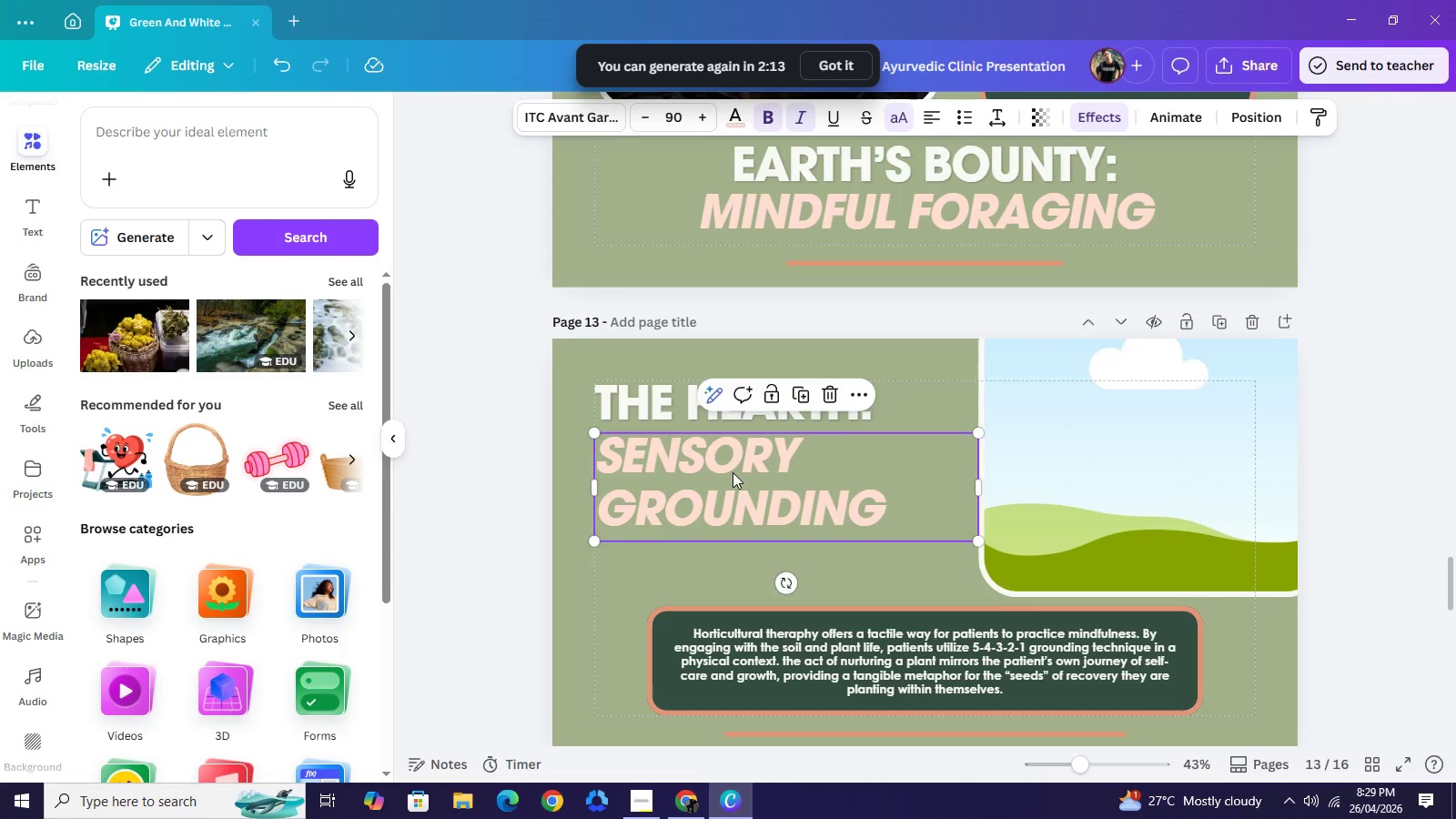 
key(ArrowUp)
 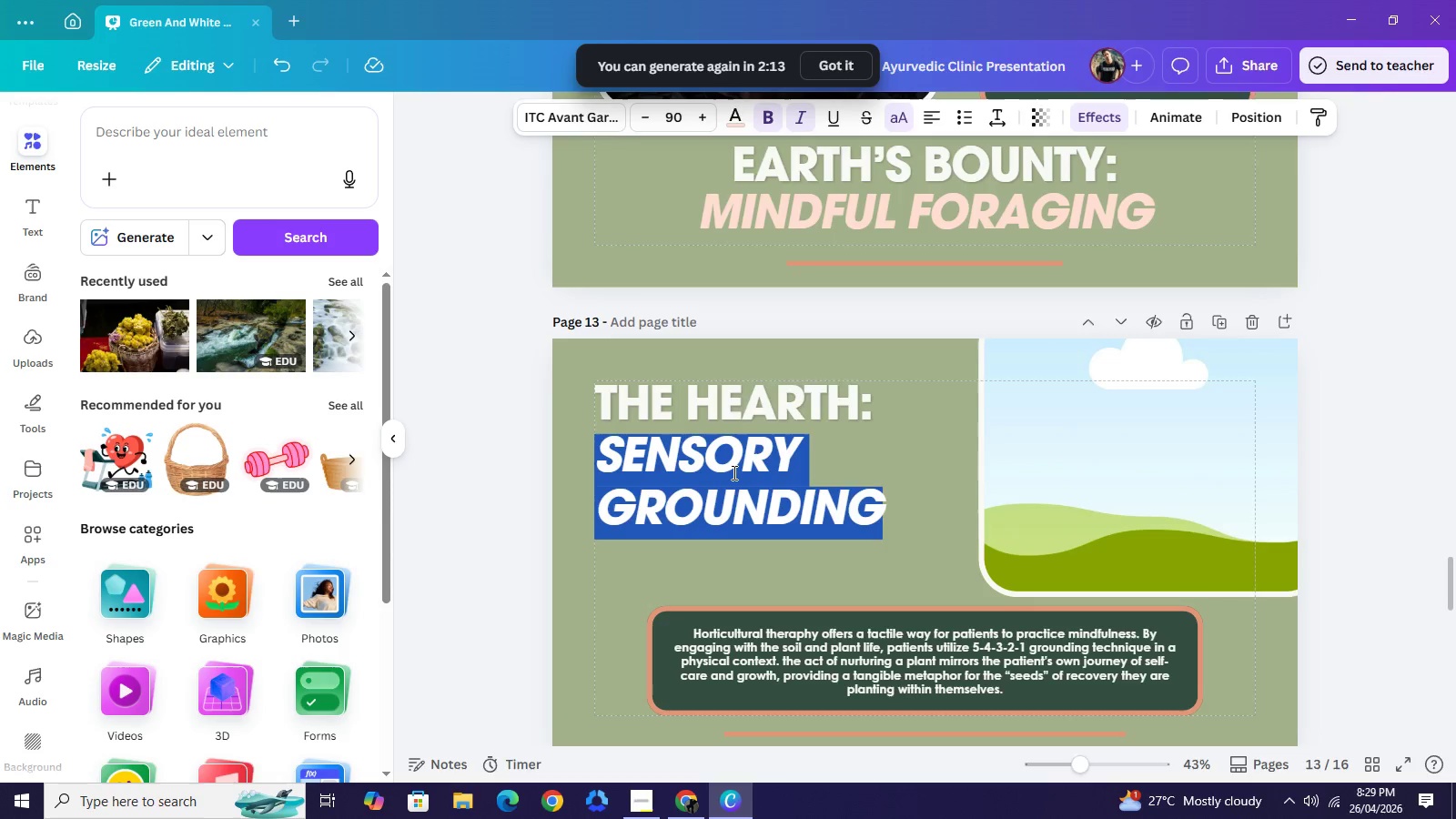 
double_click([733, 472])
 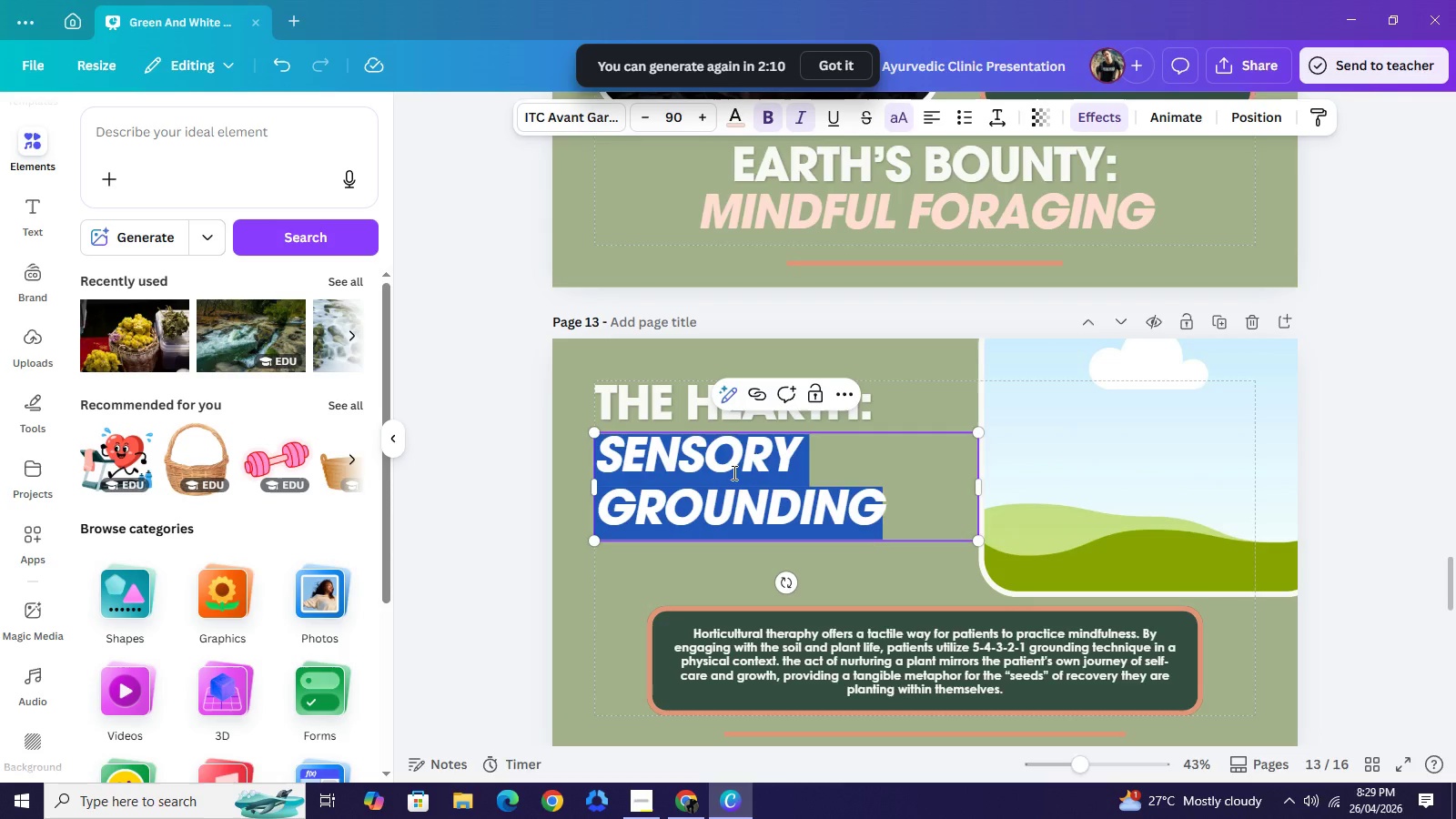 
type(GROUP CONNECTION)
 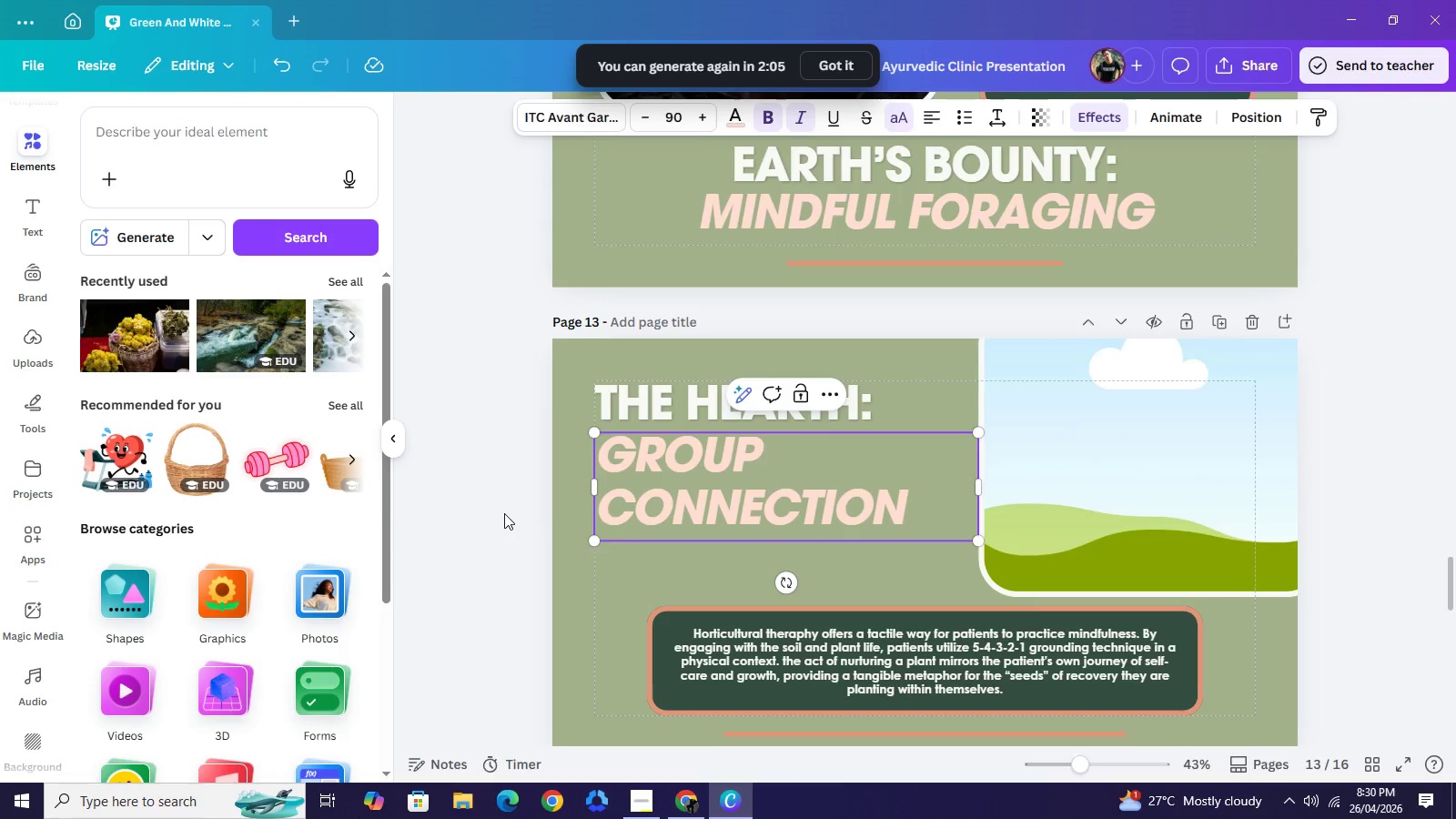 
left_click([504, 513])
 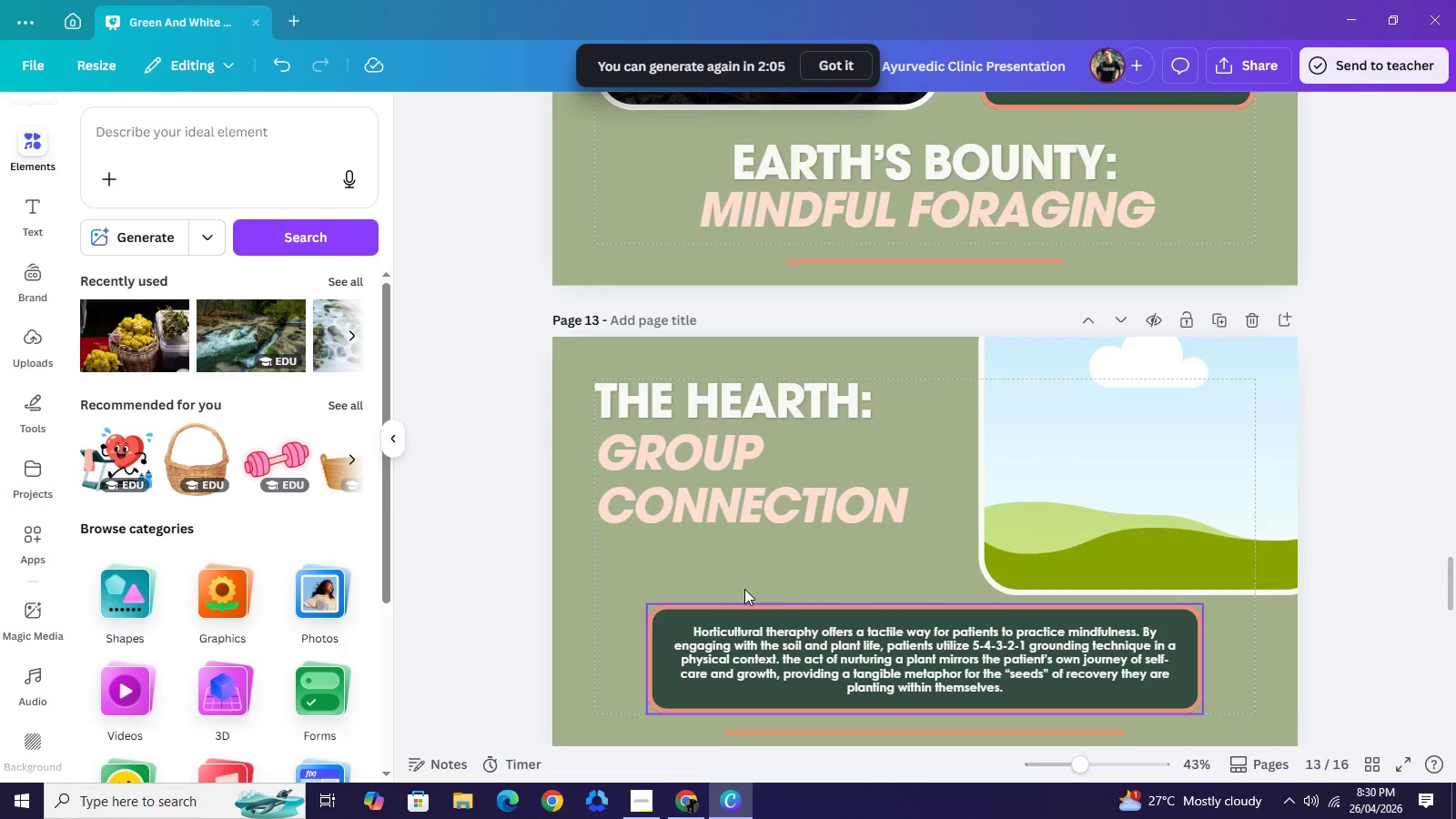 
scroll: coordinate [690, 615], scroll_direction: down, amount: 1.0
 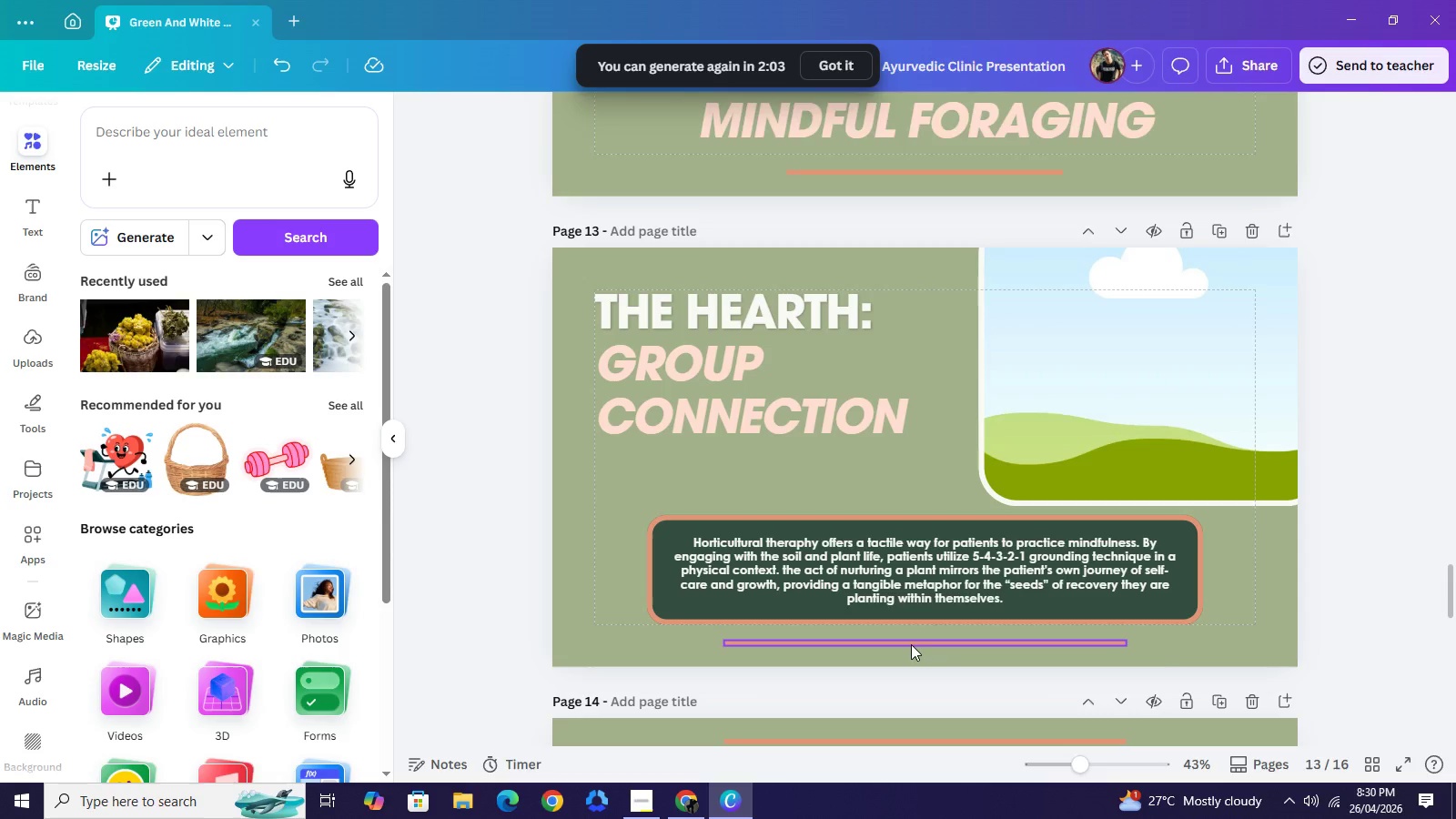 
left_click([911, 644])
 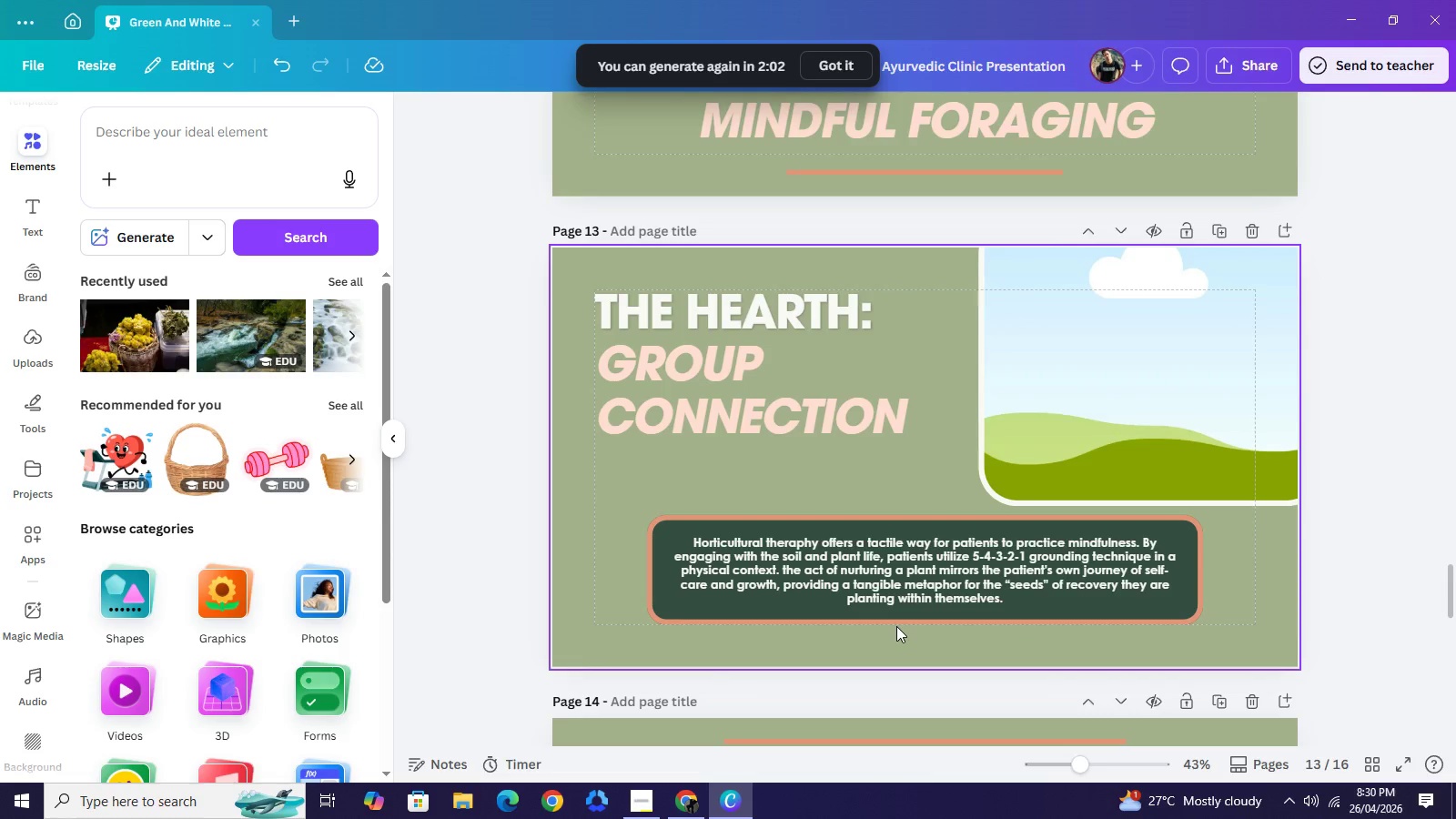 
key(Backspace)
 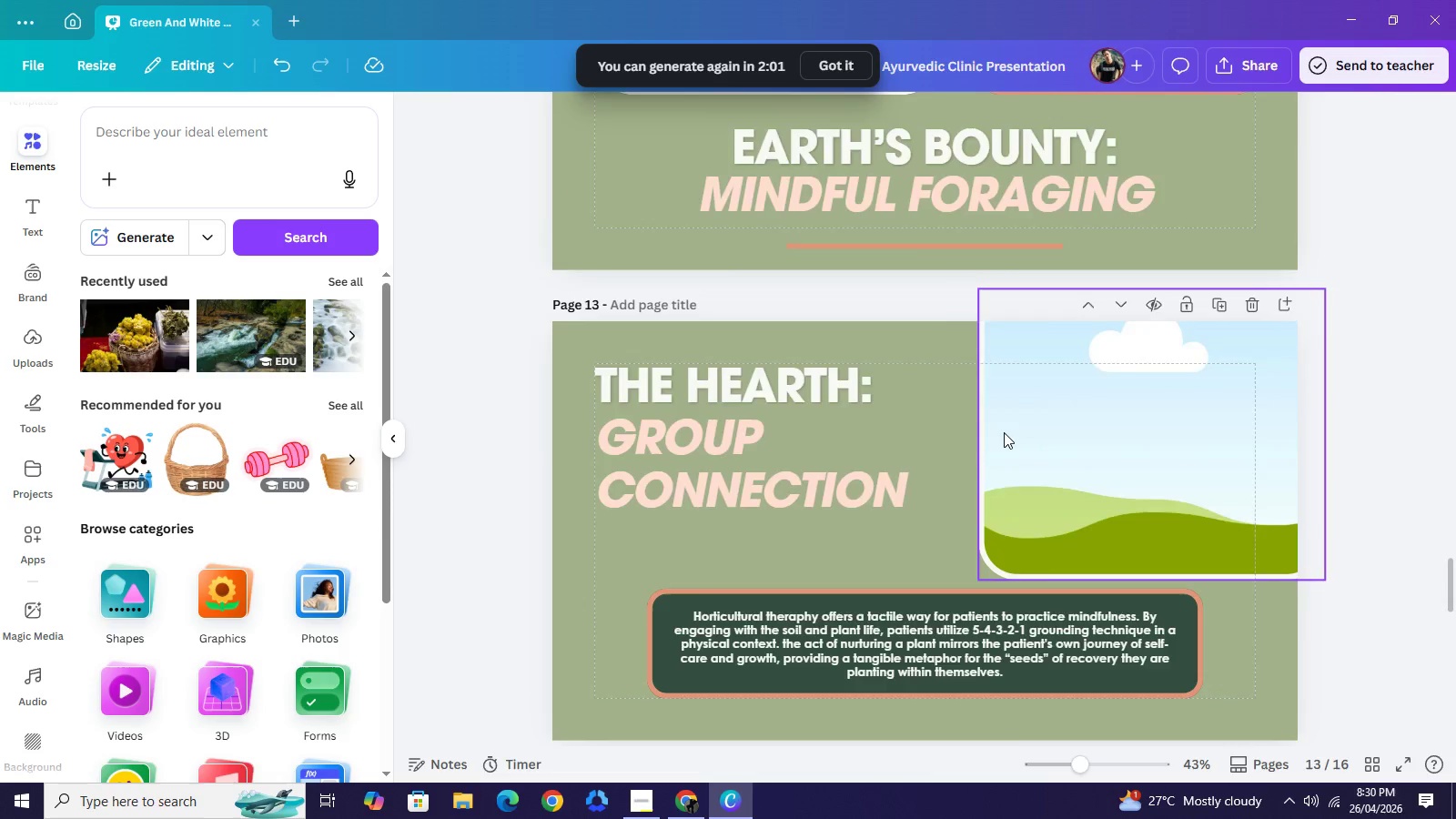 
scroll: coordinate [1004, 432], scroll_direction: up, amount: 3.0
 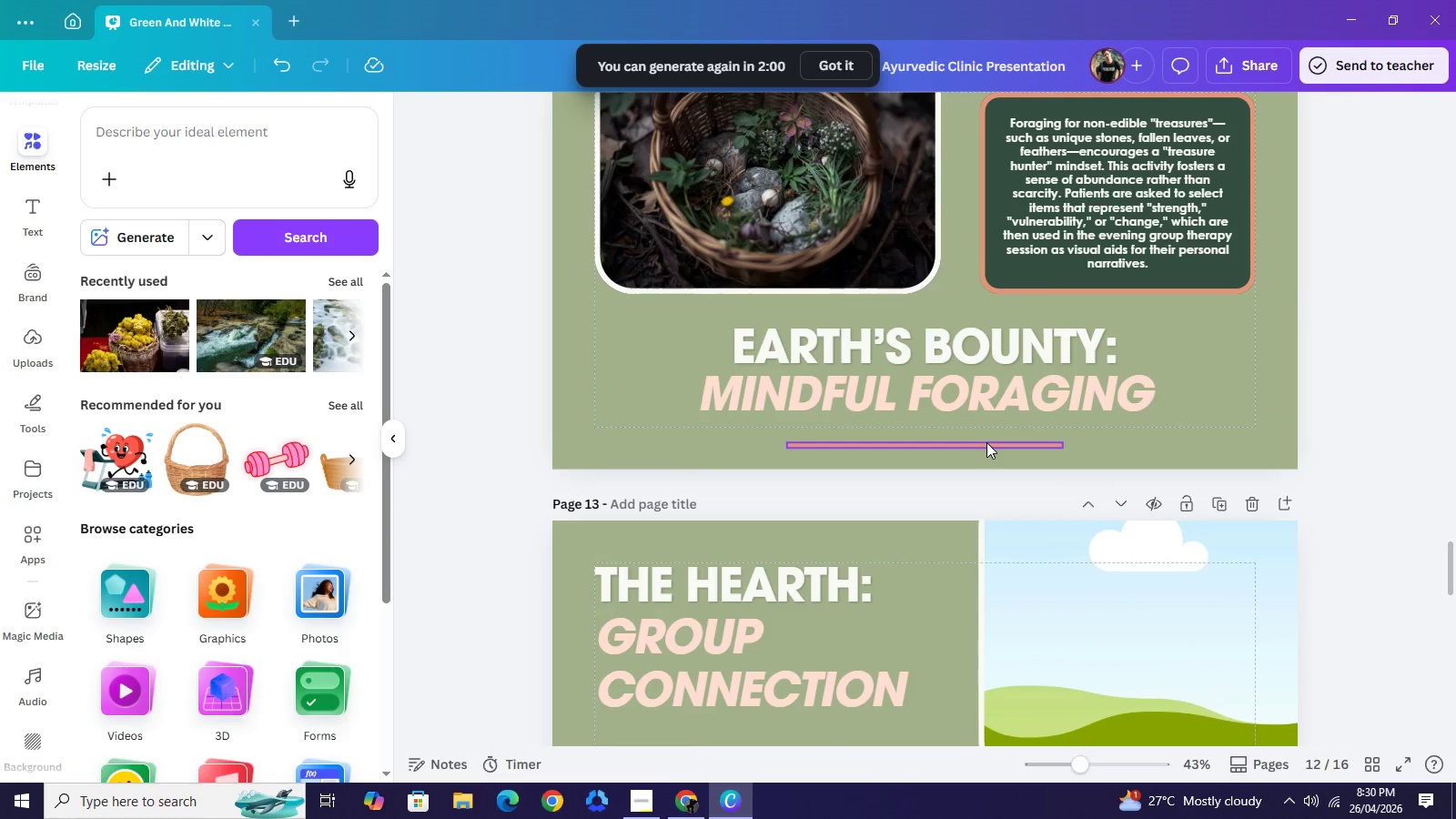 
left_click([986, 442])
 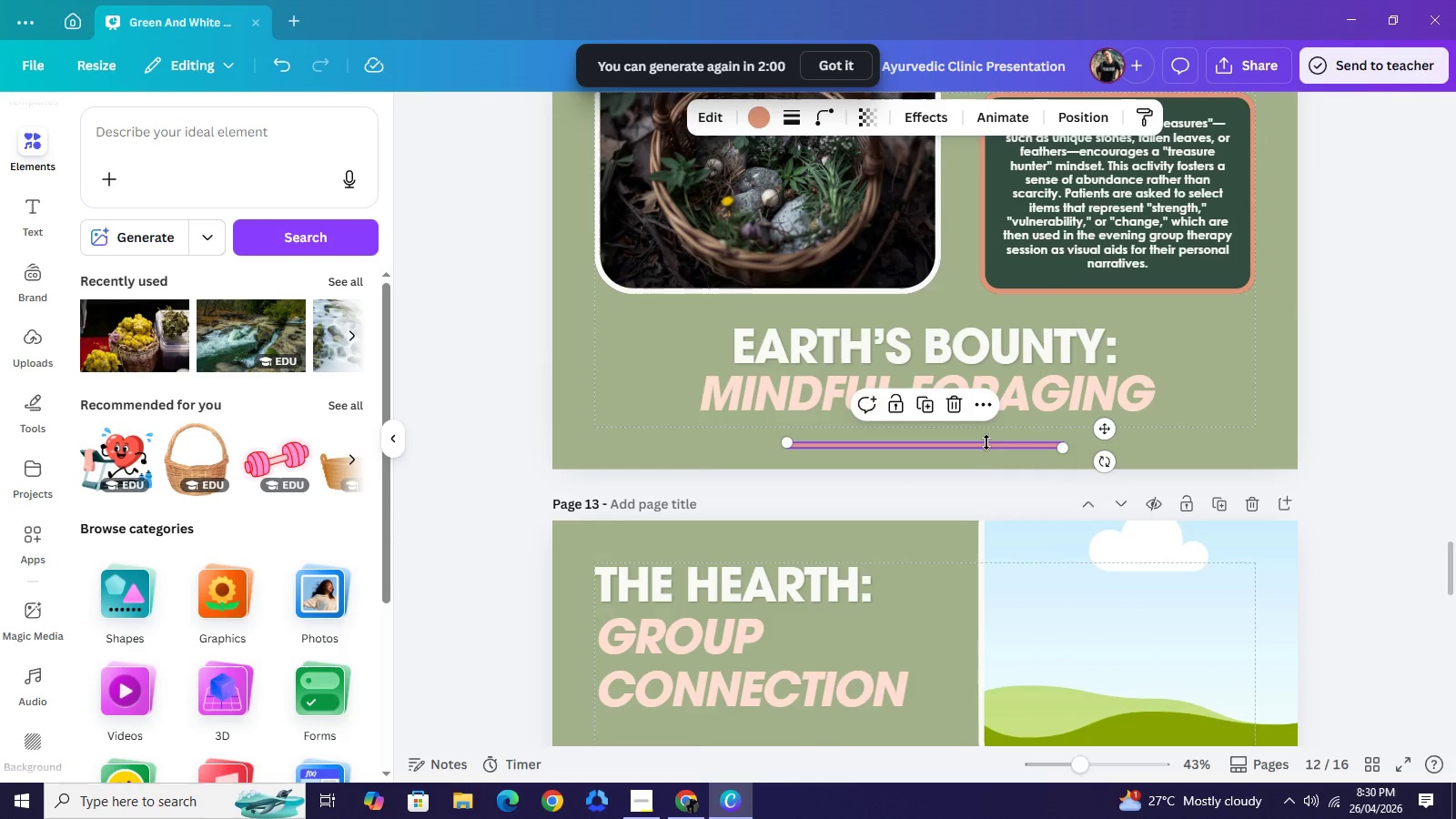 
key(Control+C)
 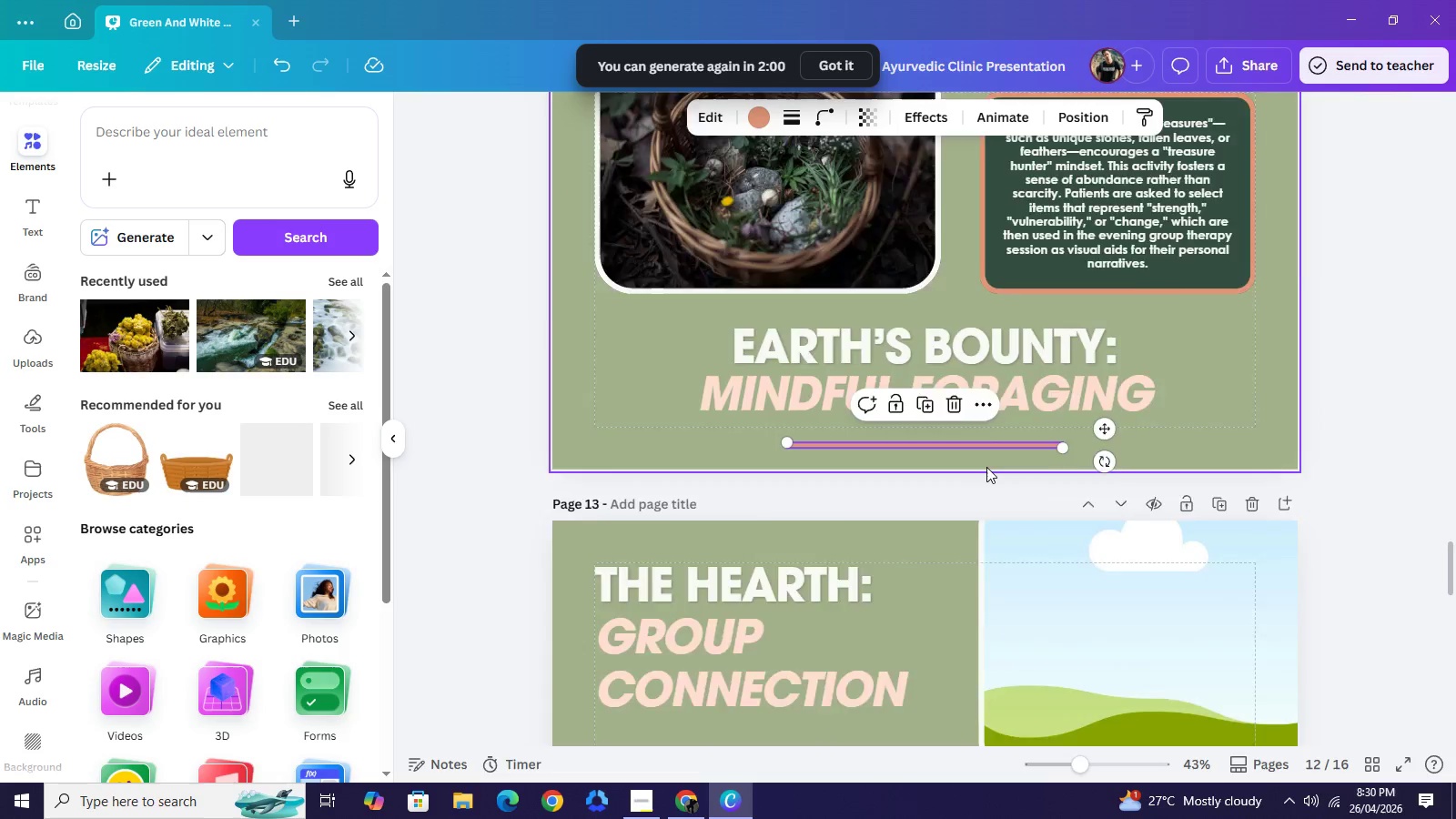 
scroll: coordinate [986, 467], scroll_direction: down, amount: 3.0
 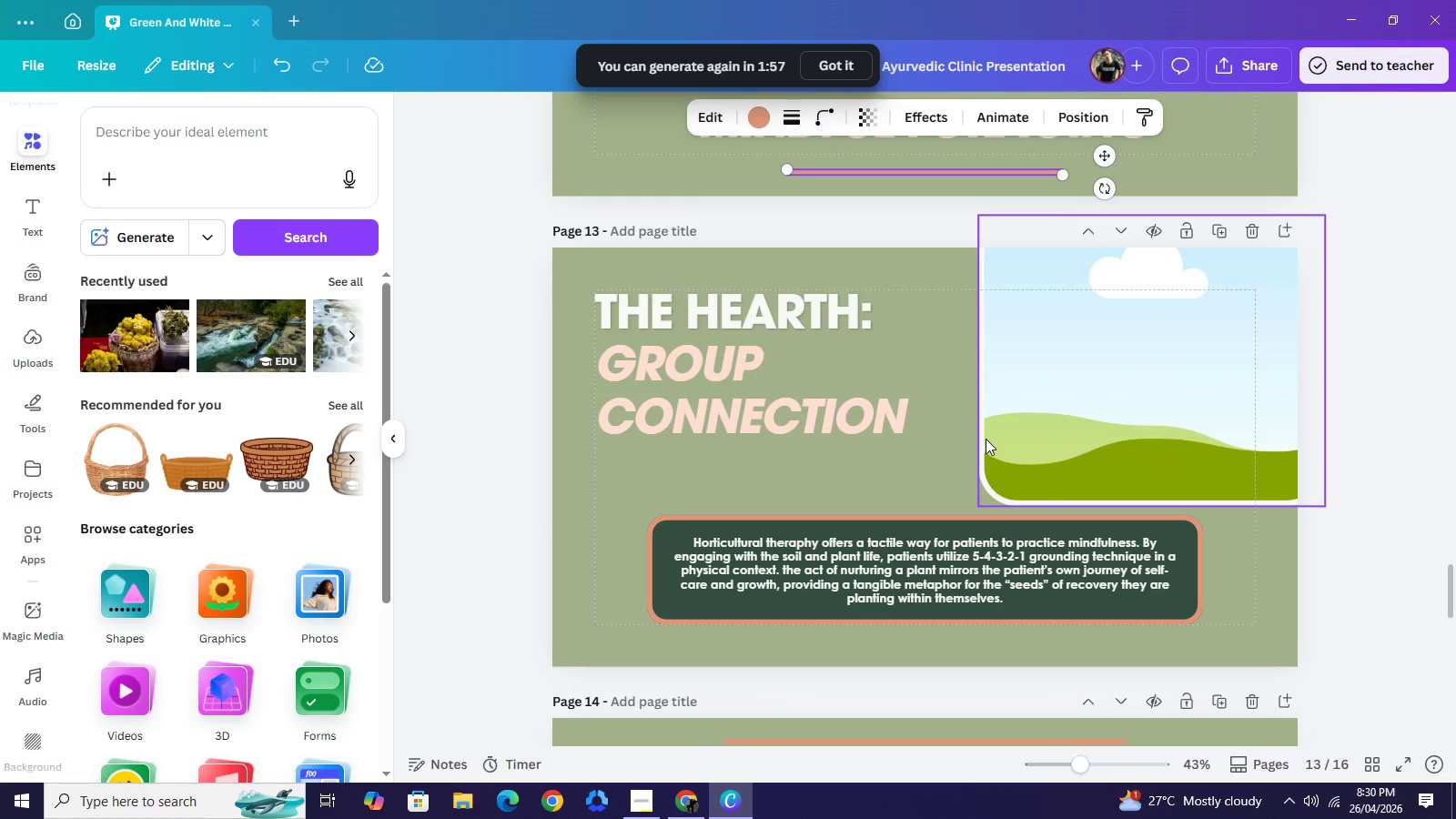 
key(Control+V)
 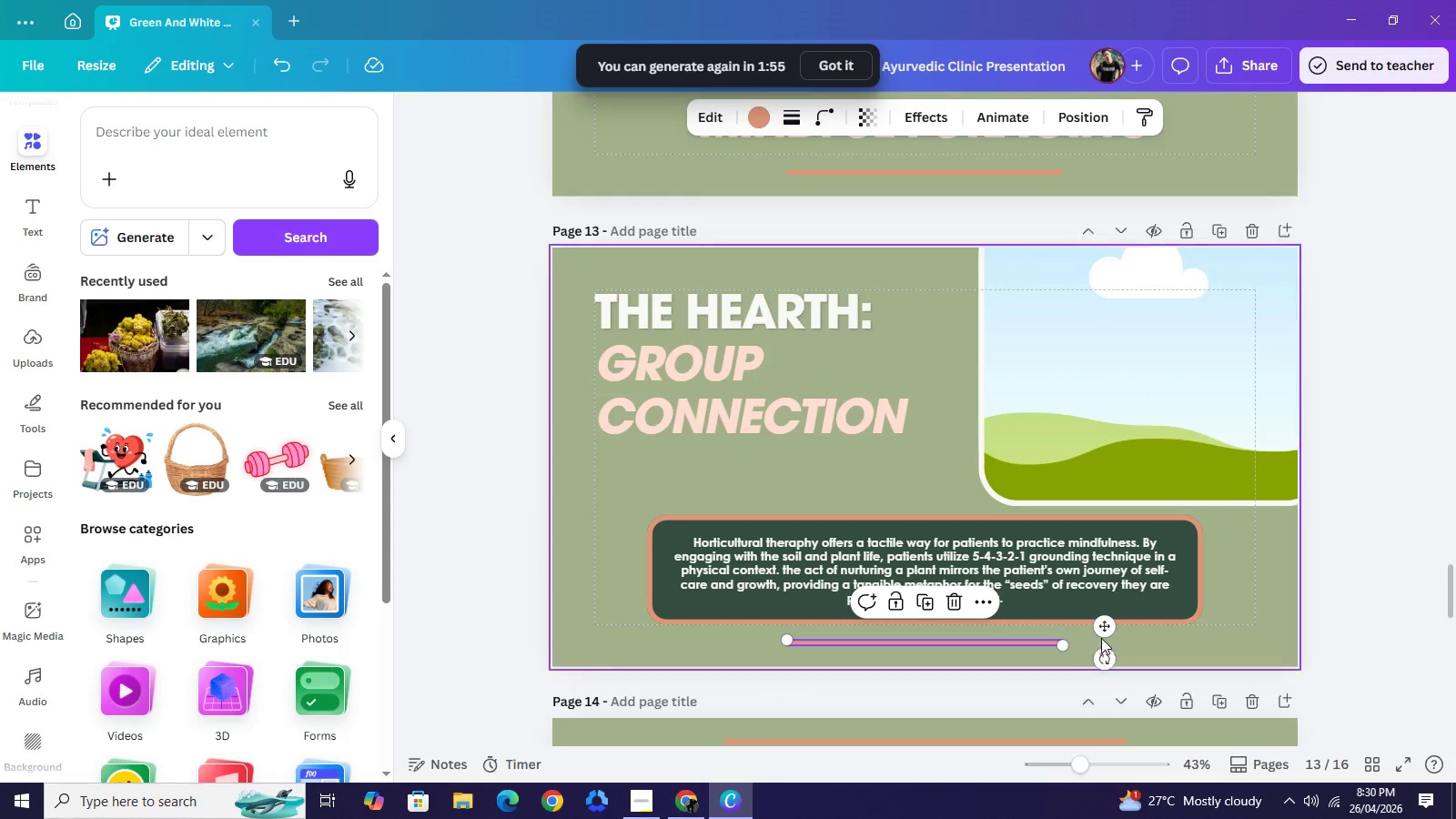 
left_click_drag(start_coordinate=[1103, 627], to_coordinate=[911, 448])
 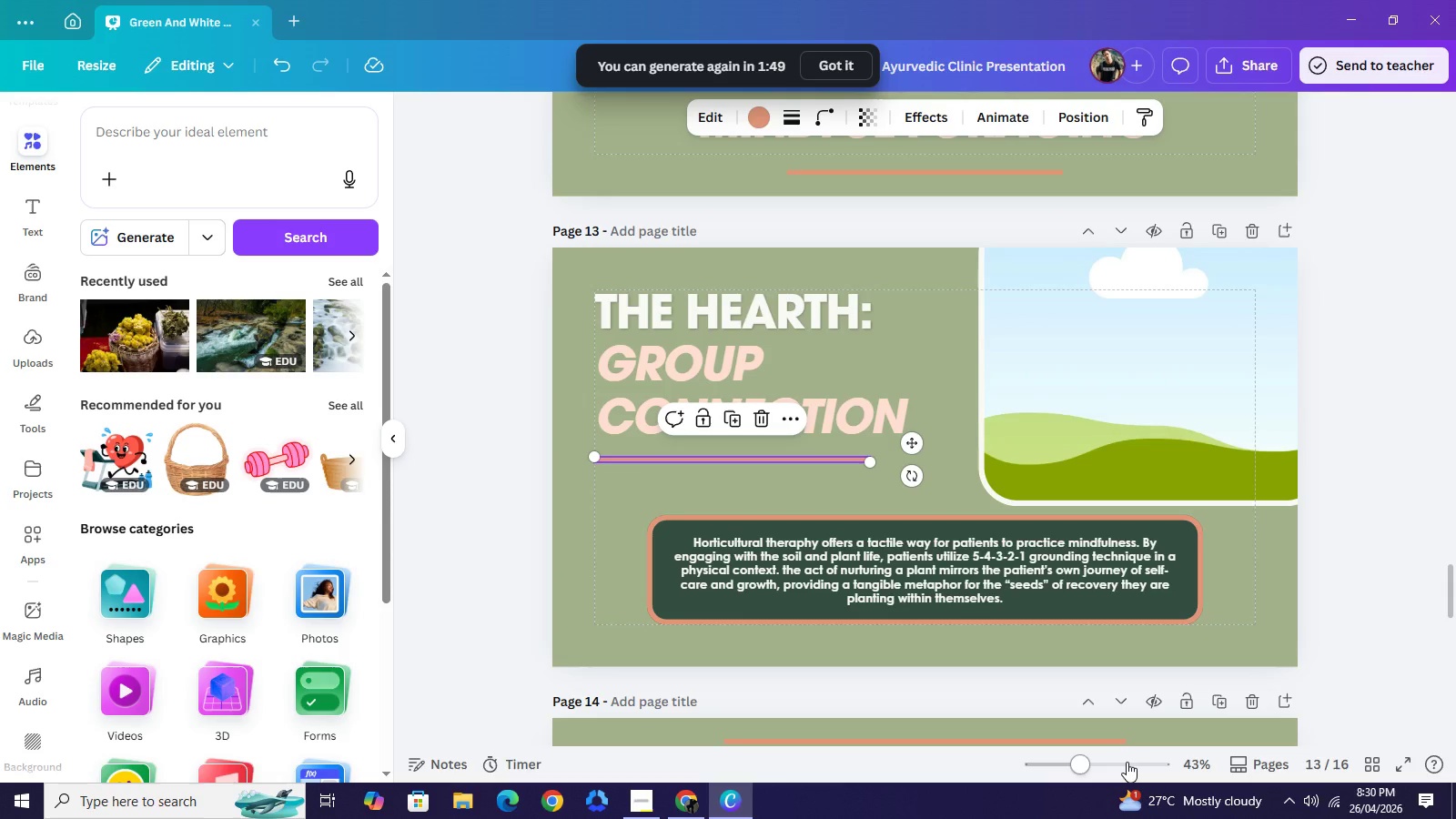 
left_click([1127, 762])
 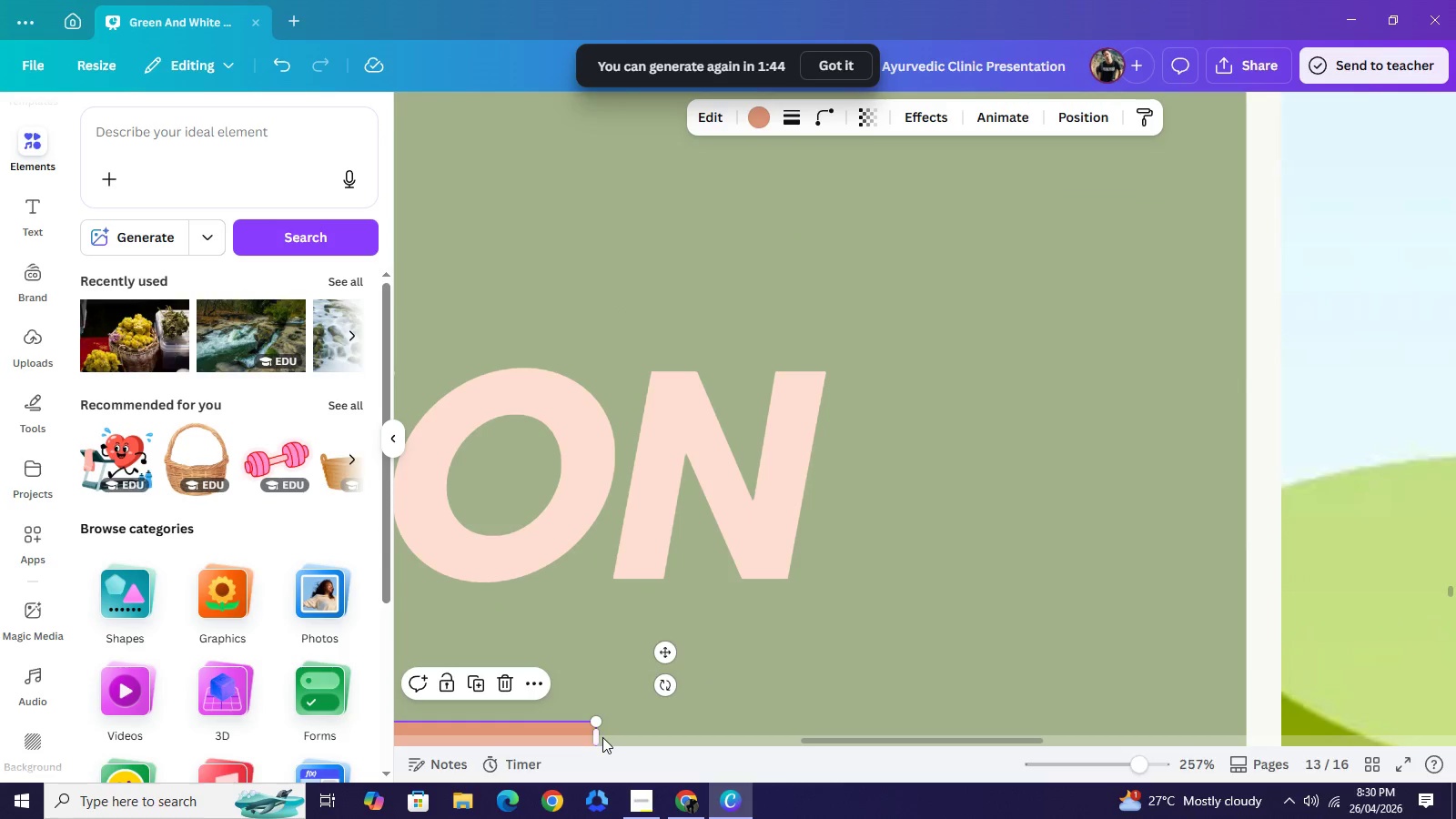 
wait(5.14)
 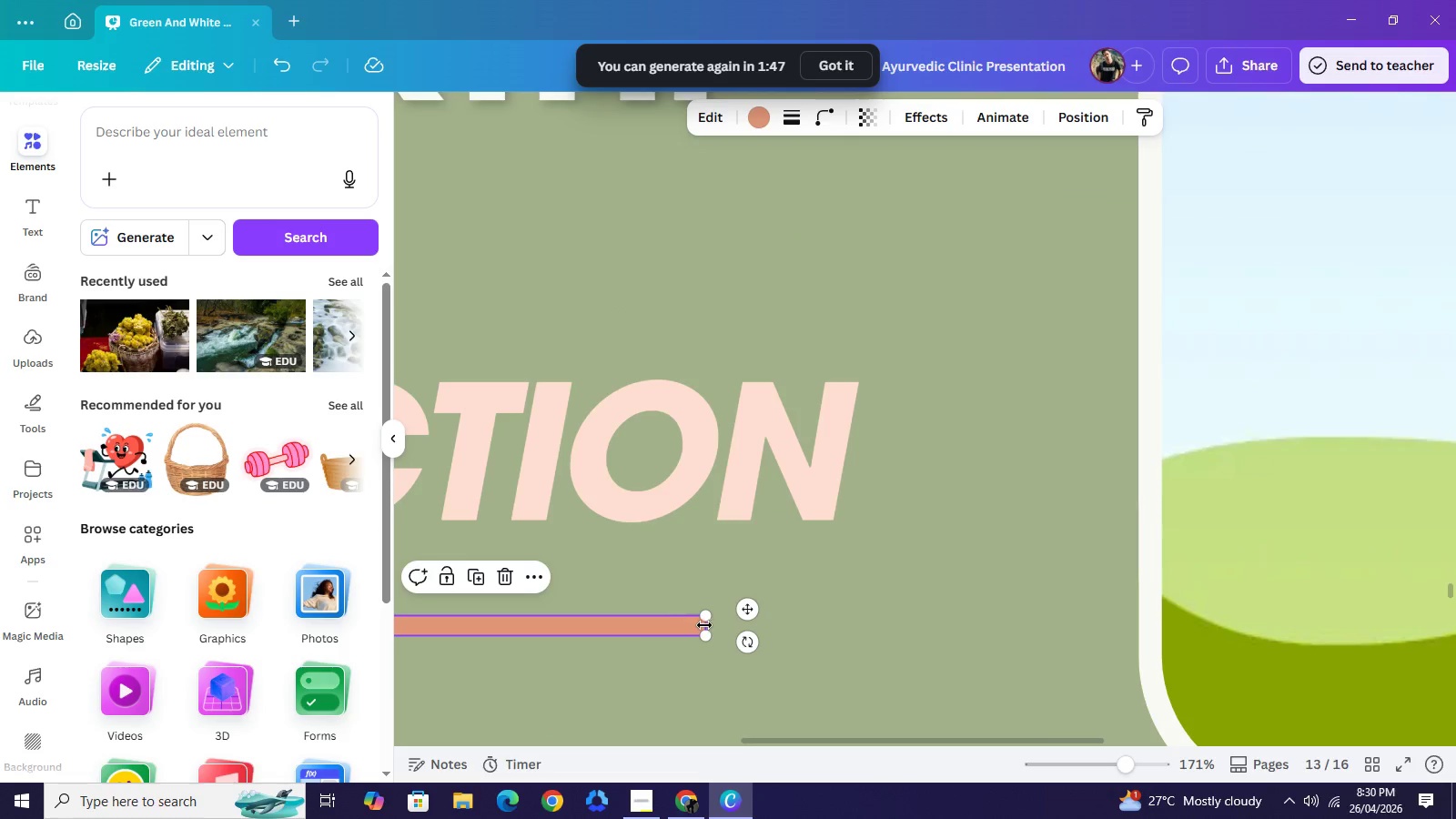 
left_click_drag(start_coordinate=[599, 733], to_coordinate=[837, 735])
 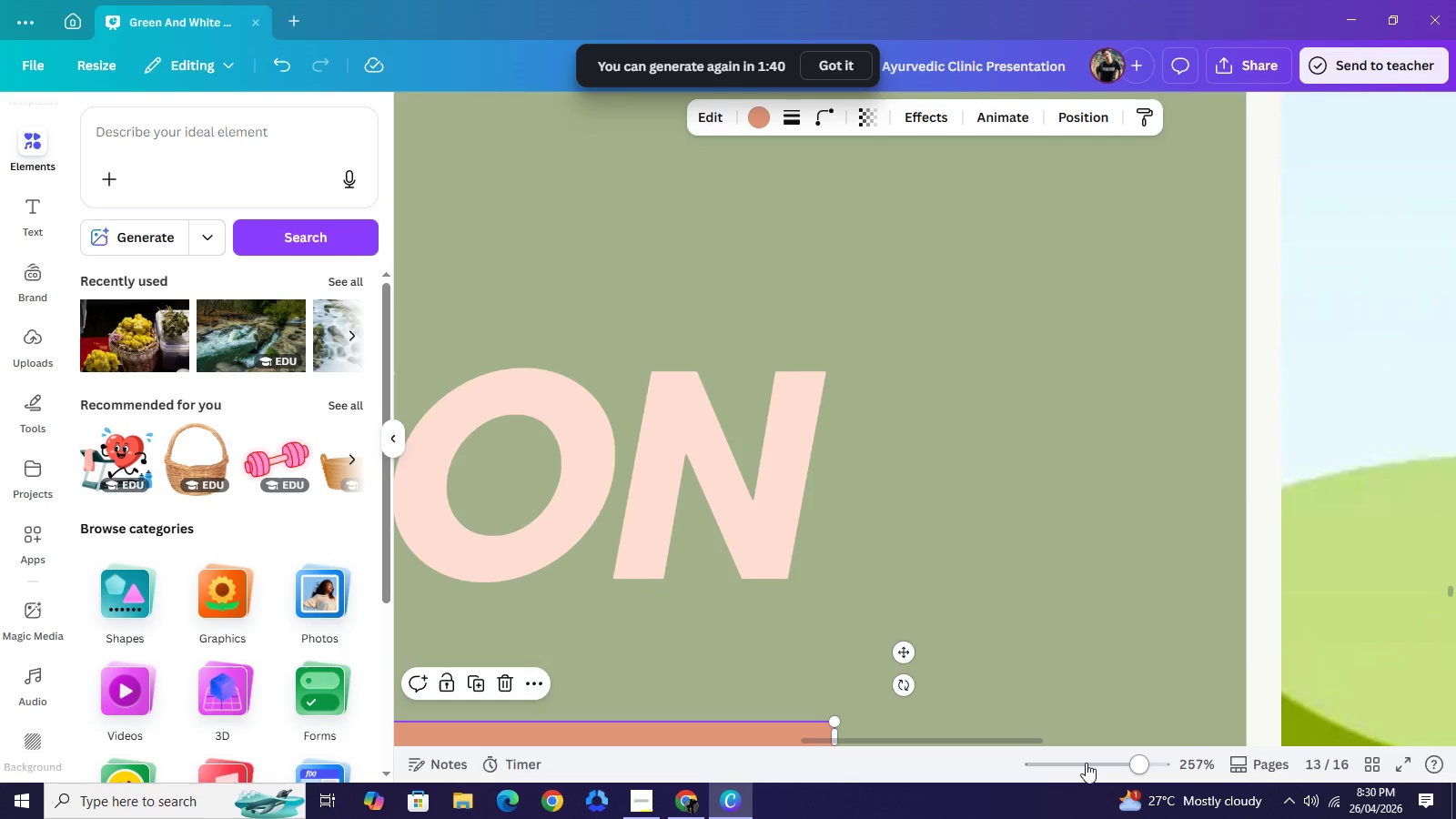 
left_click([1086, 763])
 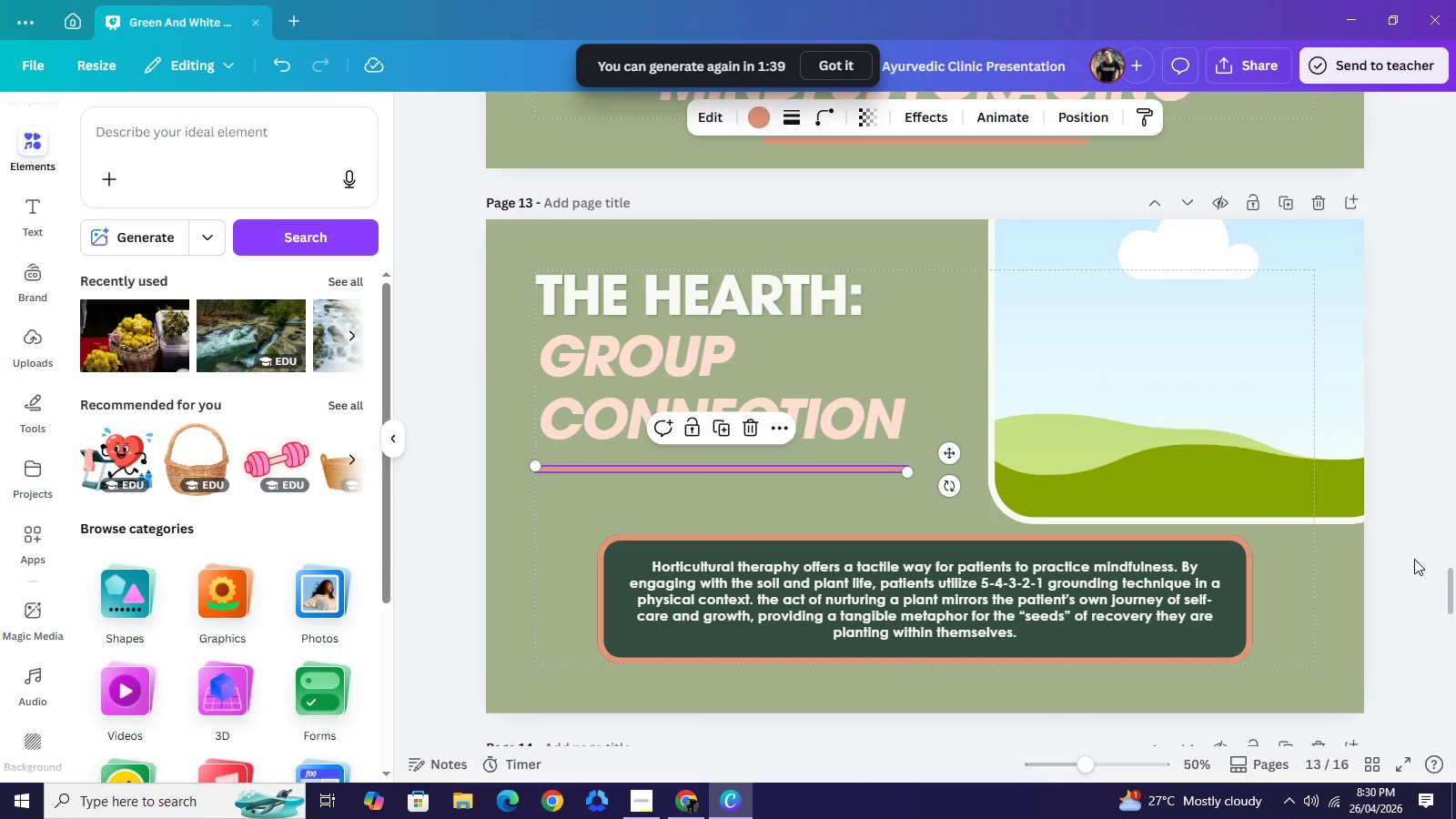 
left_click([1414, 559])
 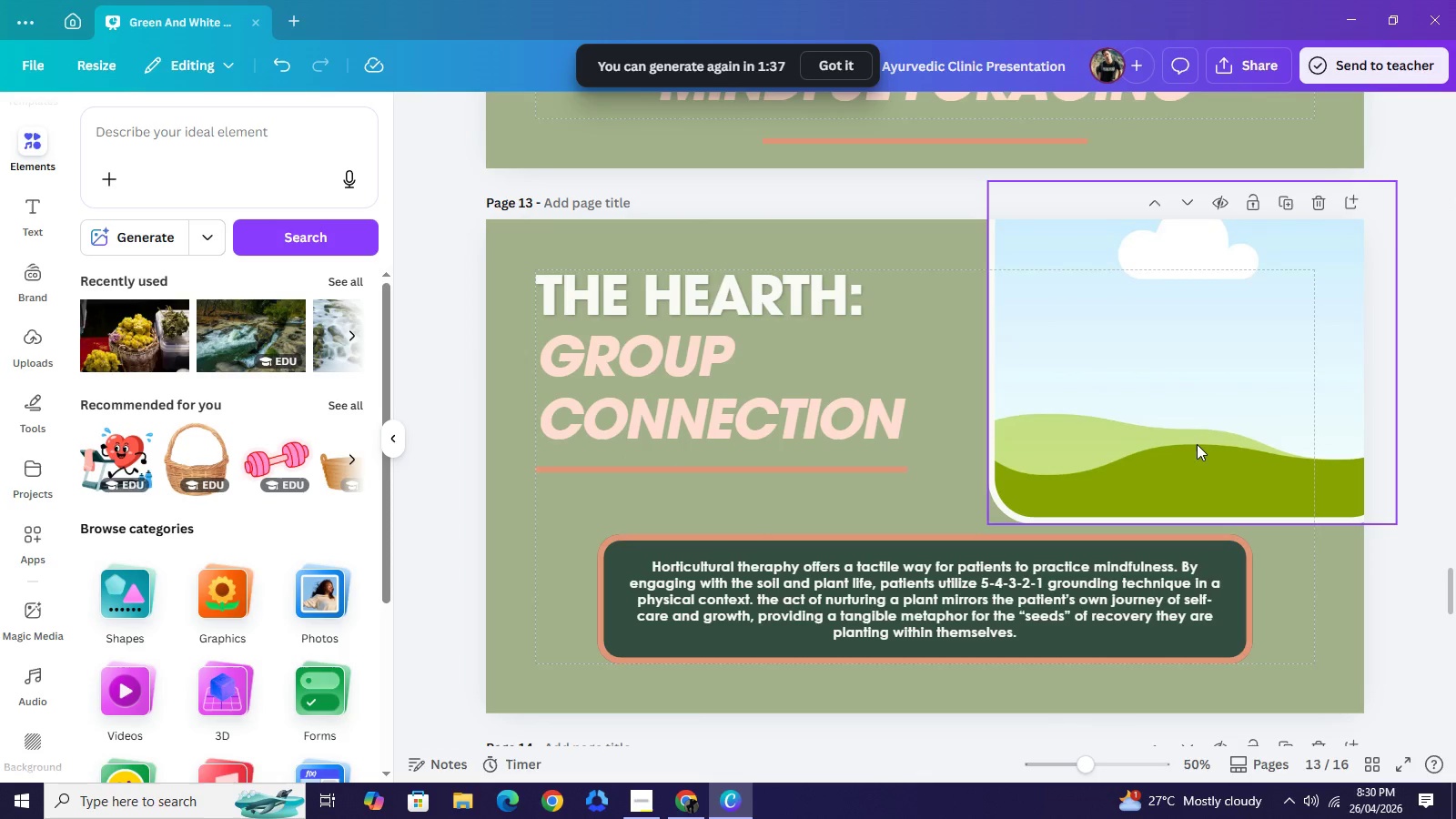 
left_click([1197, 444])
 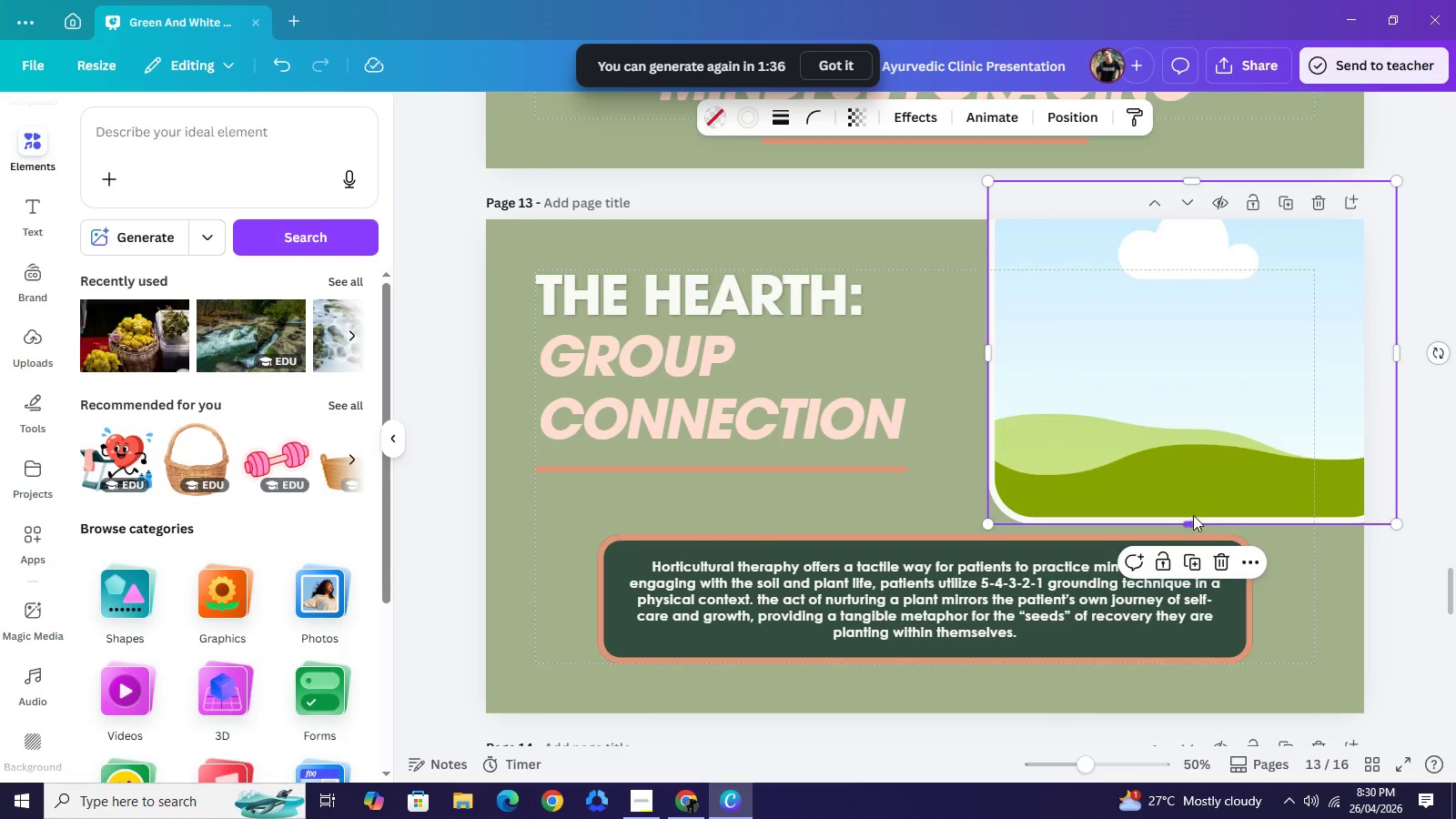 
left_click_drag(start_coordinate=[1193, 521], to_coordinate=[1191, 491])
 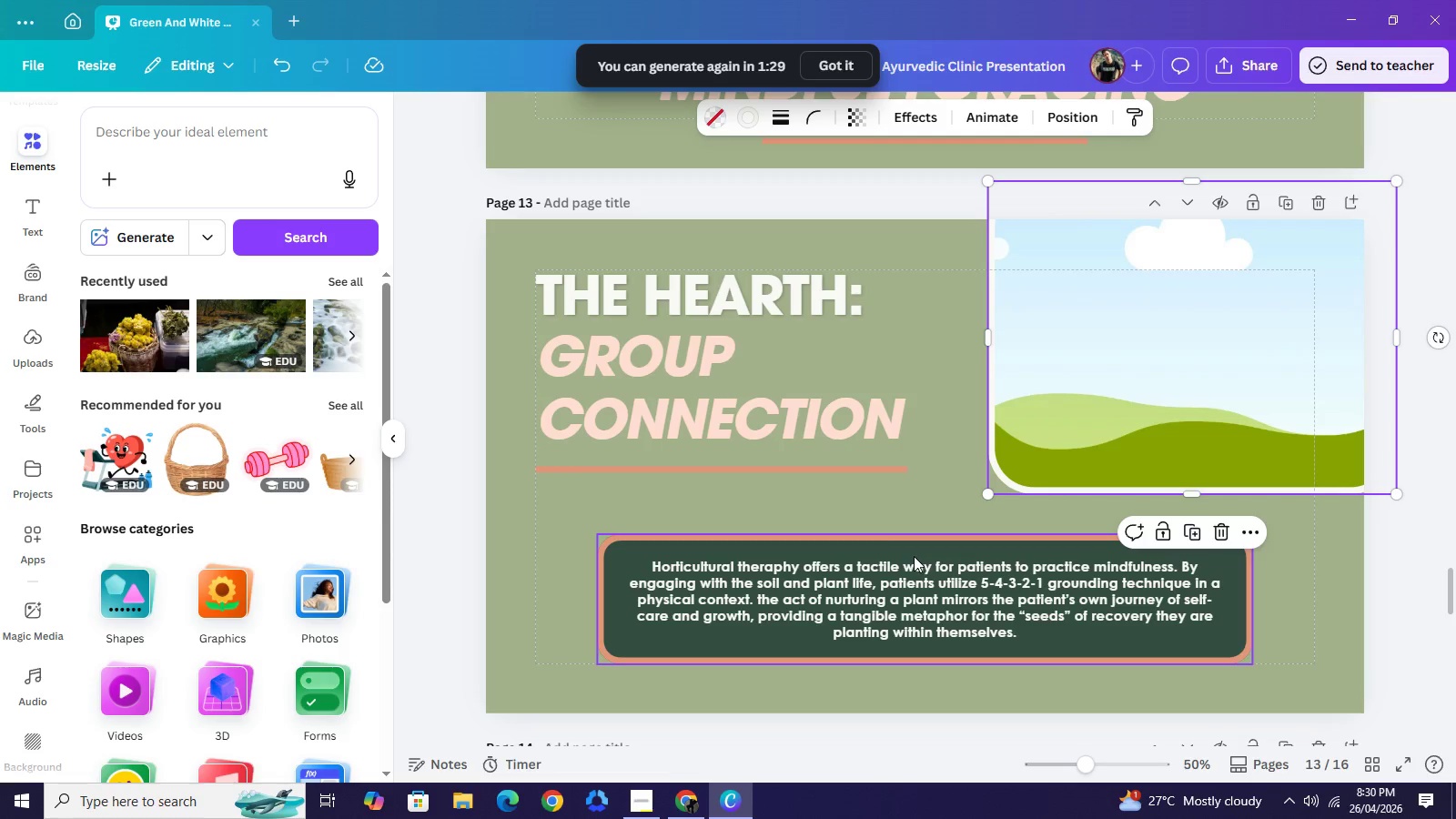 
wait(5.97)
 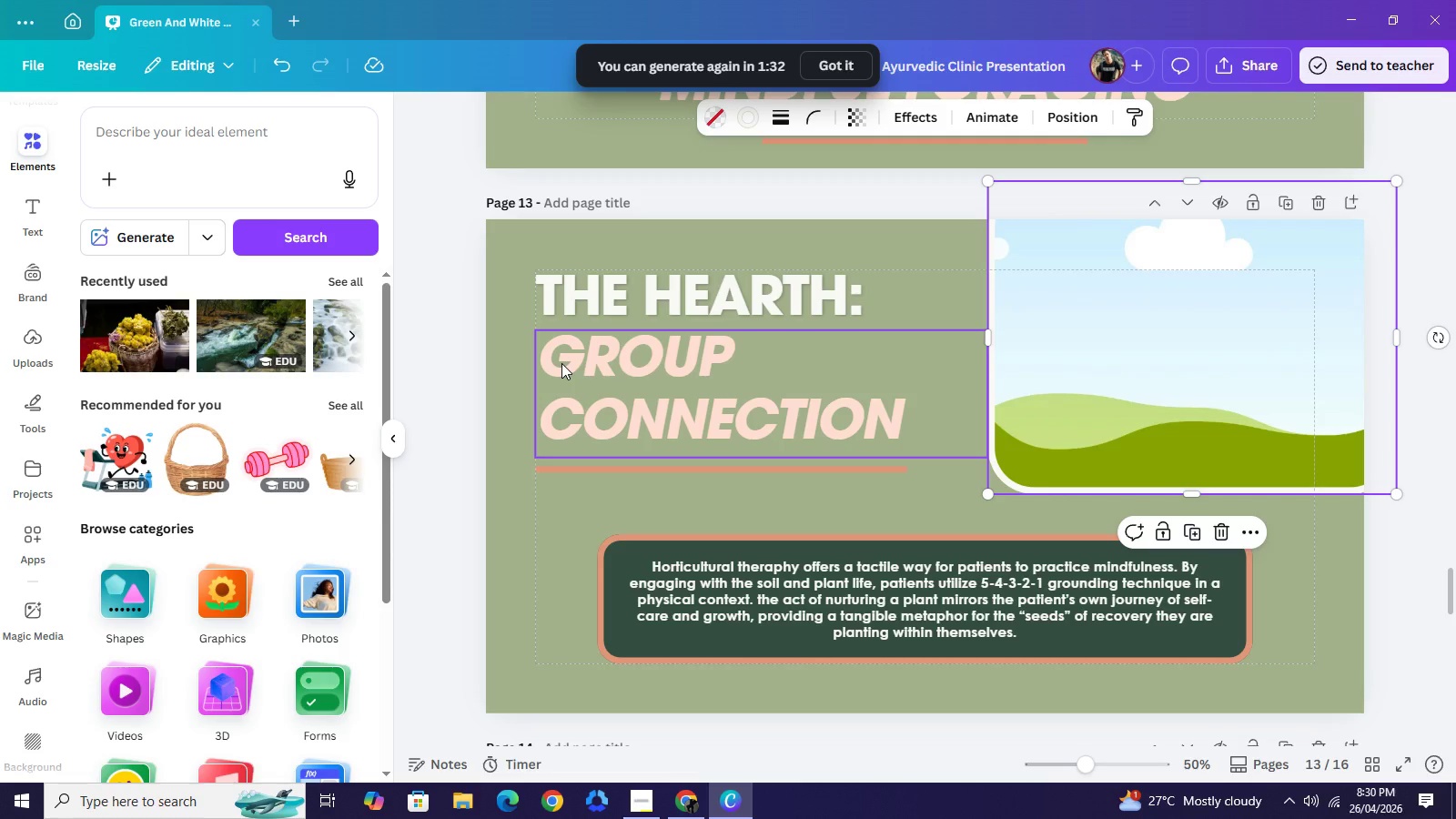 
left_click([934, 551])
 